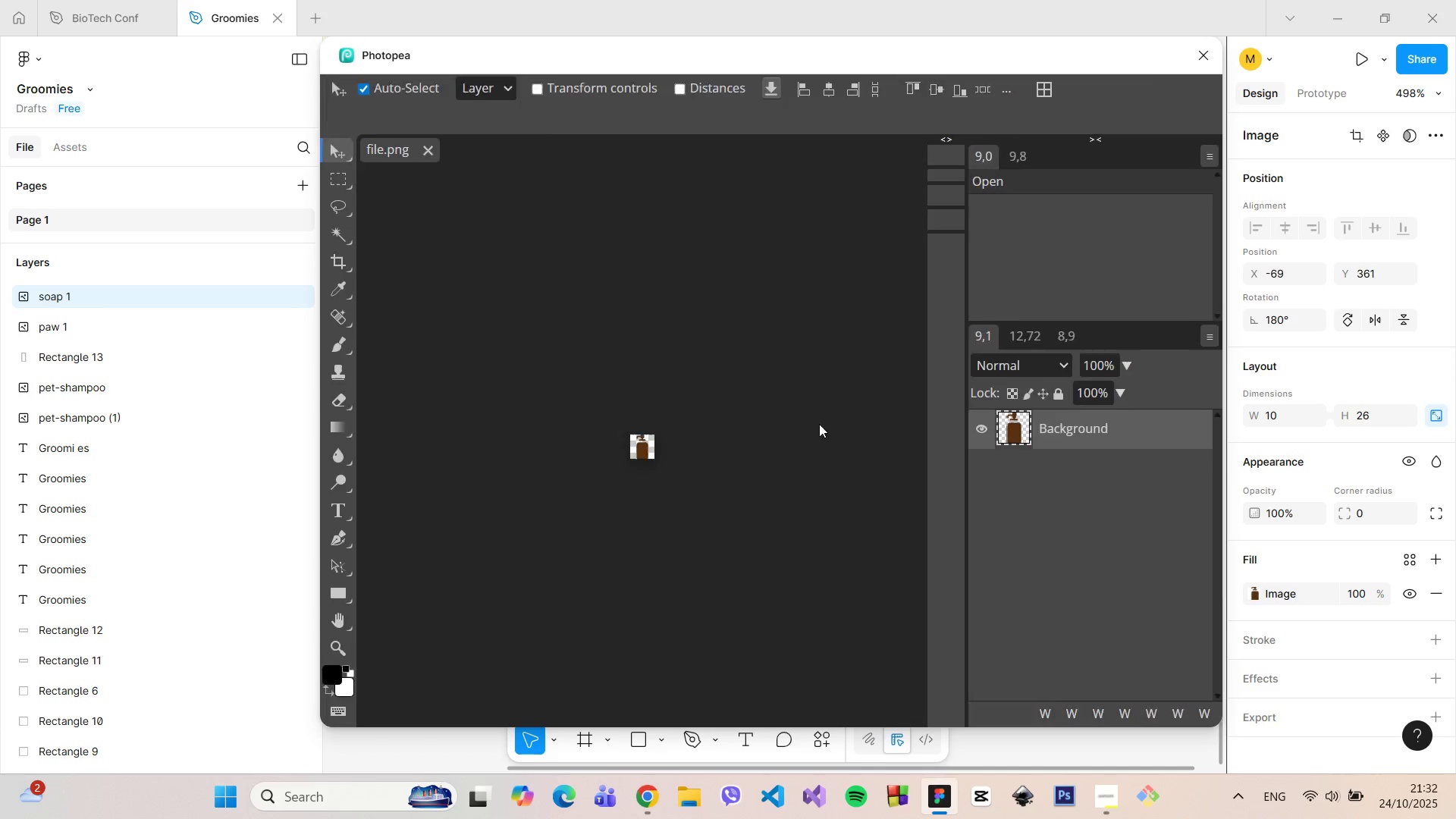 
scroll: coordinate [658, 489], scroll_direction: up, amount: 1.0
 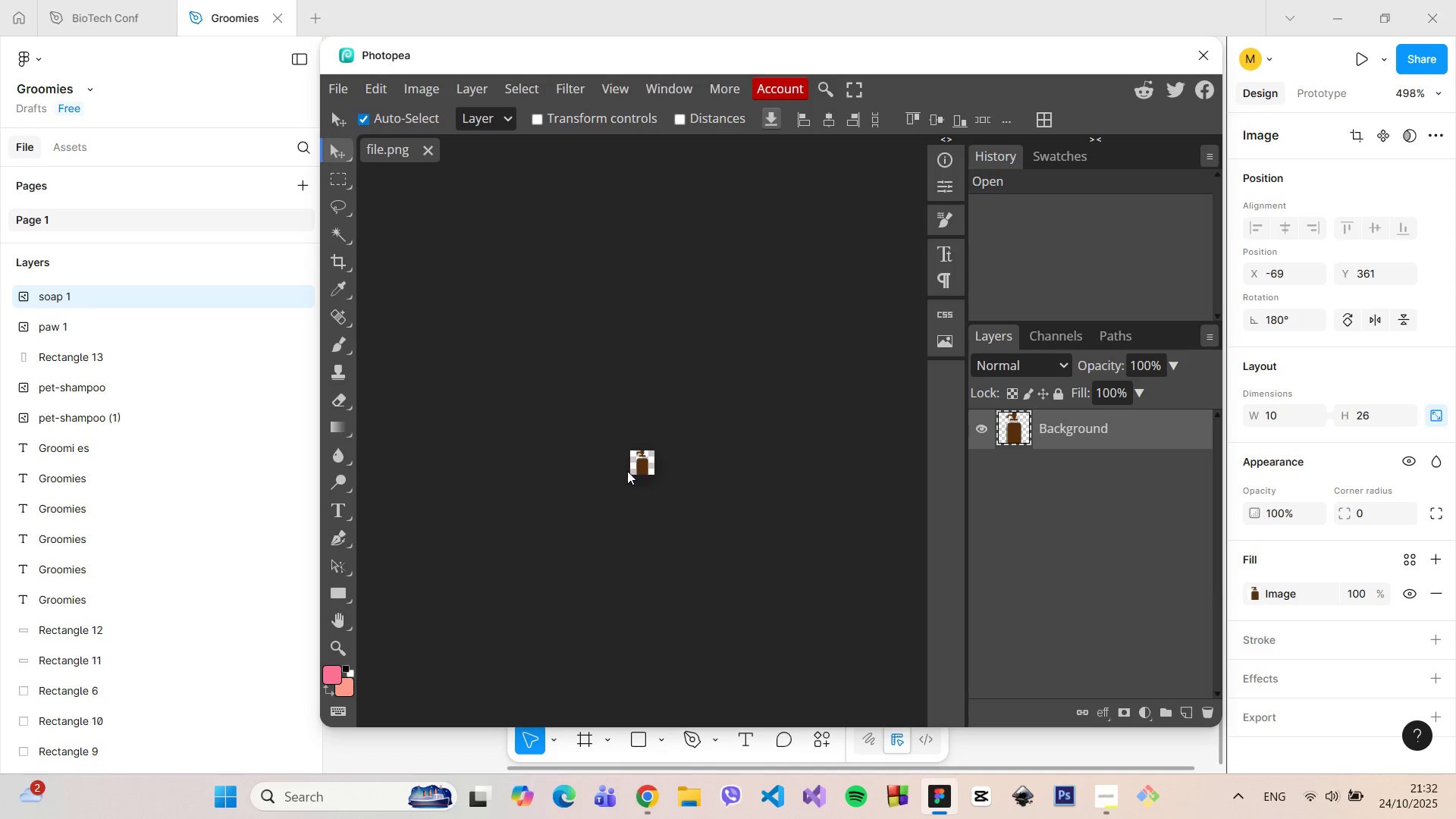 
hold_key(key=ControlLeft, duration=1.51)
scroll: coordinate [716, 378], scroll_direction: up, amount: 6.0
 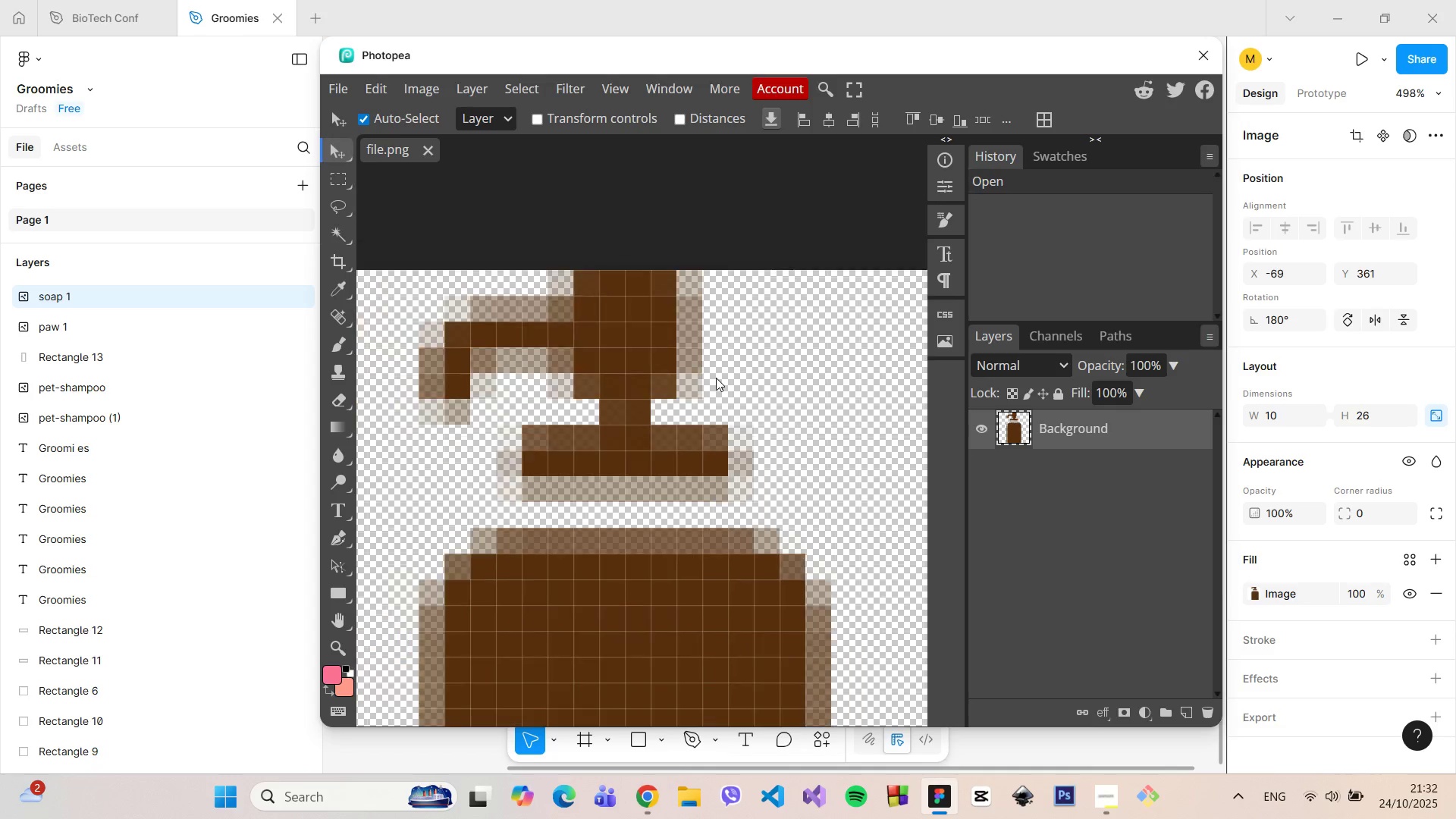 
hold_key(key=ControlLeft, duration=0.56)
 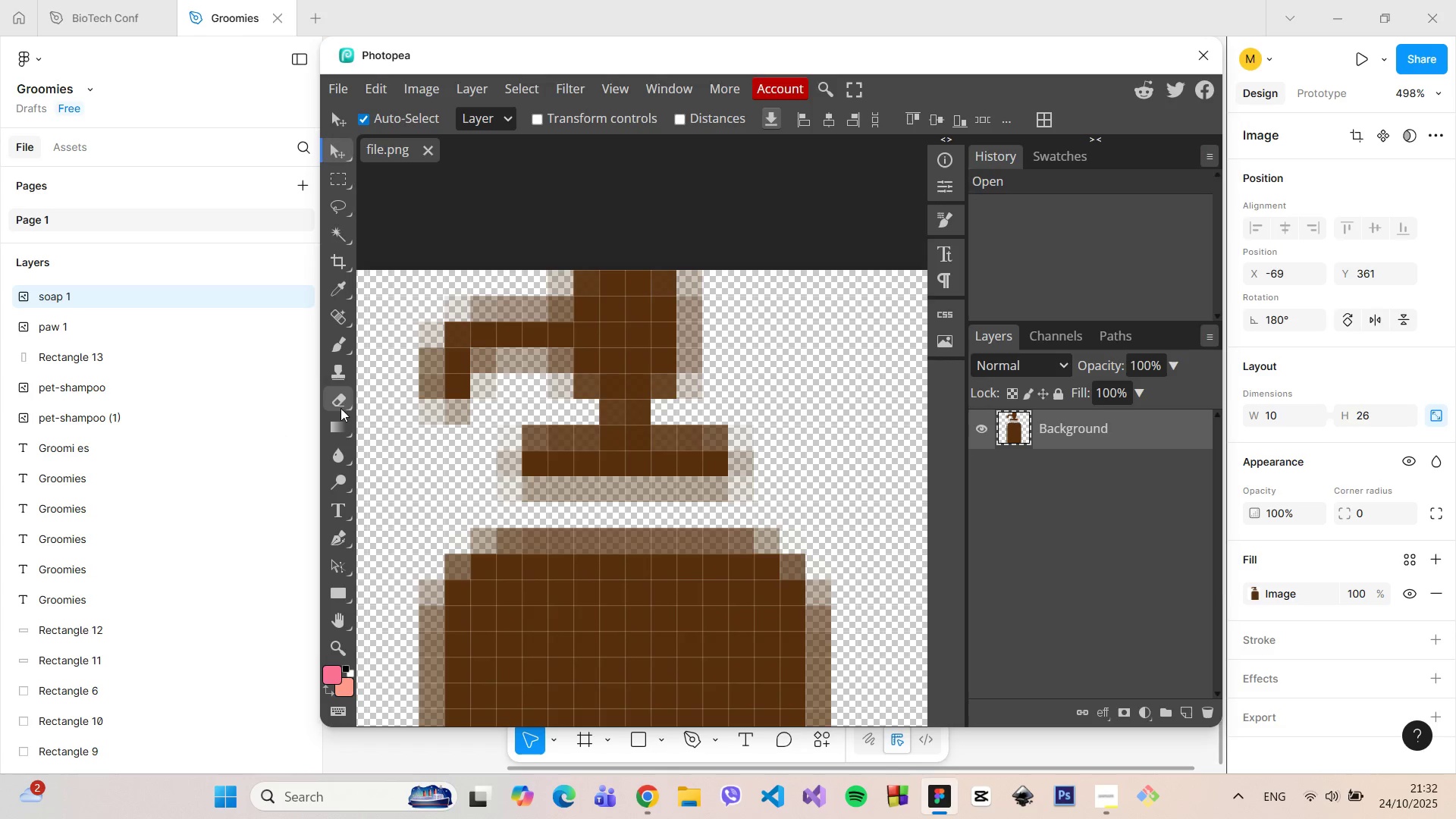 
right_click([340, 405])
 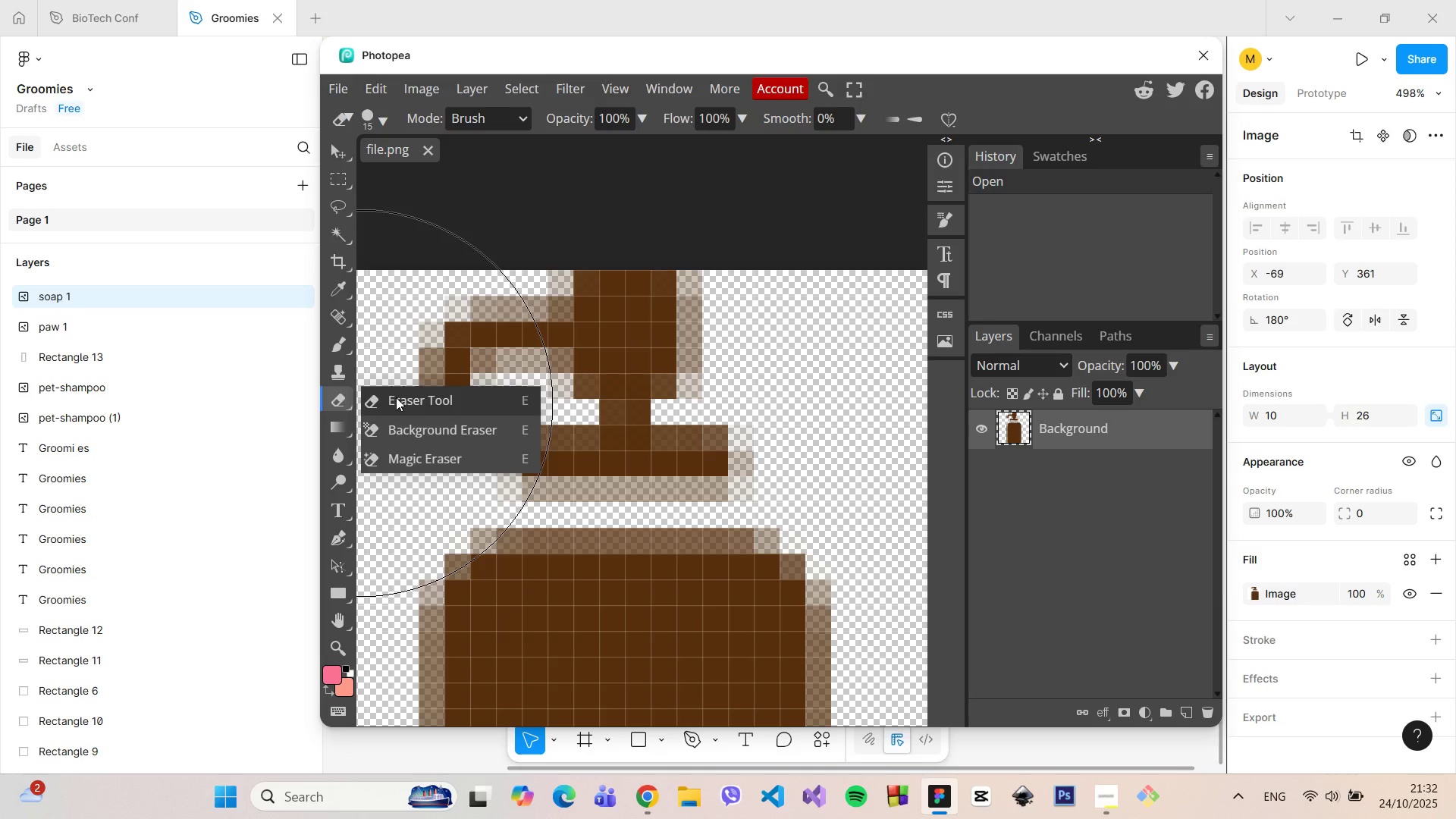 
left_click([396, 397])
 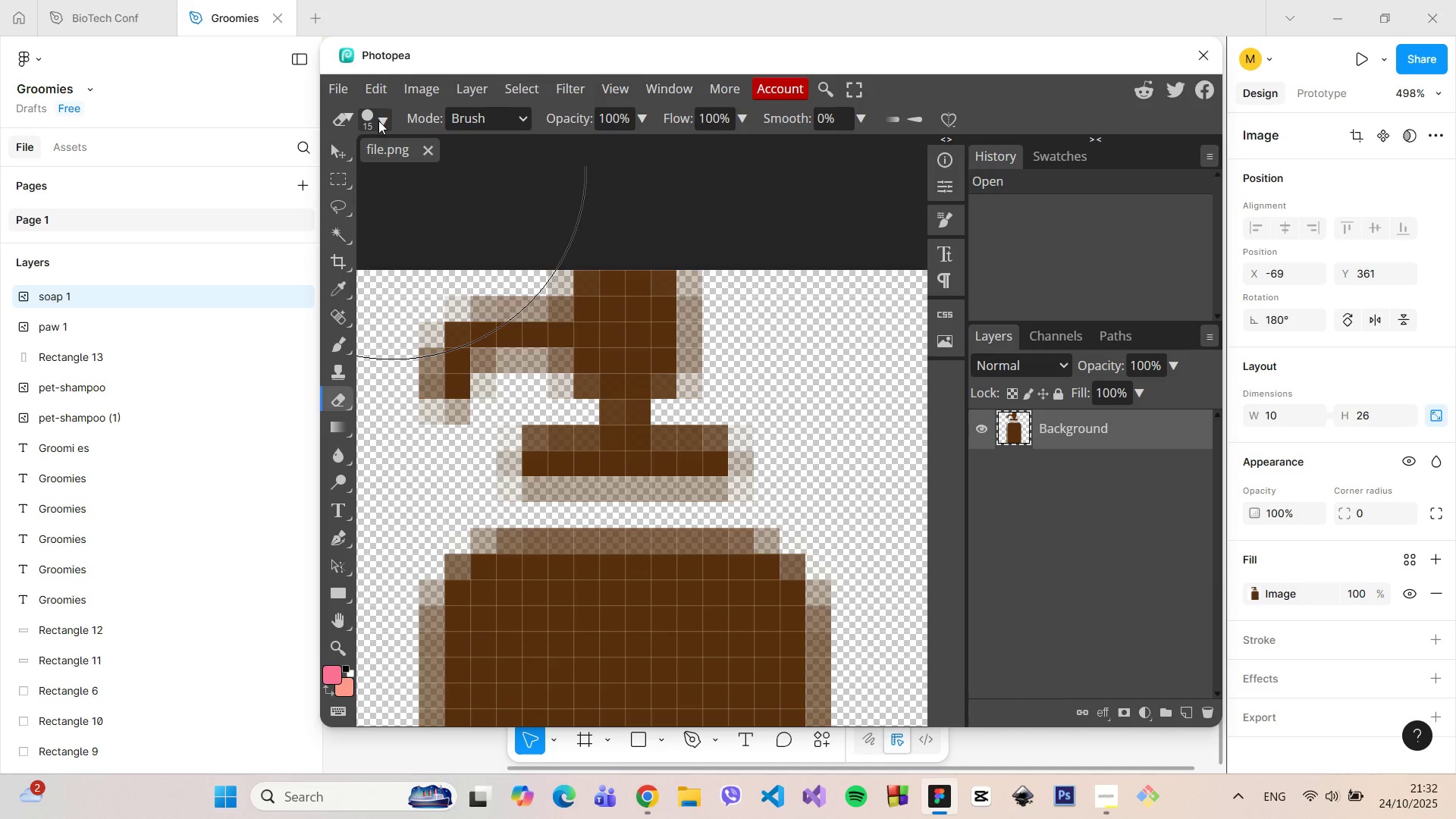 
left_click([378, 121])
 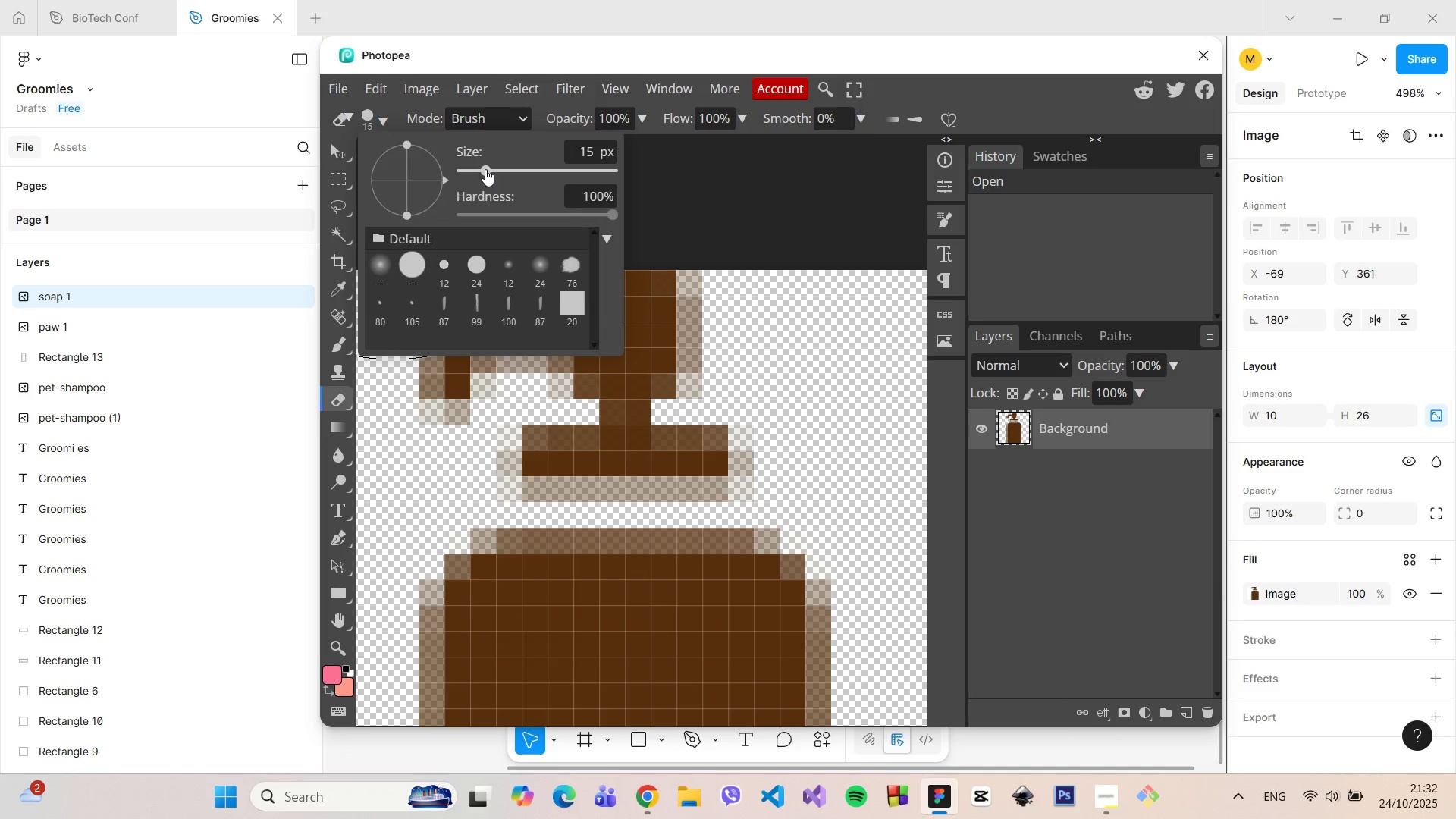 
left_click_drag(start_coordinate=[485, 168], to_coordinate=[451, 163])
 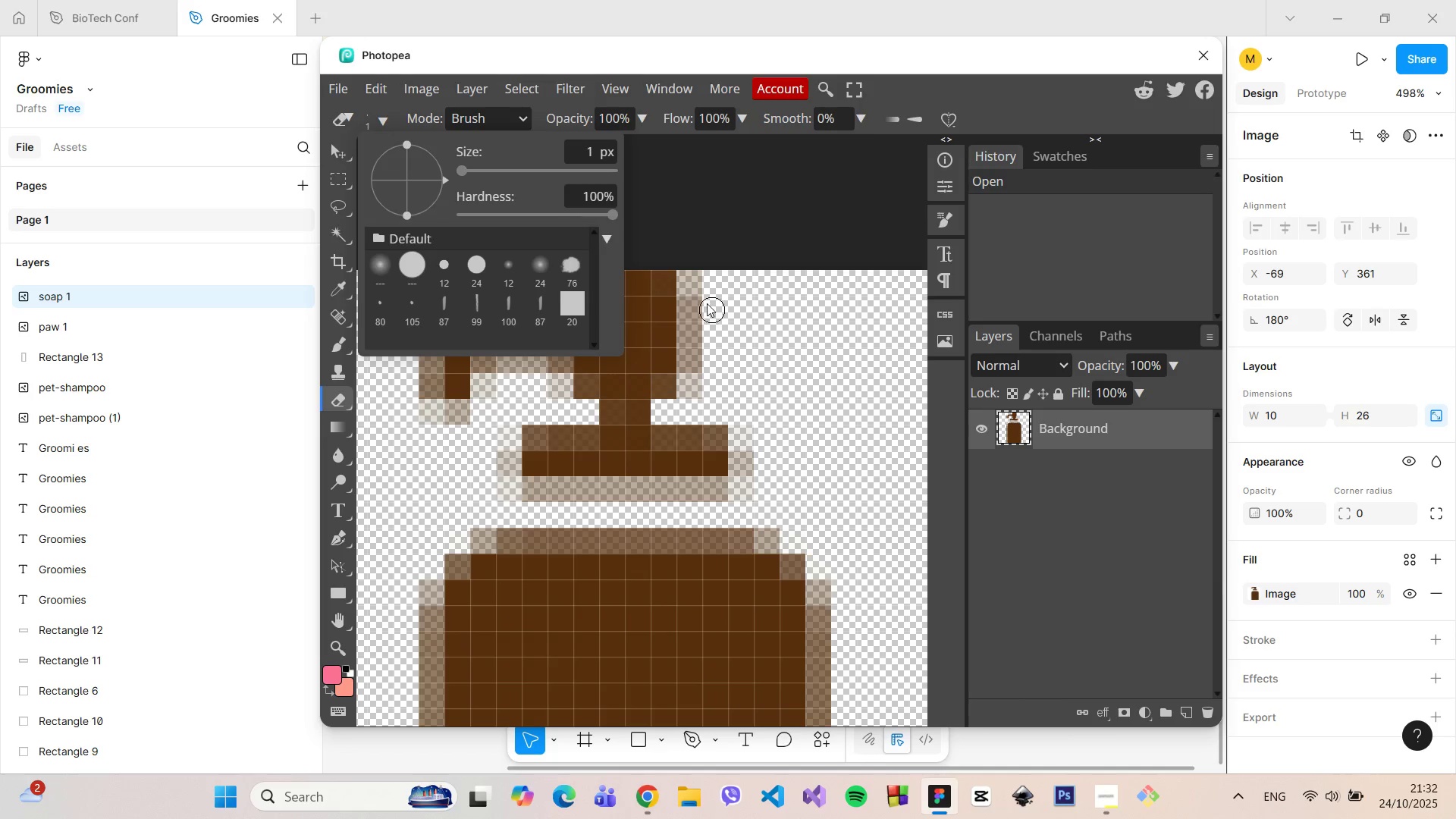 
left_click_drag(start_coordinate=[702, 294], to_coordinate=[531, 281])
 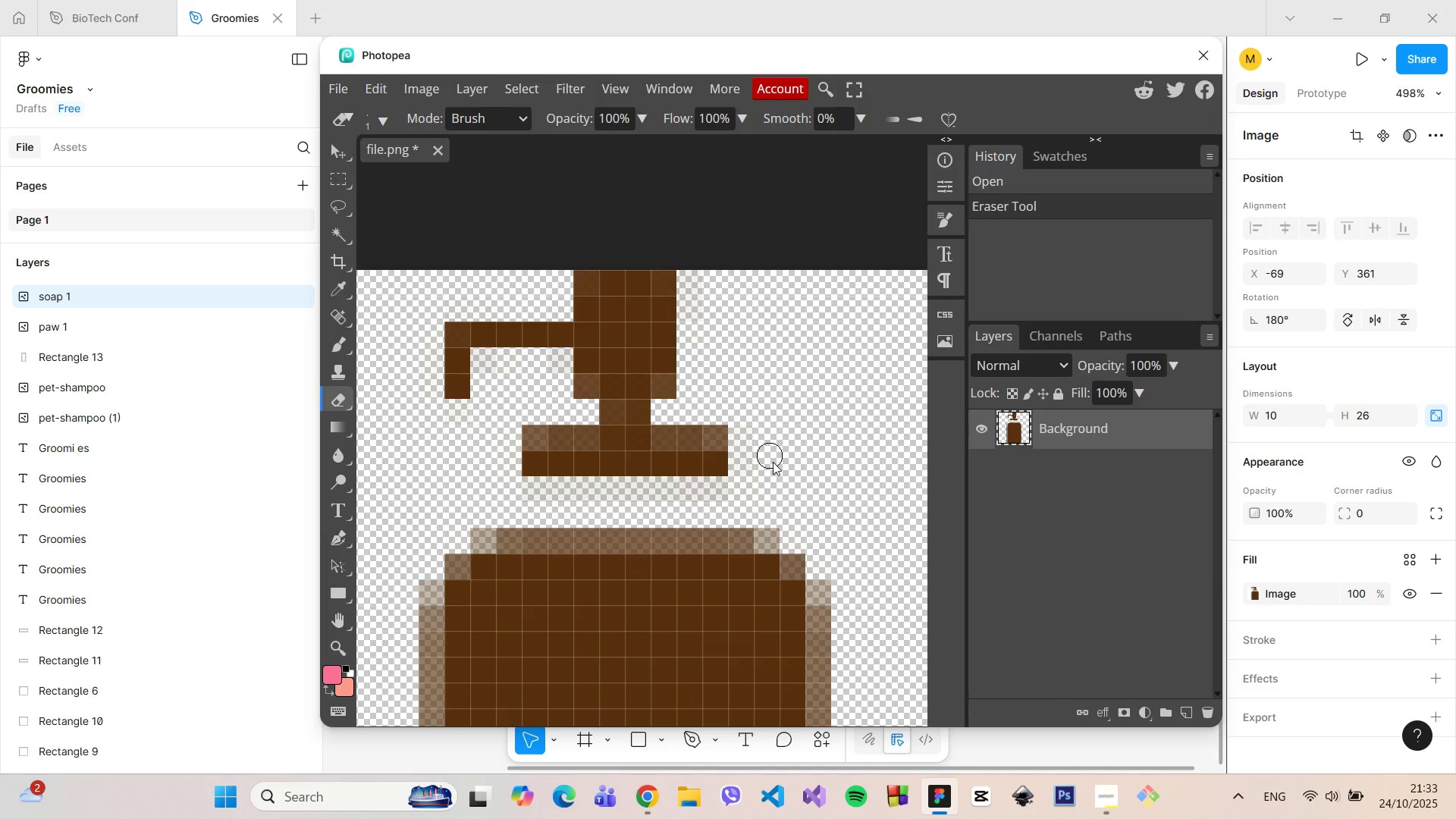 
scroll: coordinate [777, 485], scroll_direction: down, amount: 3.0
 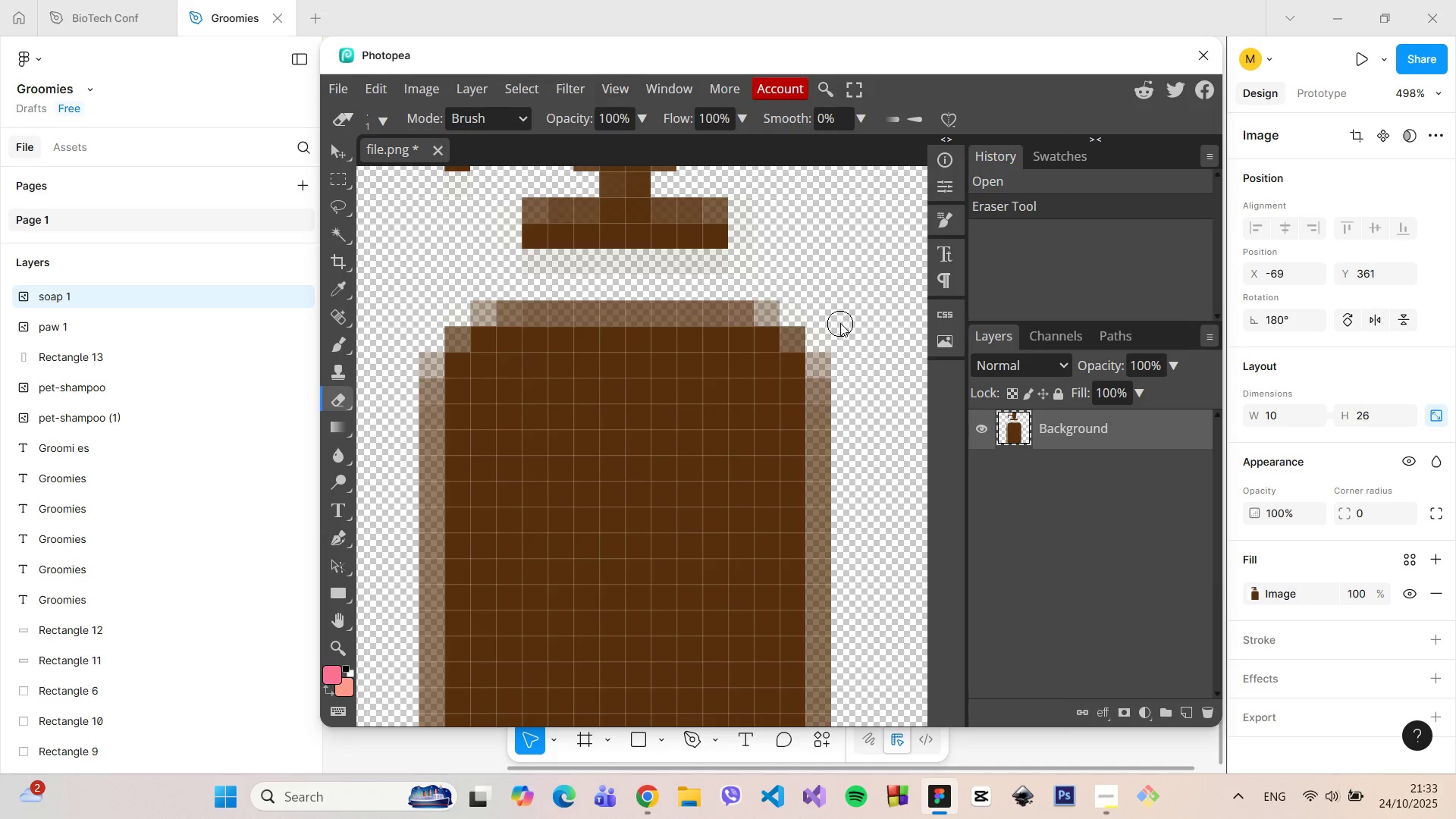 
left_click_drag(start_coordinate=[840, 323], to_coordinate=[759, 284])
 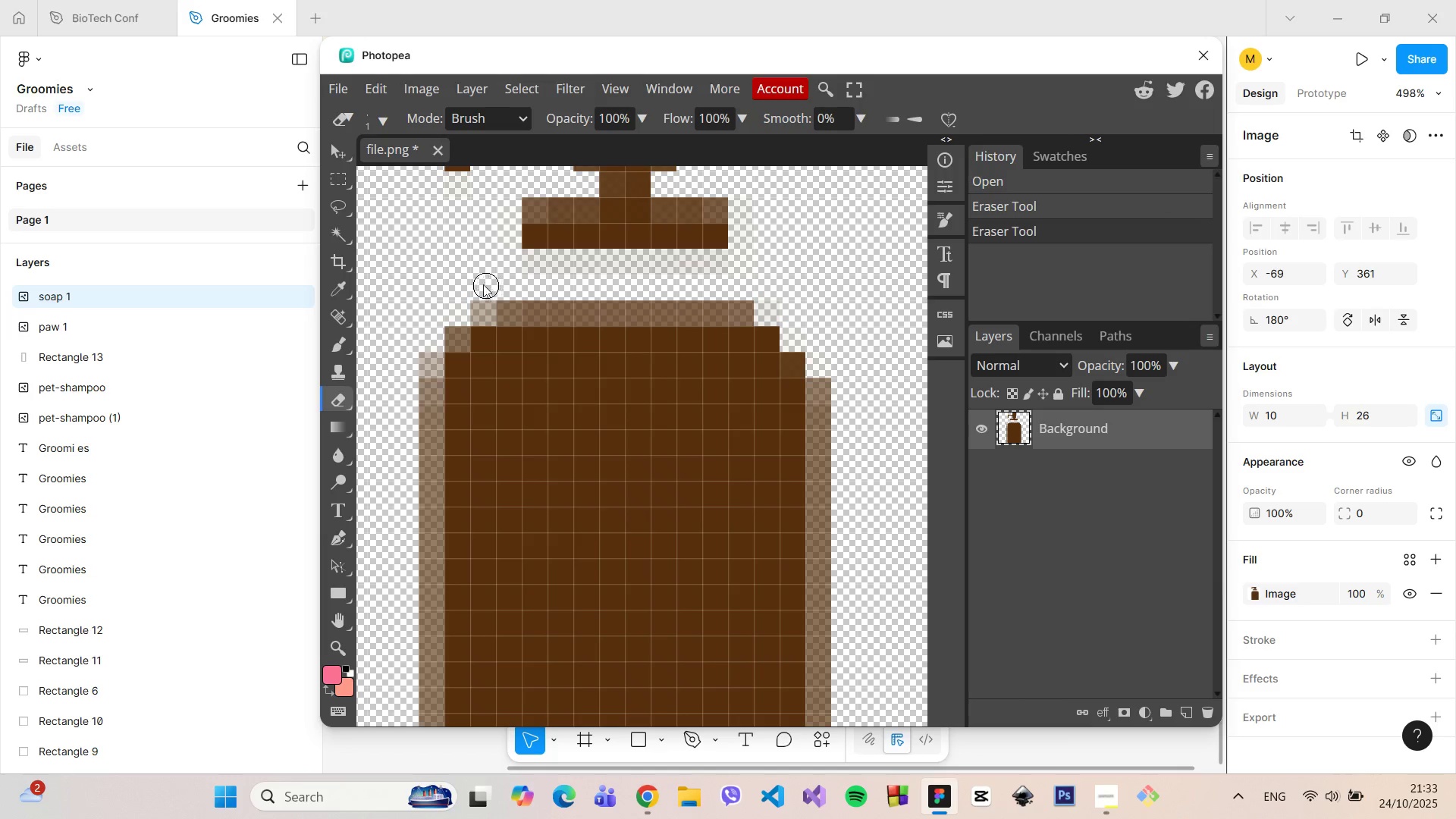 
left_click_drag(start_coordinate=[482, 284], to_coordinate=[443, 341])
 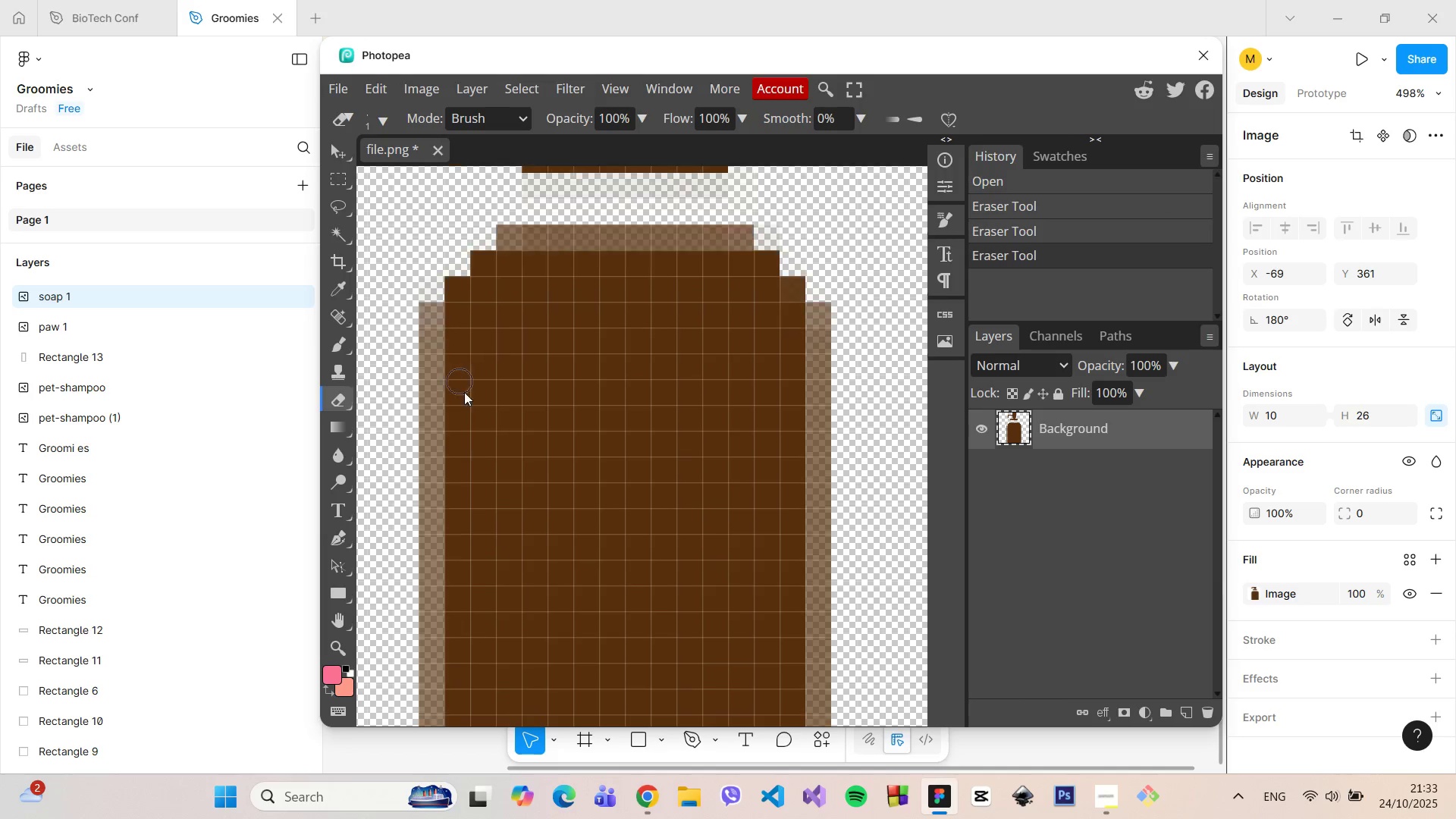 
scroll: coordinate [481, 440], scroll_direction: down, amount: 5.0
 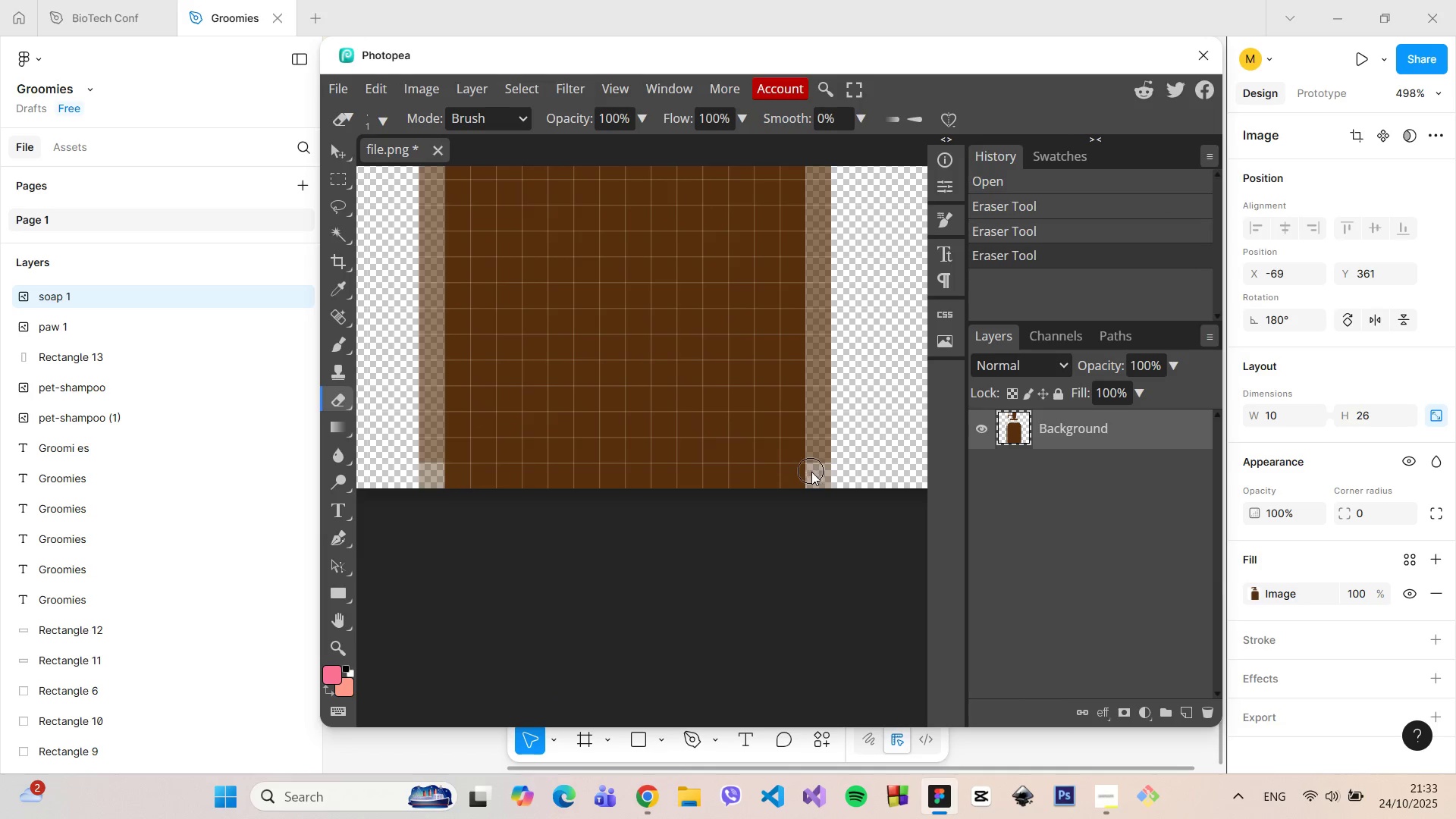 
left_click_drag(start_coordinate=[816, 475], to_coordinate=[802, 479])
 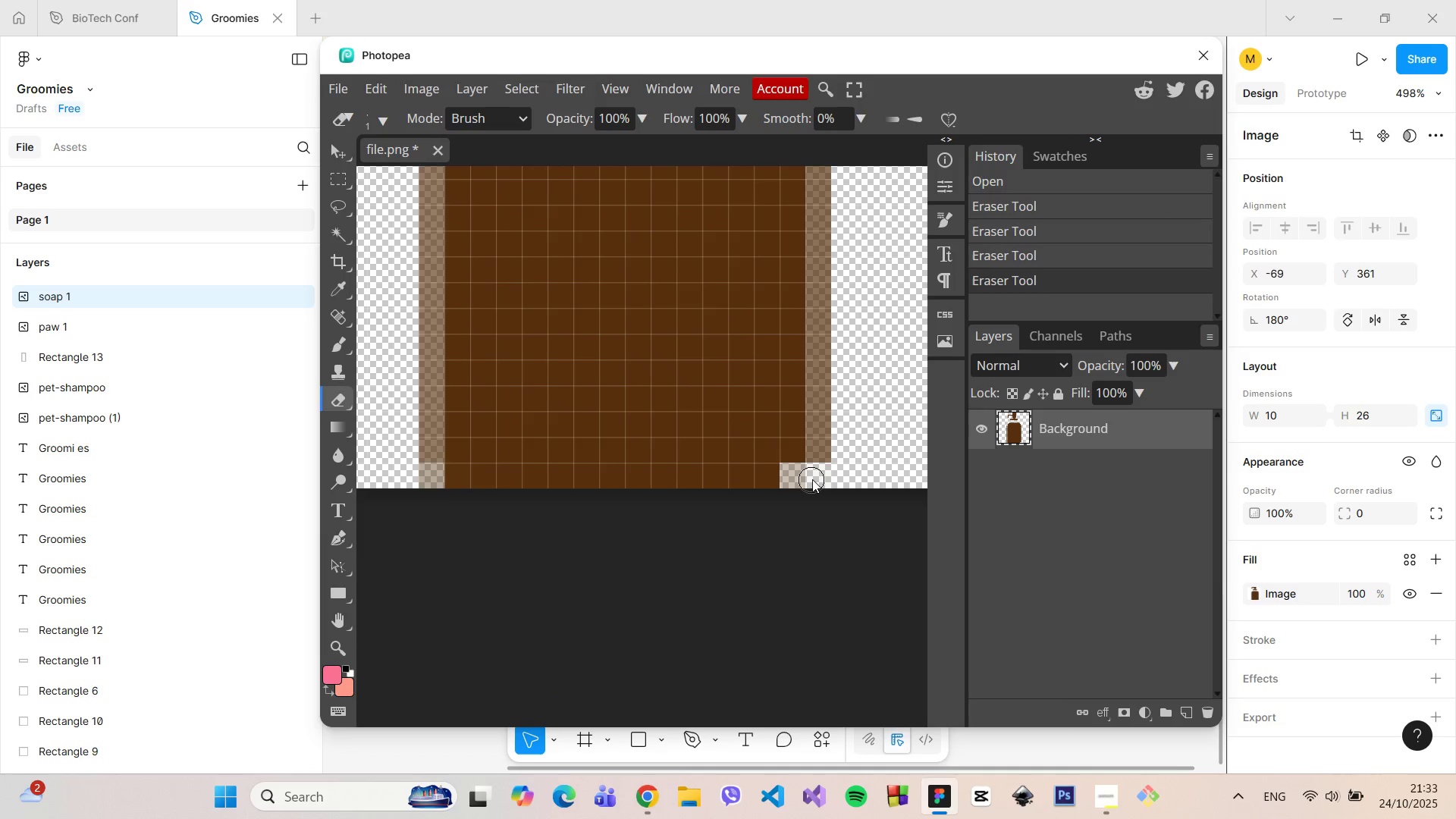 
left_click_drag(start_coordinate=[811, 479], to_coordinate=[814, 475])
 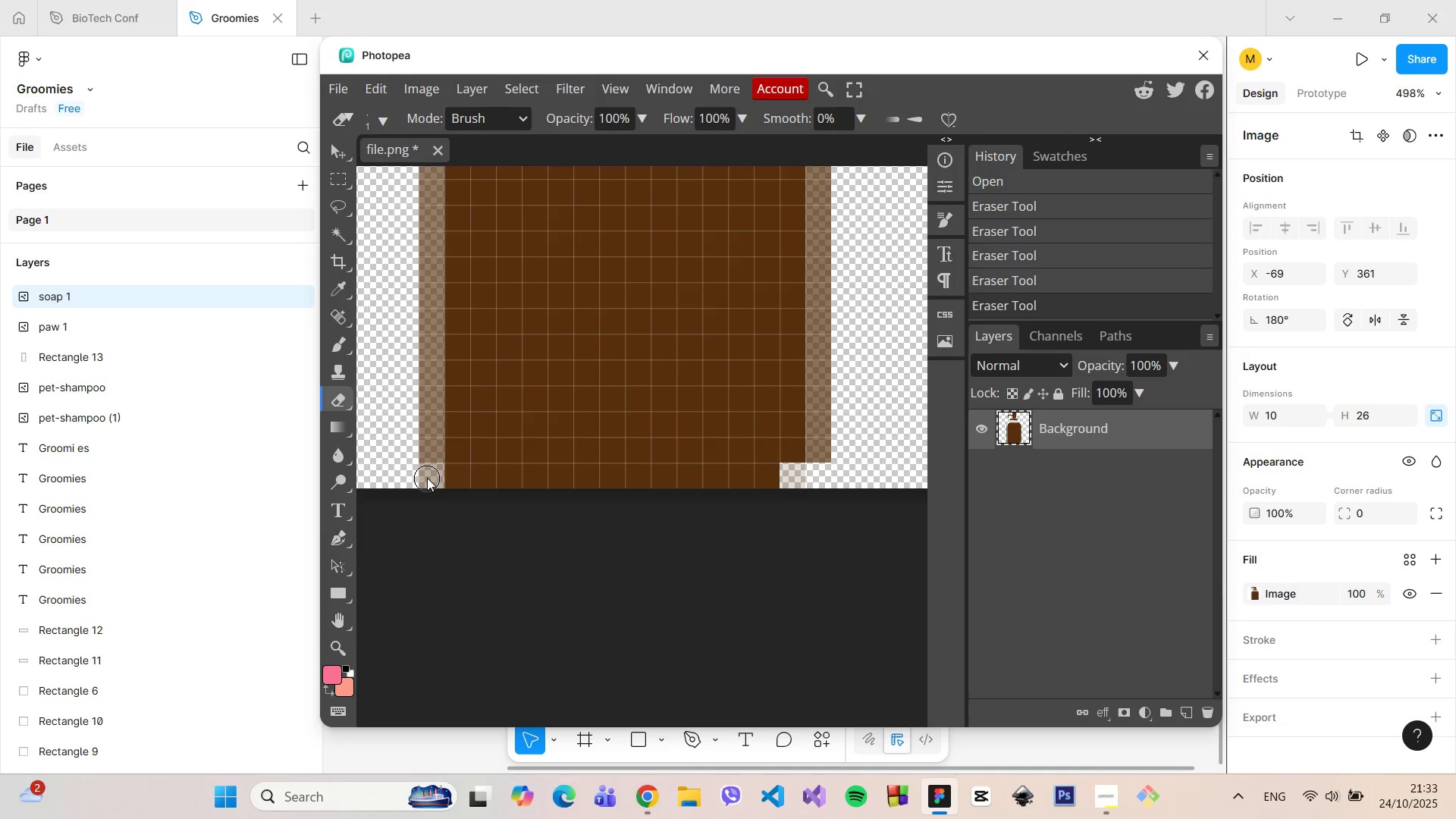 
left_click_drag(start_coordinate=[427, 478], to_coordinate=[438, 476])
 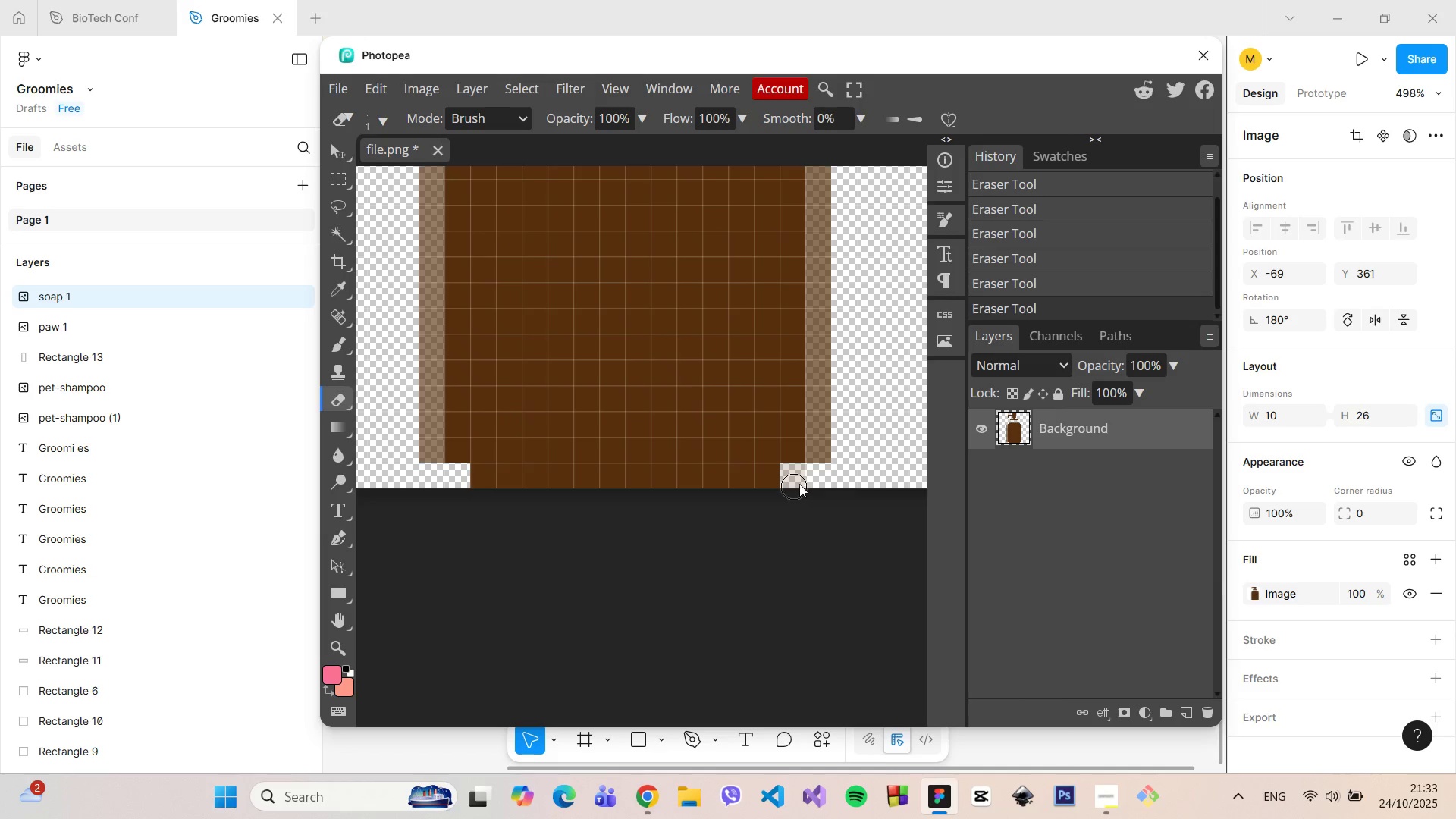 
left_click_drag(start_coordinate=[806, 480], to_coordinate=[799, 481])
 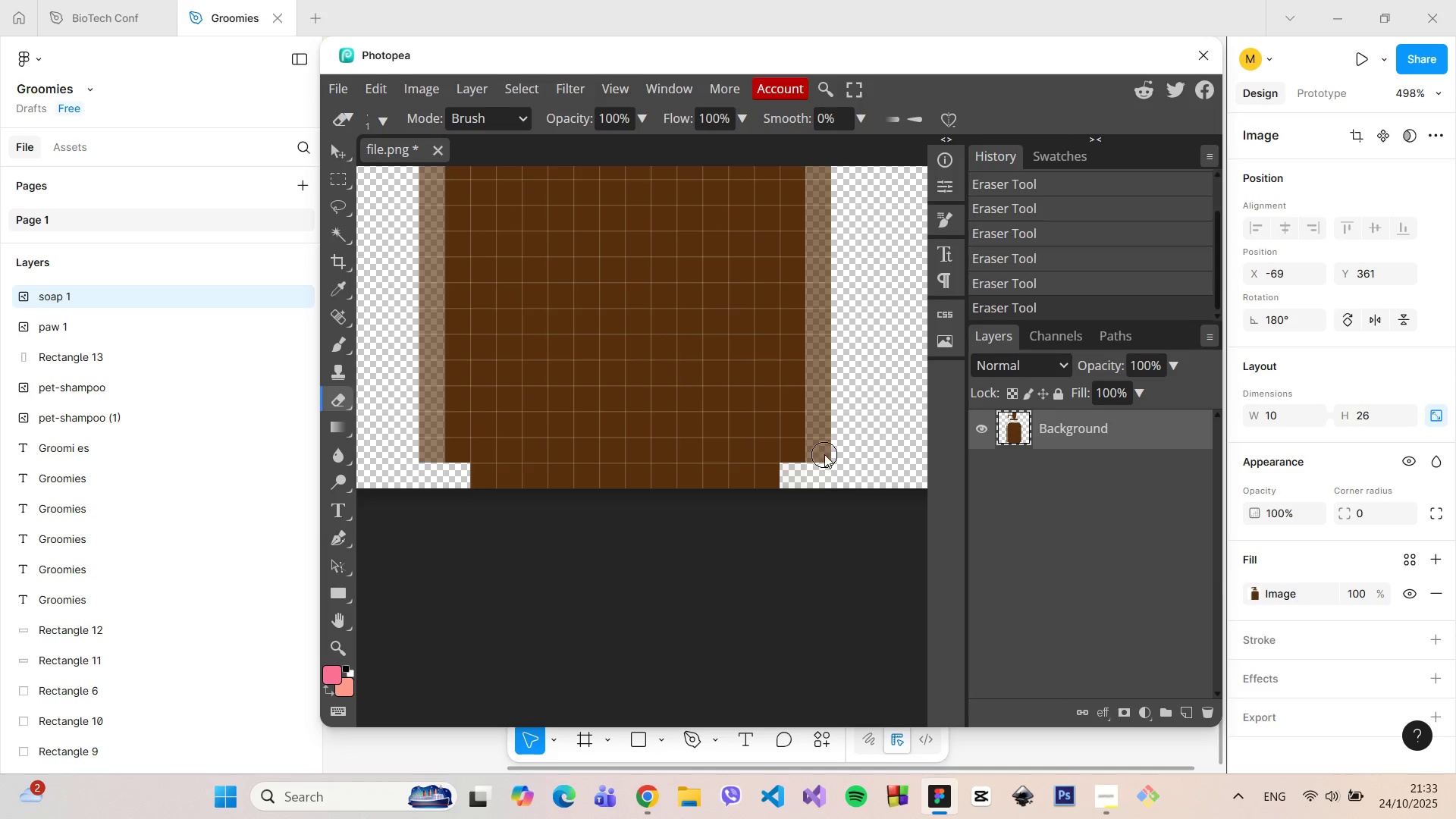 
left_click_drag(start_coordinate=[825, 453], to_coordinate=[823, 305])
 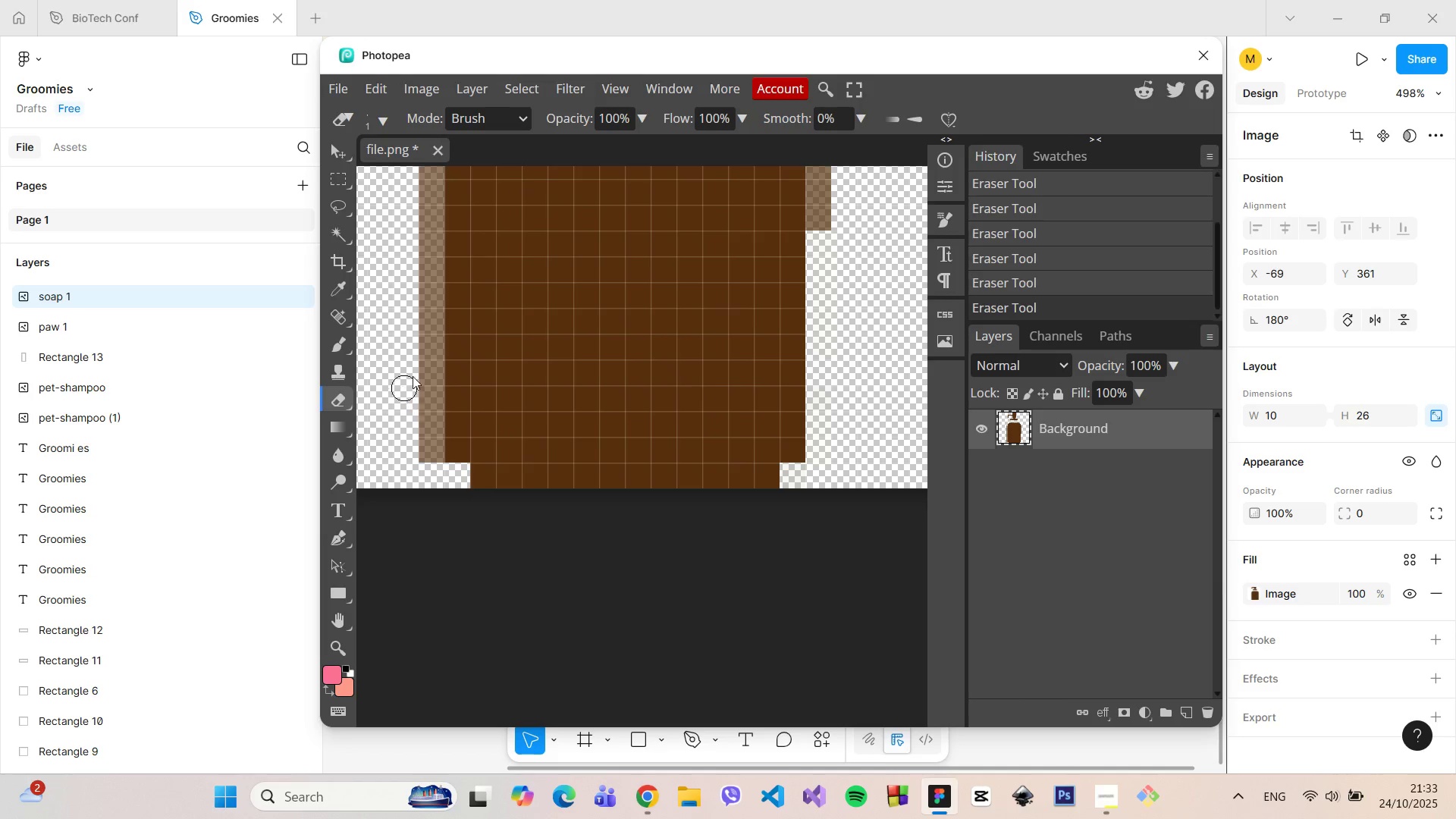 
left_click_drag(start_coordinate=[425, 360], to_coordinate=[383, 494])
 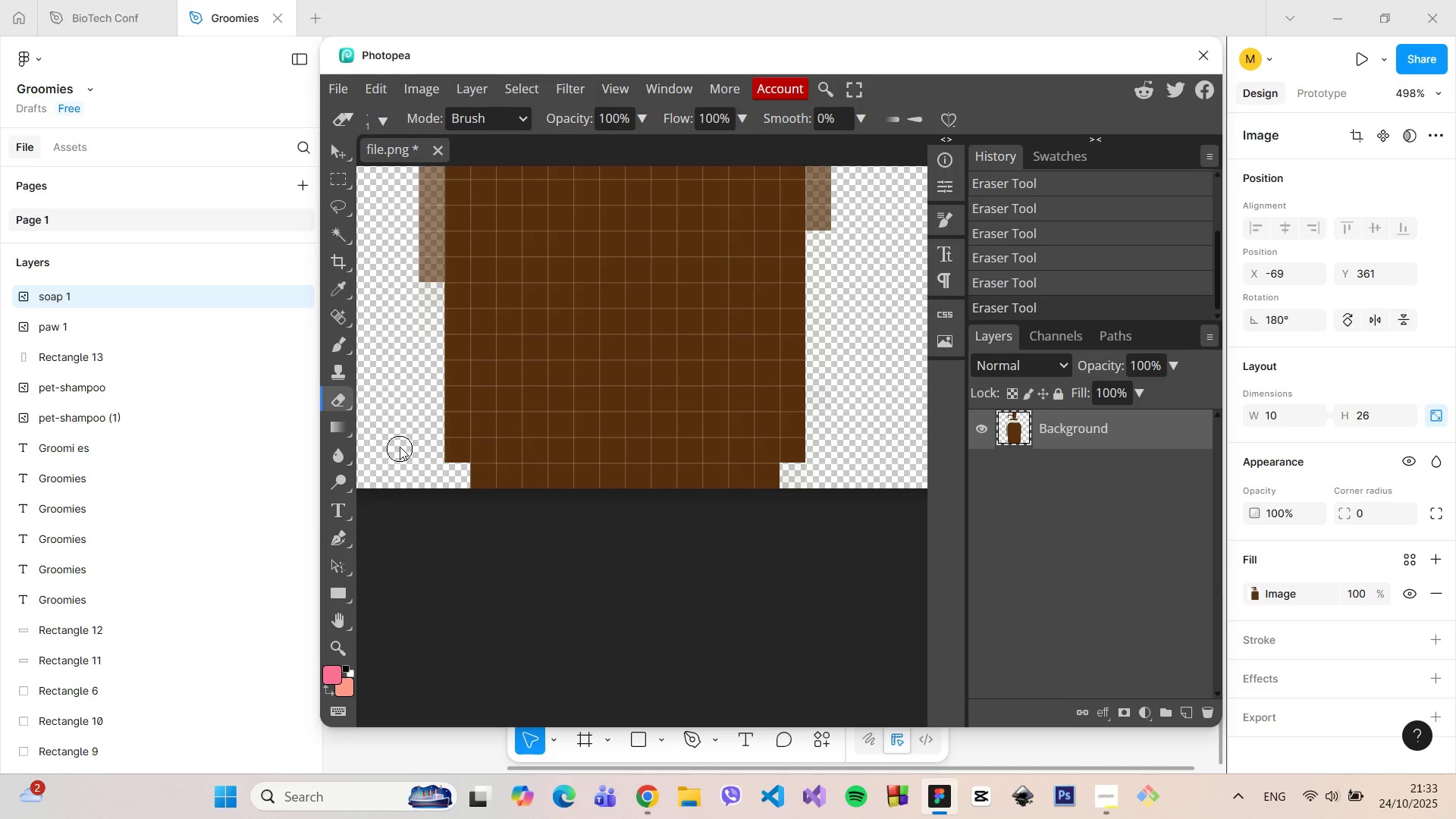 
scroll: coordinate [400, 447], scroll_direction: up, amount: 4.0
 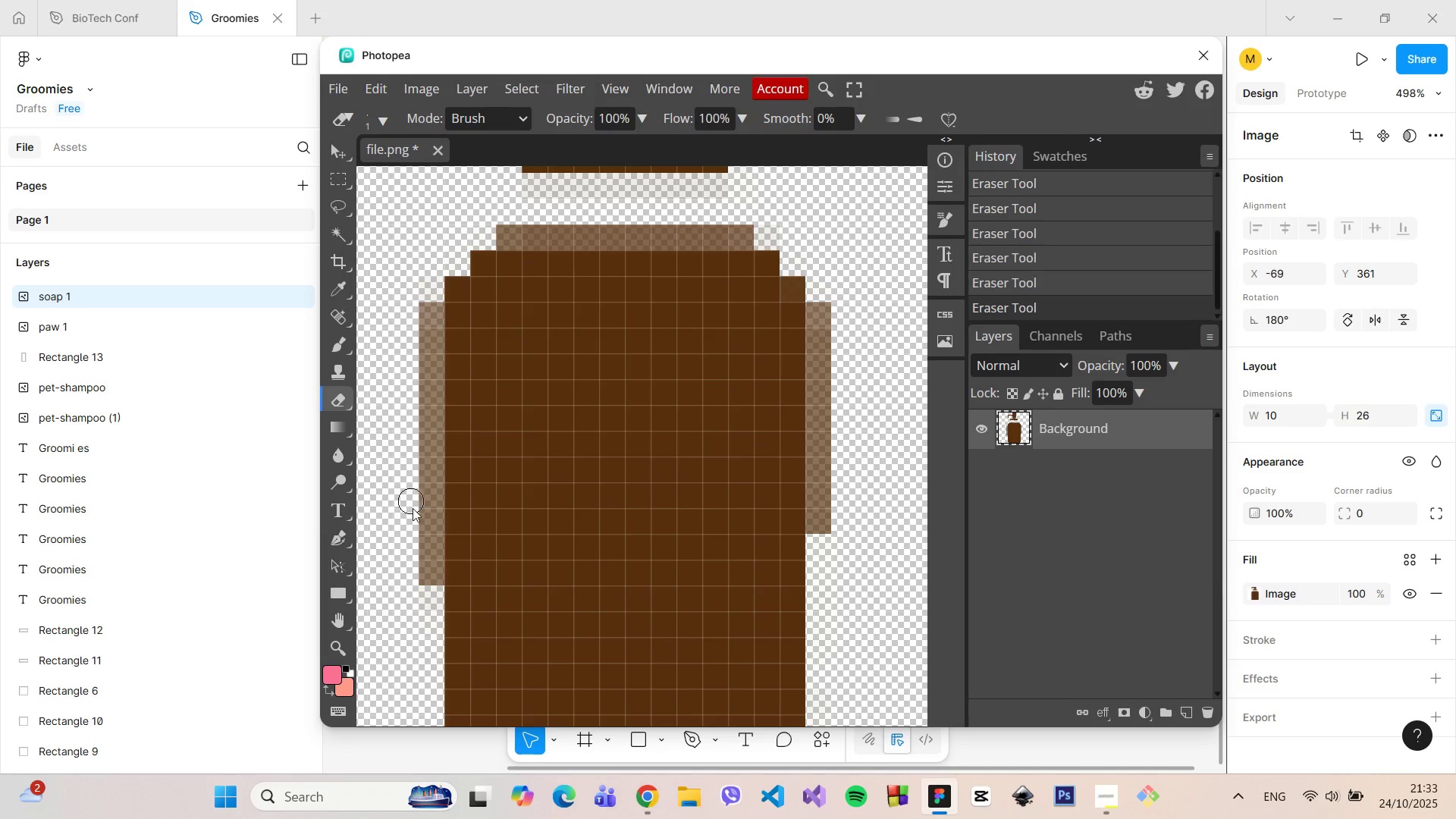 
left_click_drag(start_coordinate=[413, 513], to_coordinate=[403, 610])
 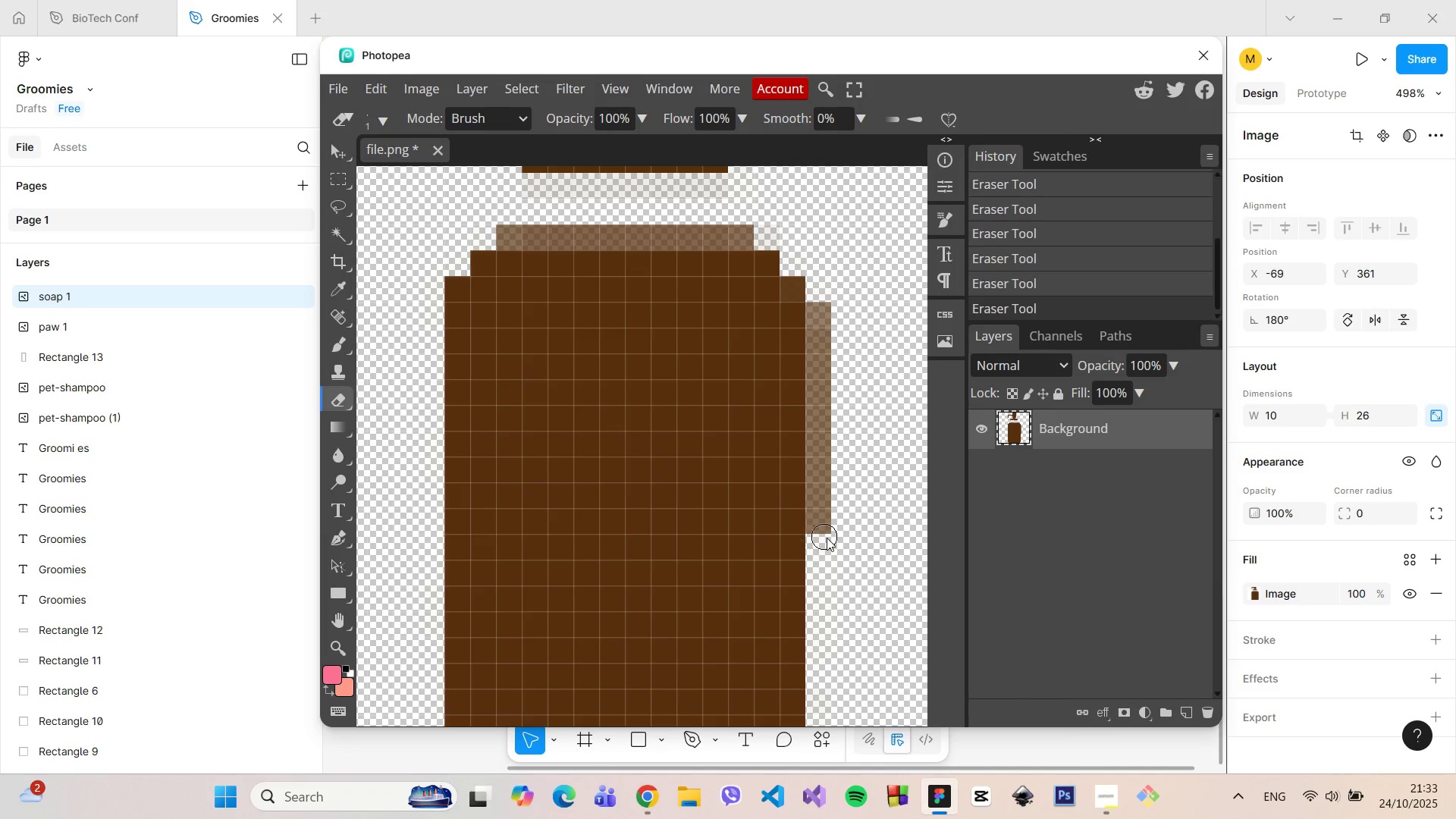 
left_click_drag(start_coordinate=[828, 538], to_coordinate=[787, 703])
 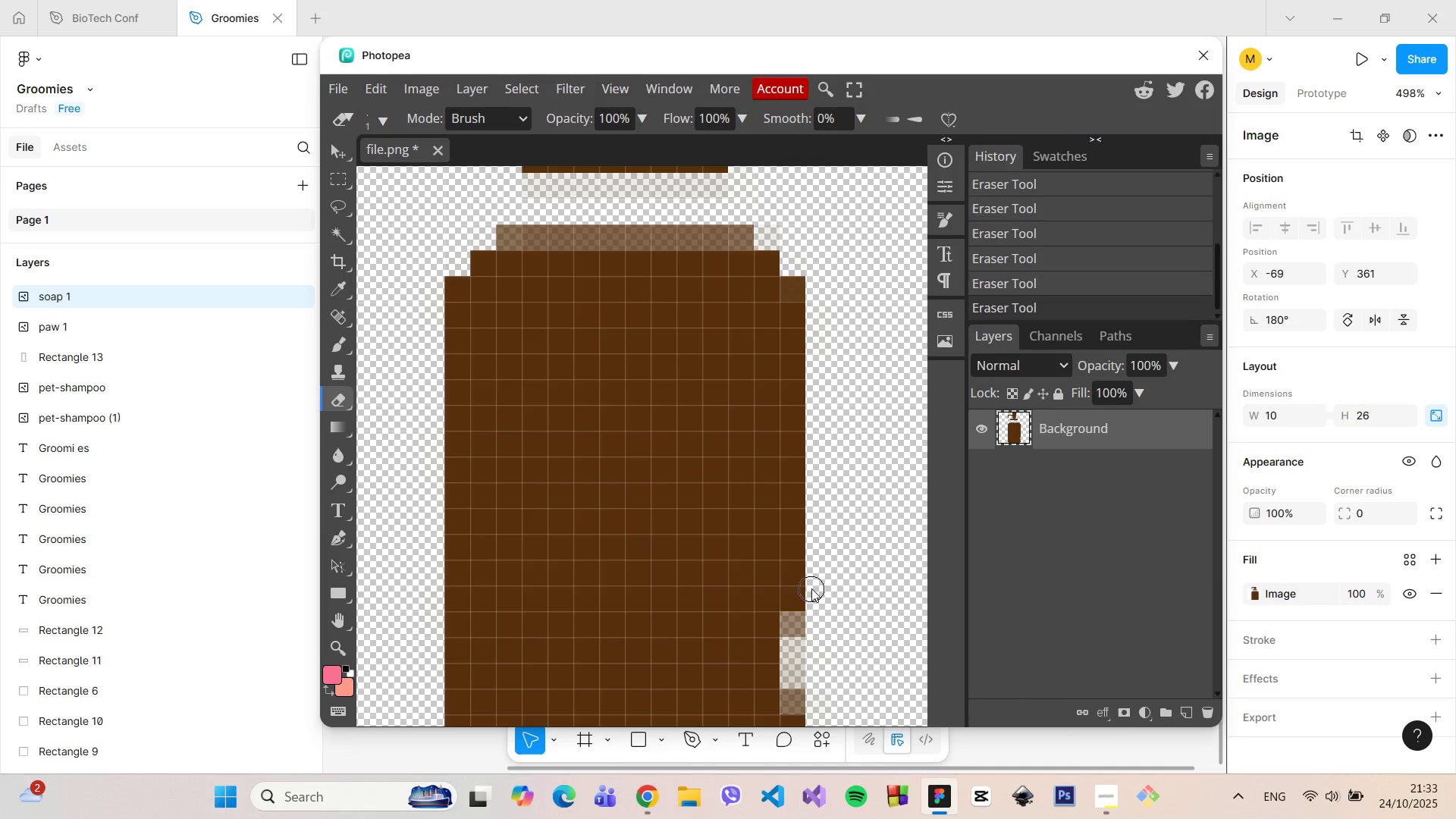 
key(Control+Z)
 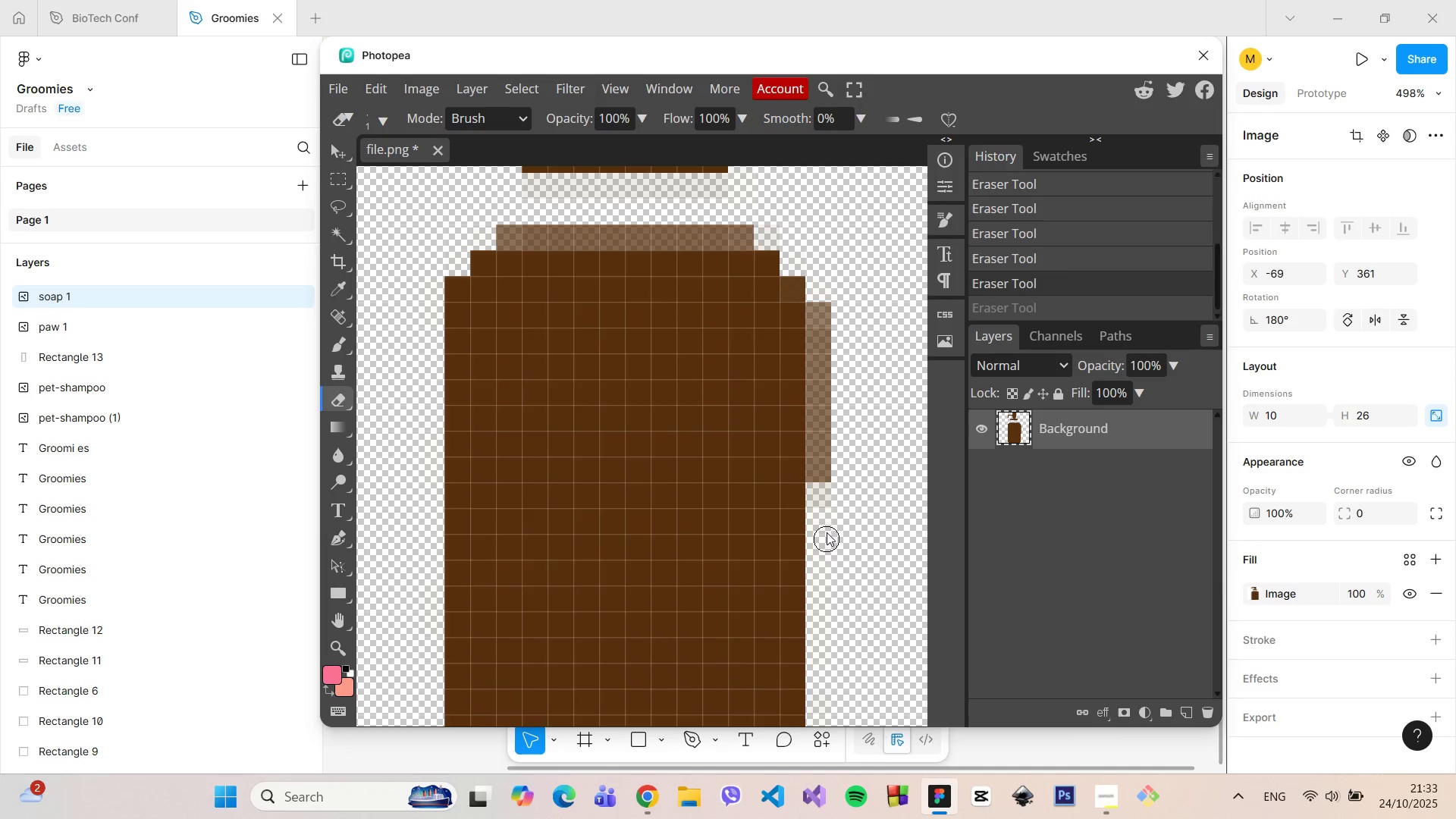 
left_click_drag(start_coordinate=[831, 555], to_coordinate=[812, 618])
 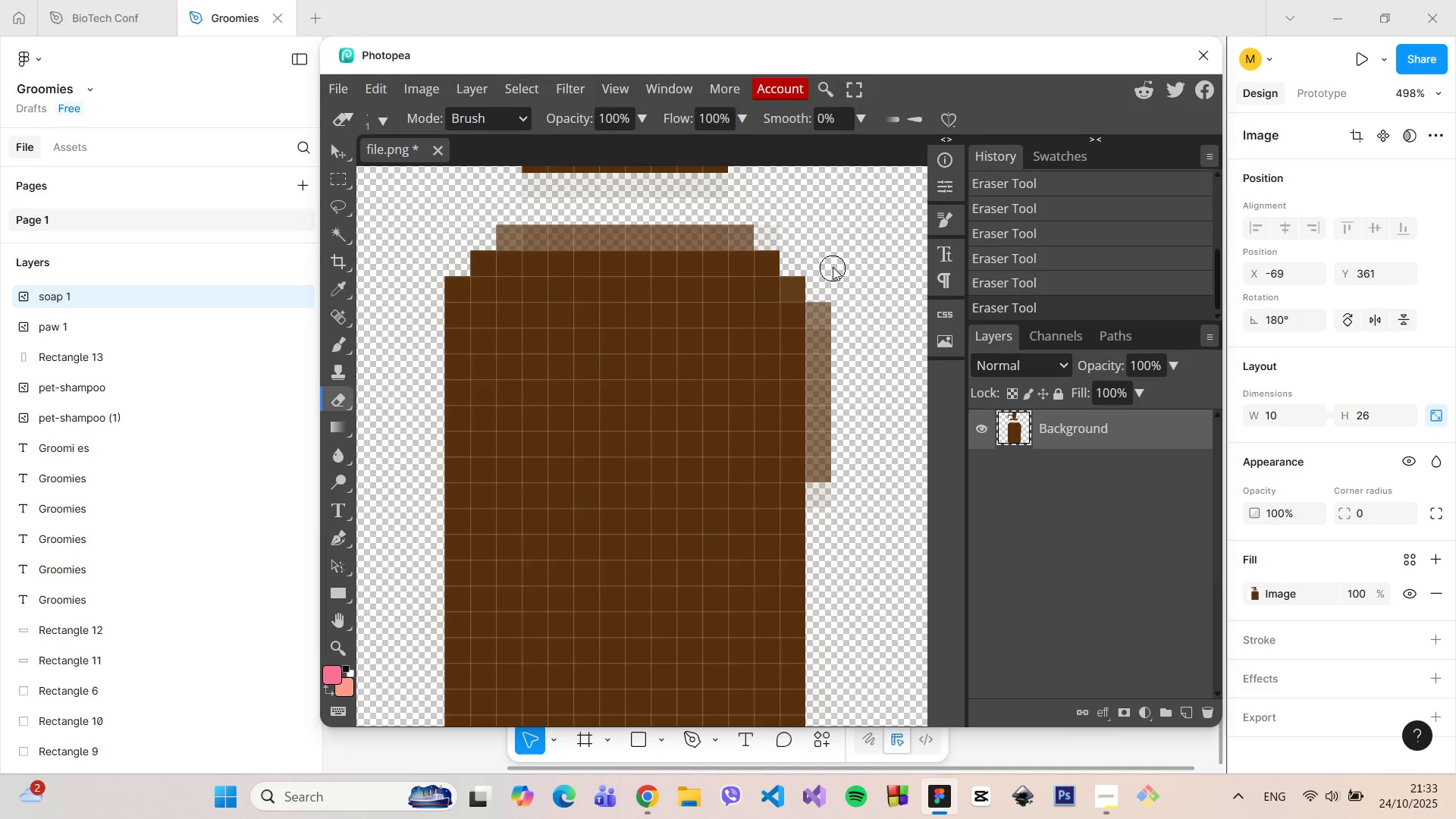 
left_click_drag(start_coordinate=[828, 279], to_coordinate=[837, 403])
 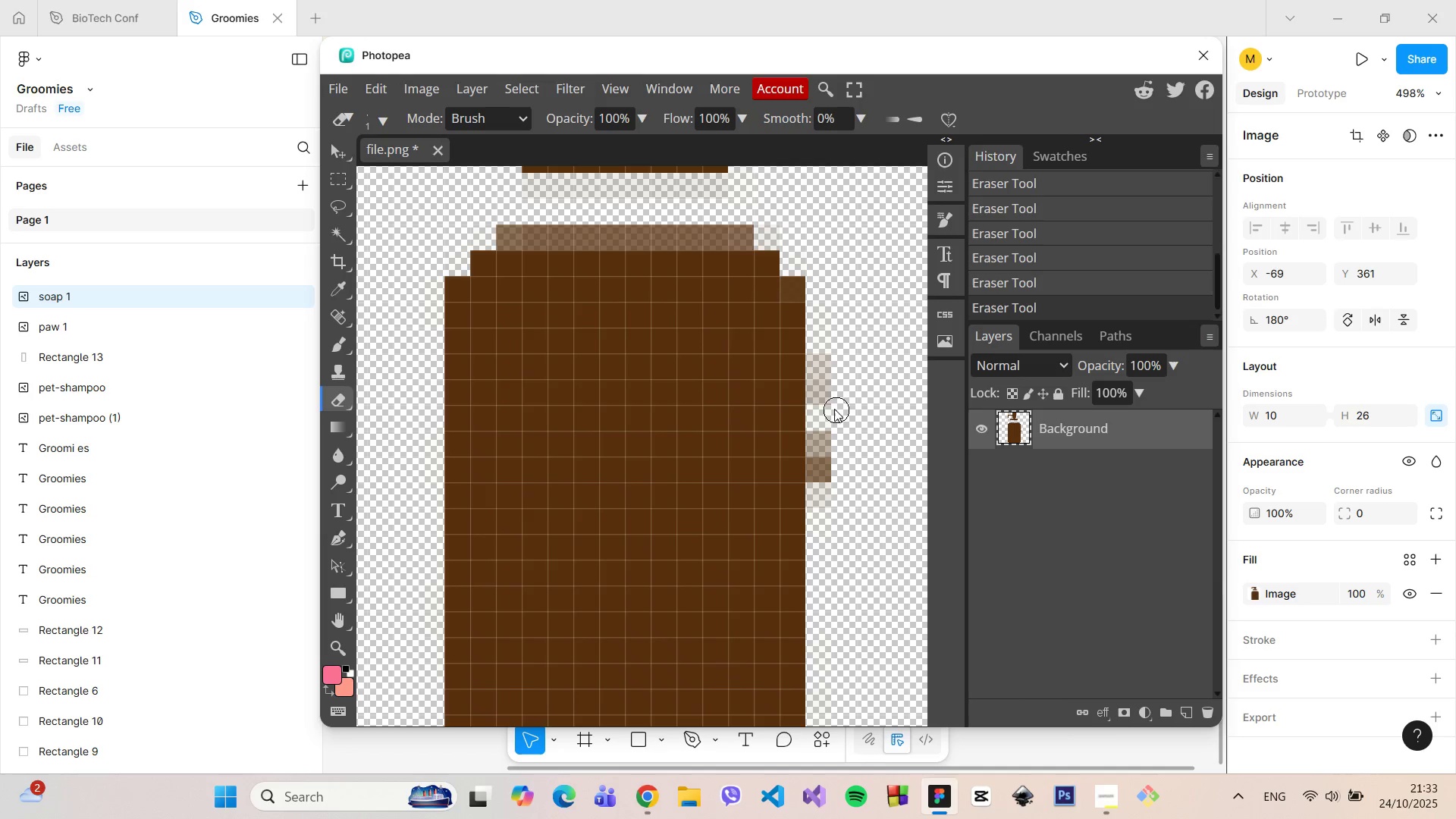 
left_click_drag(start_coordinate=[834, 409], to_coordinate=[830, 451])
 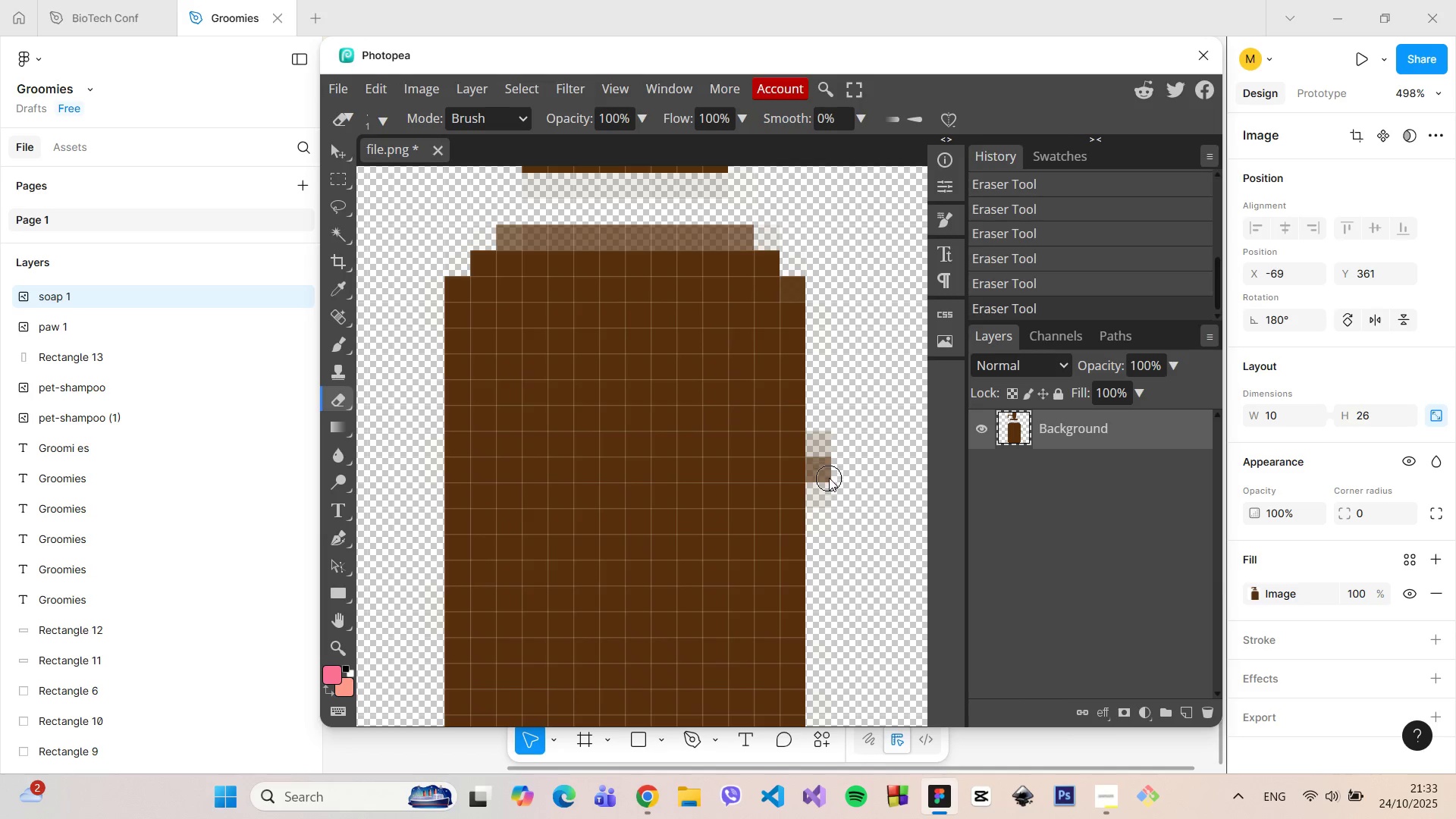 
left_click_drag(start_coordinate=[829, 478], to_coordinate=[832, 454])
 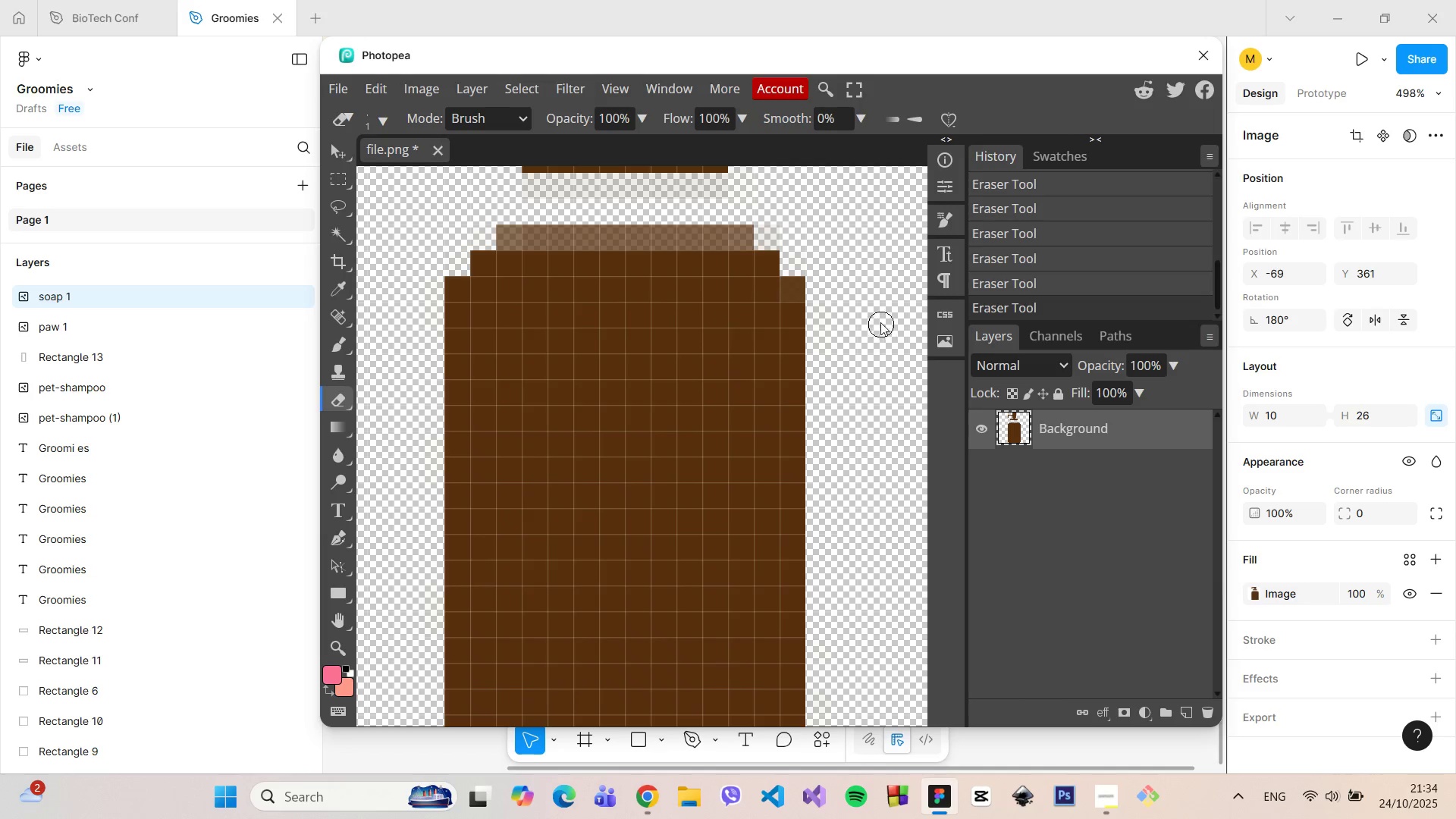 
scroll: coordinate [871, 313], scroll_direction: up, amount: 3.0
 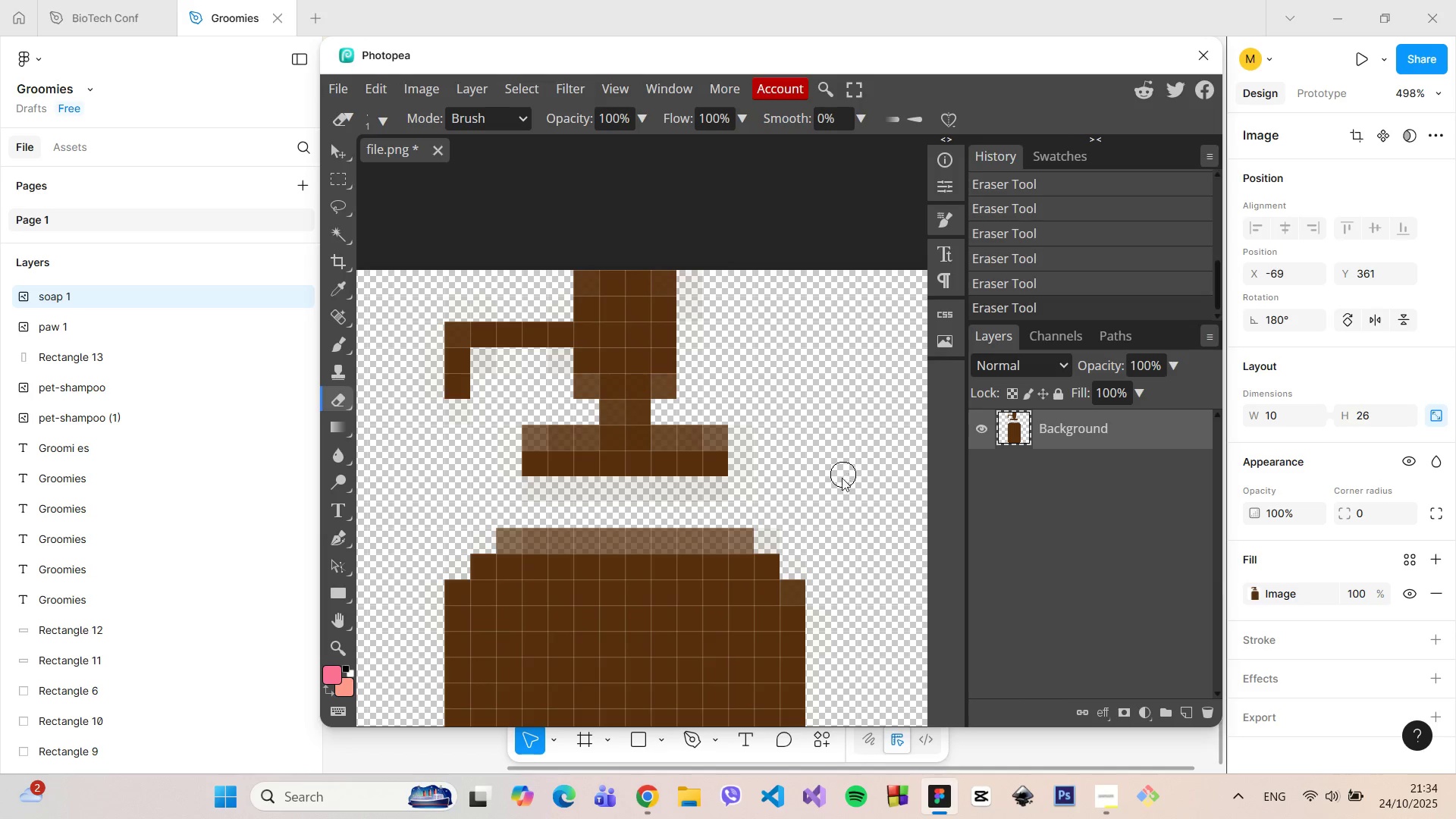 
left_click_drag(start_coordinate=[599, 495], to_coordinate=[795, 510])
 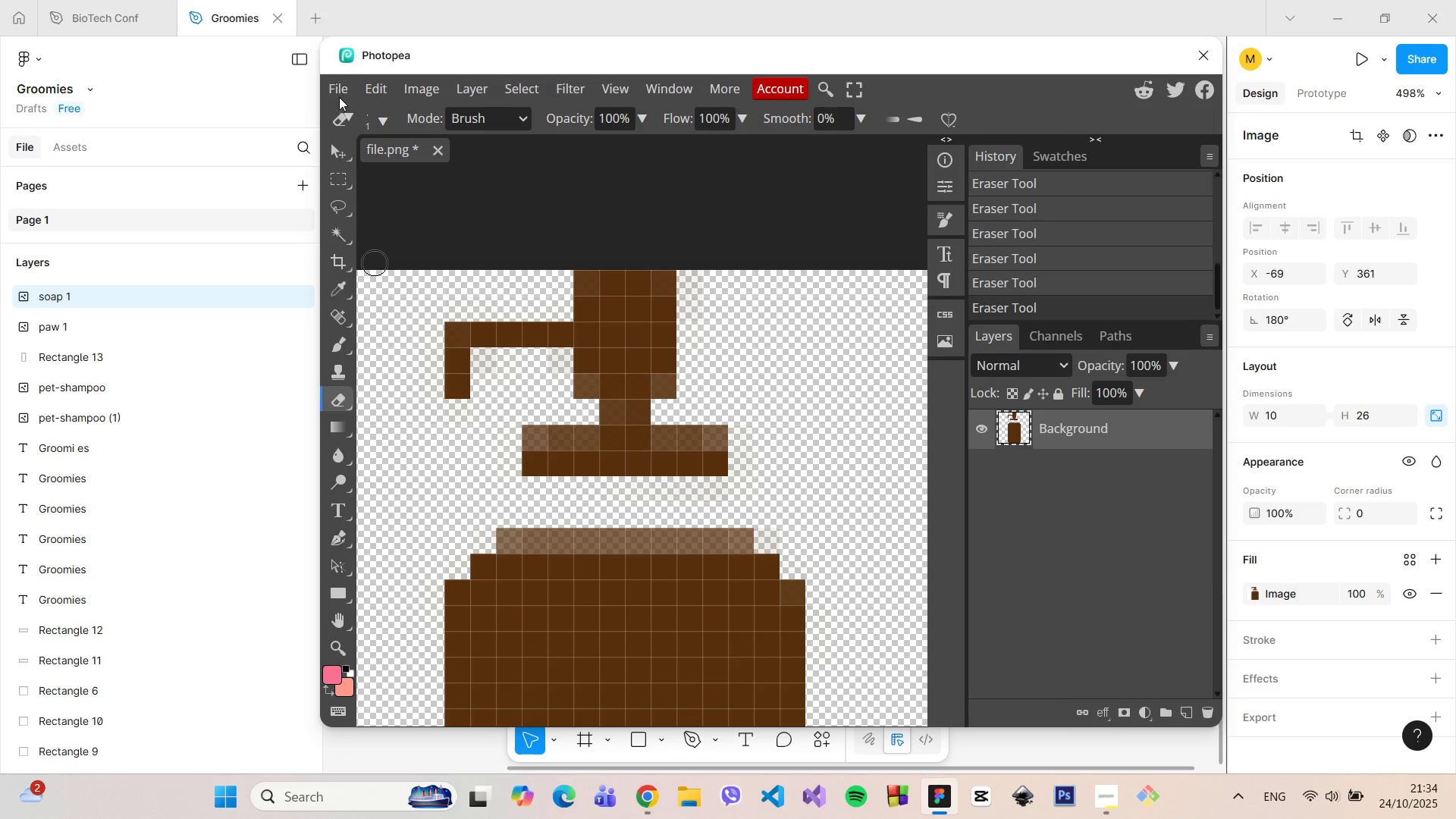 
left_click([339, 93])
 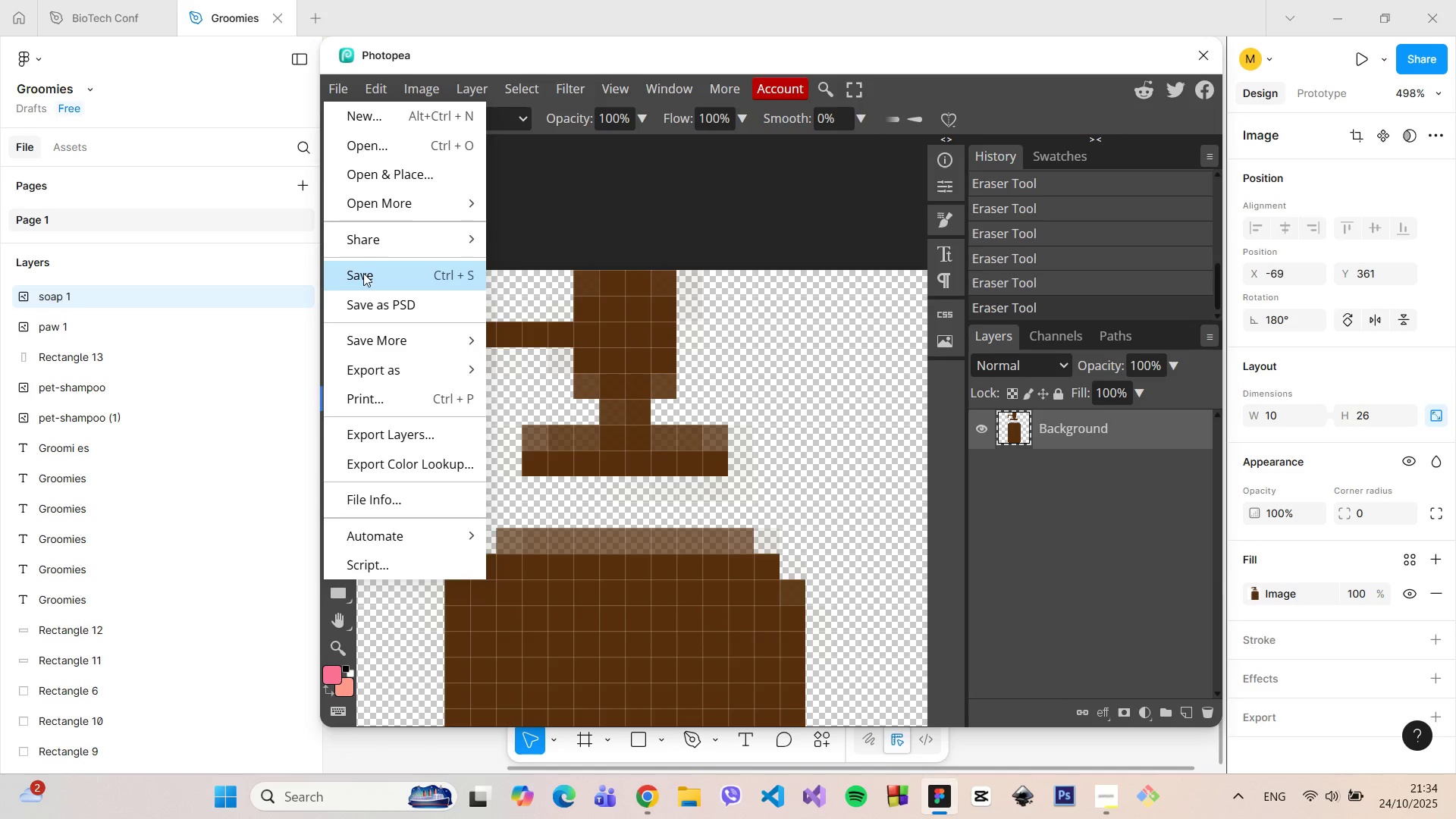 
left_click([364, 273])
 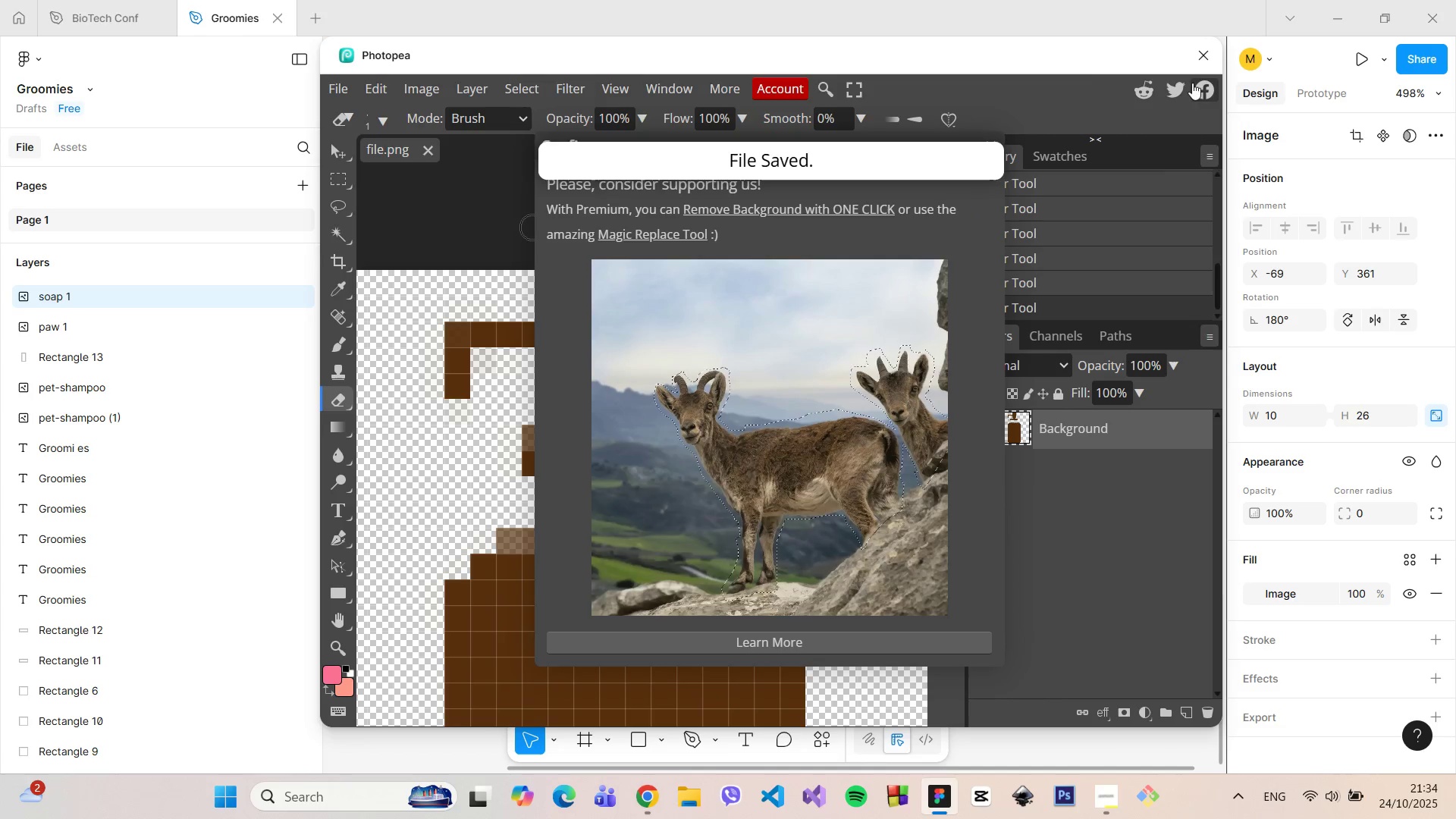 
left_click([1193, 63])
 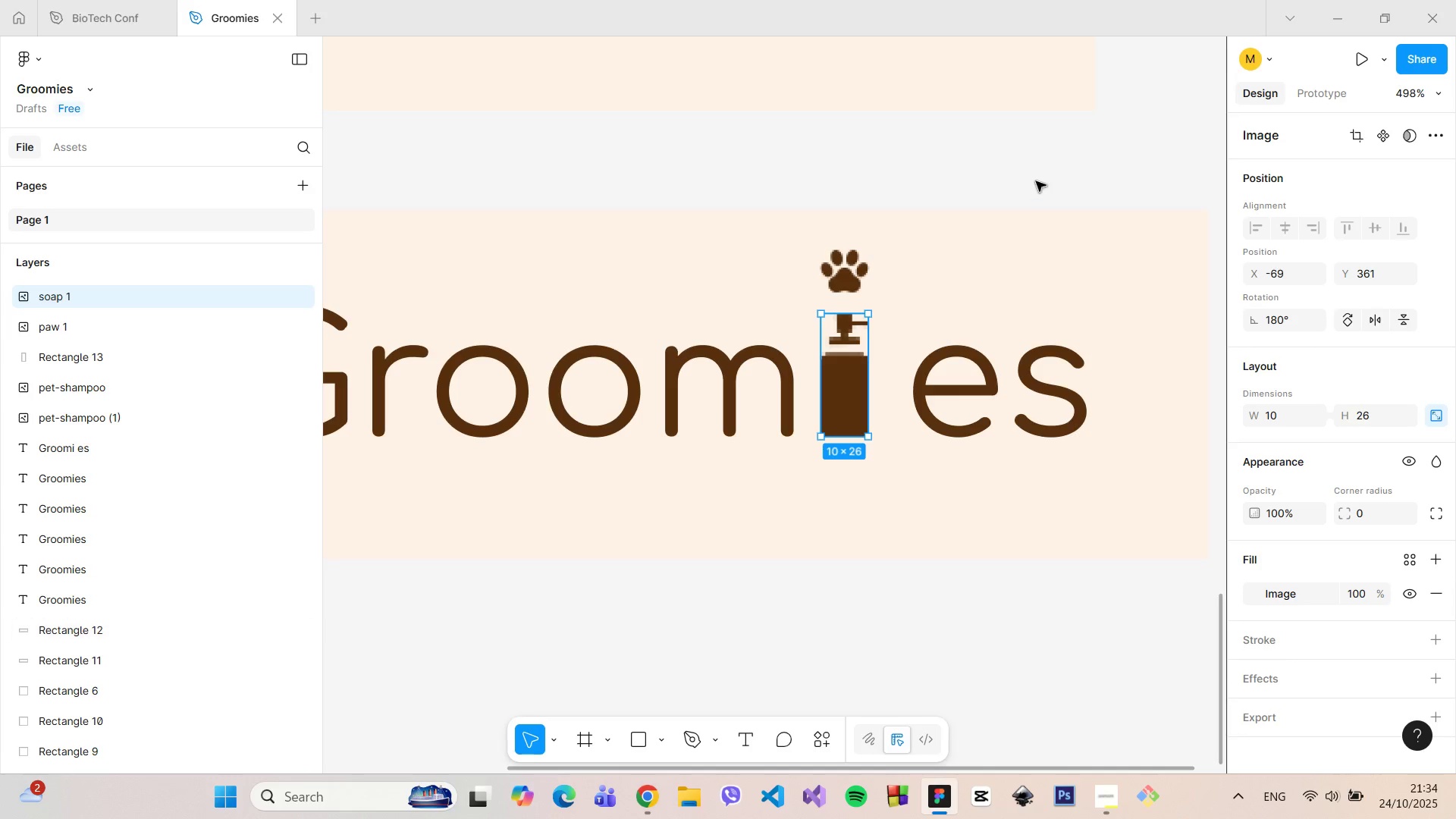 
left_click([1032, 174])
 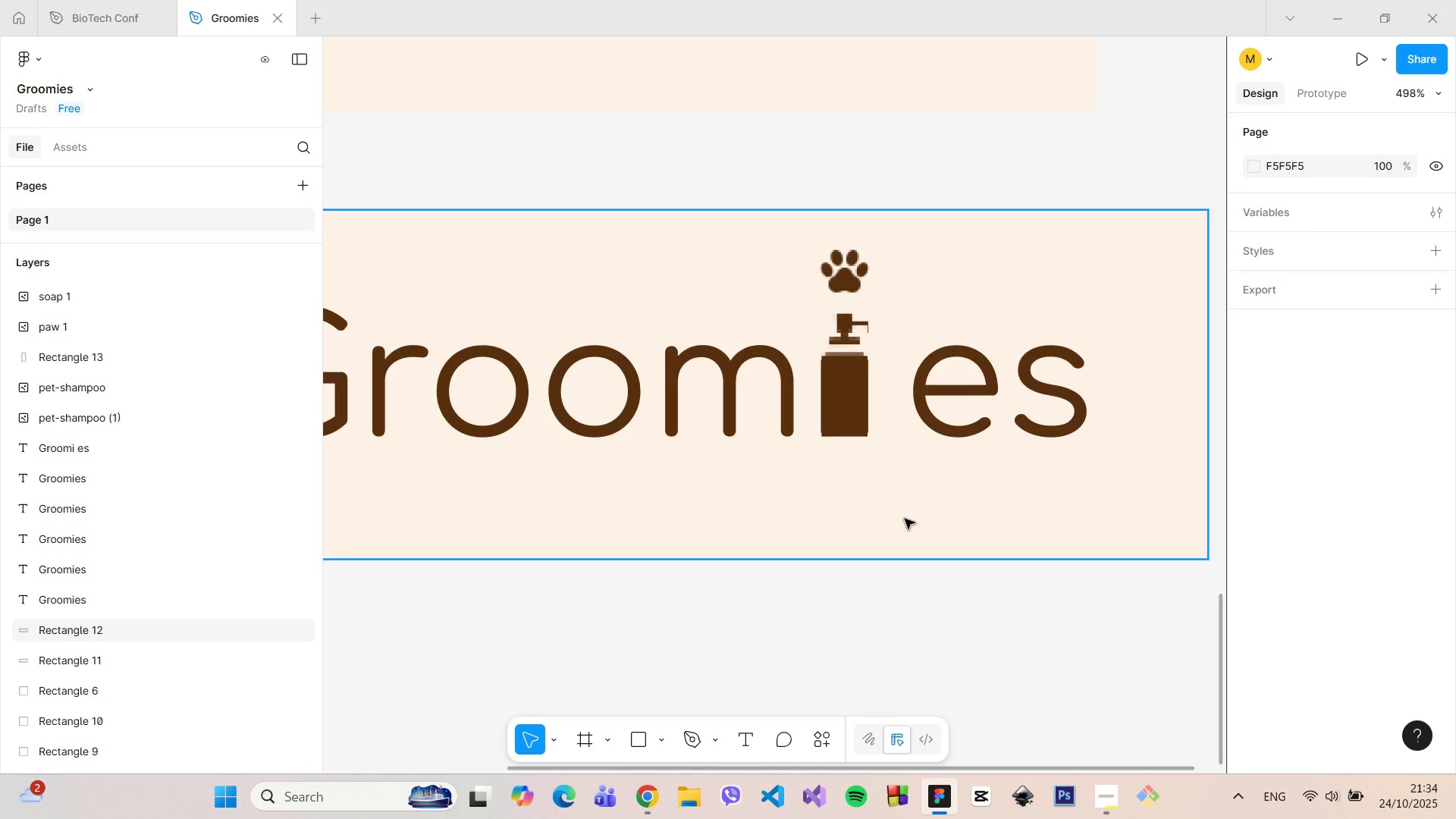 
wait(7.43)
 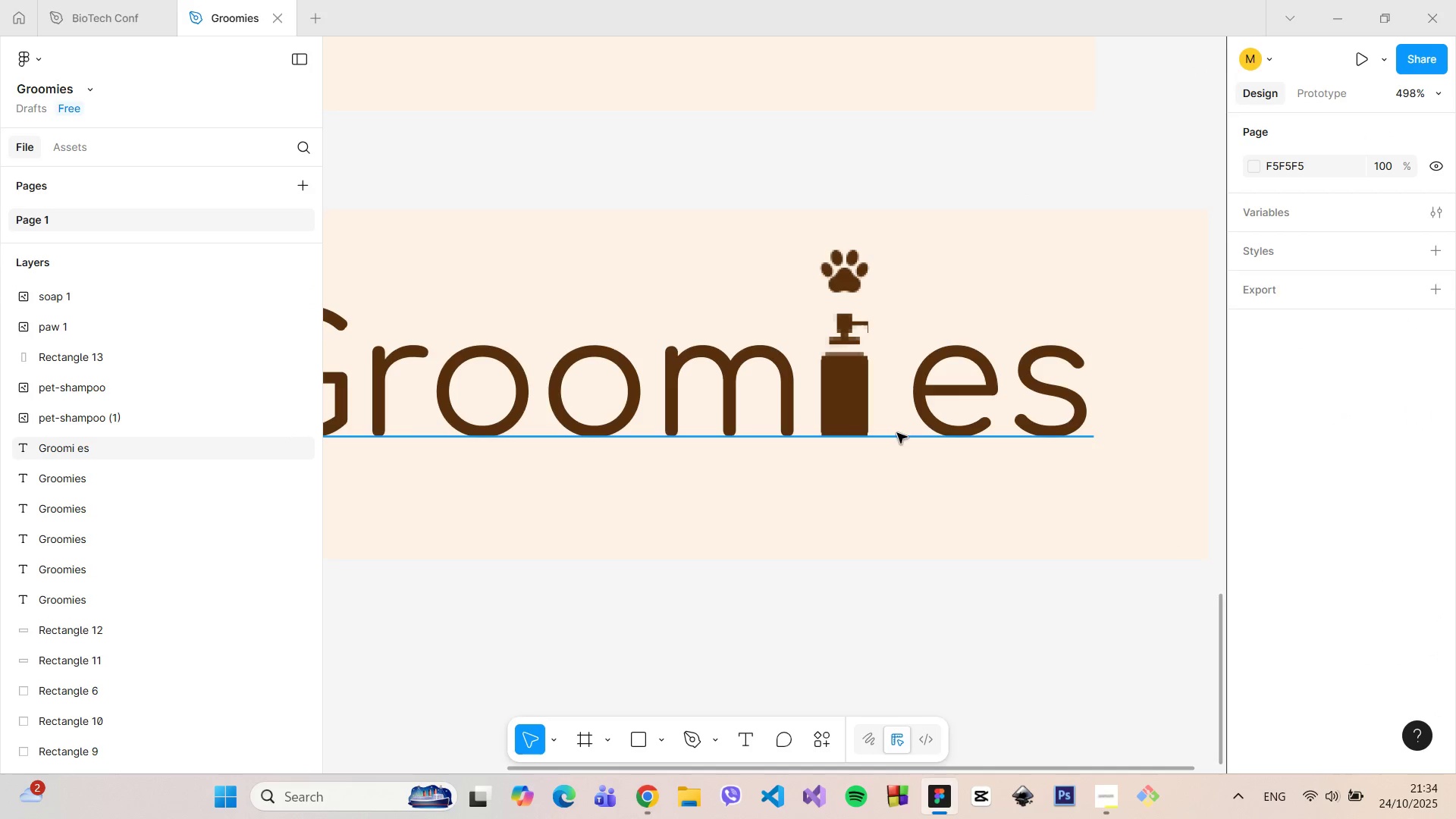 
hold_key(key=ControlLeft, duration=1.53)
scroll: coordinate [863, 475], scroll_direction: up, amount: 16.0
 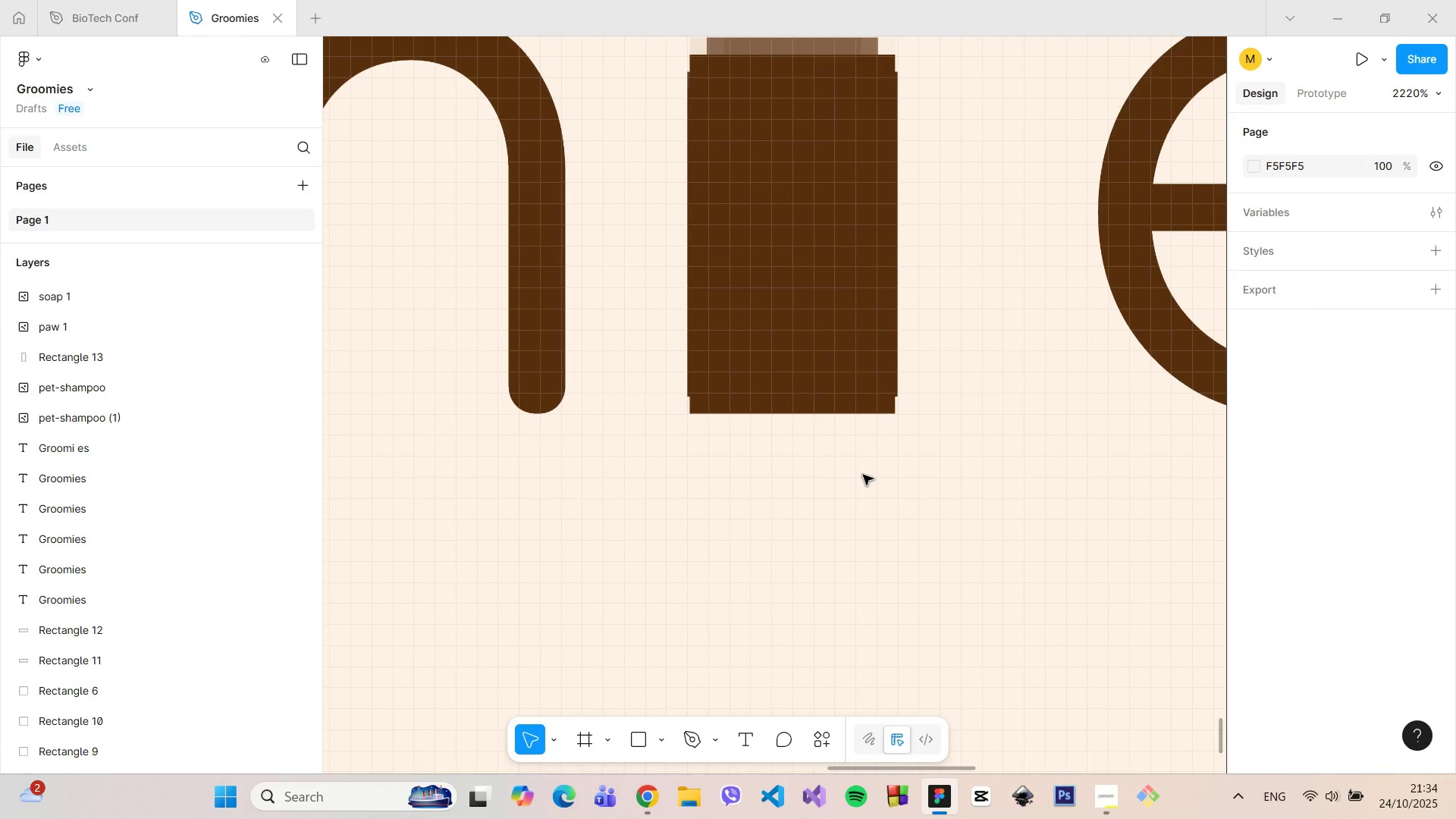 
hold_key(key=ControlLeft, duration=1.5)
 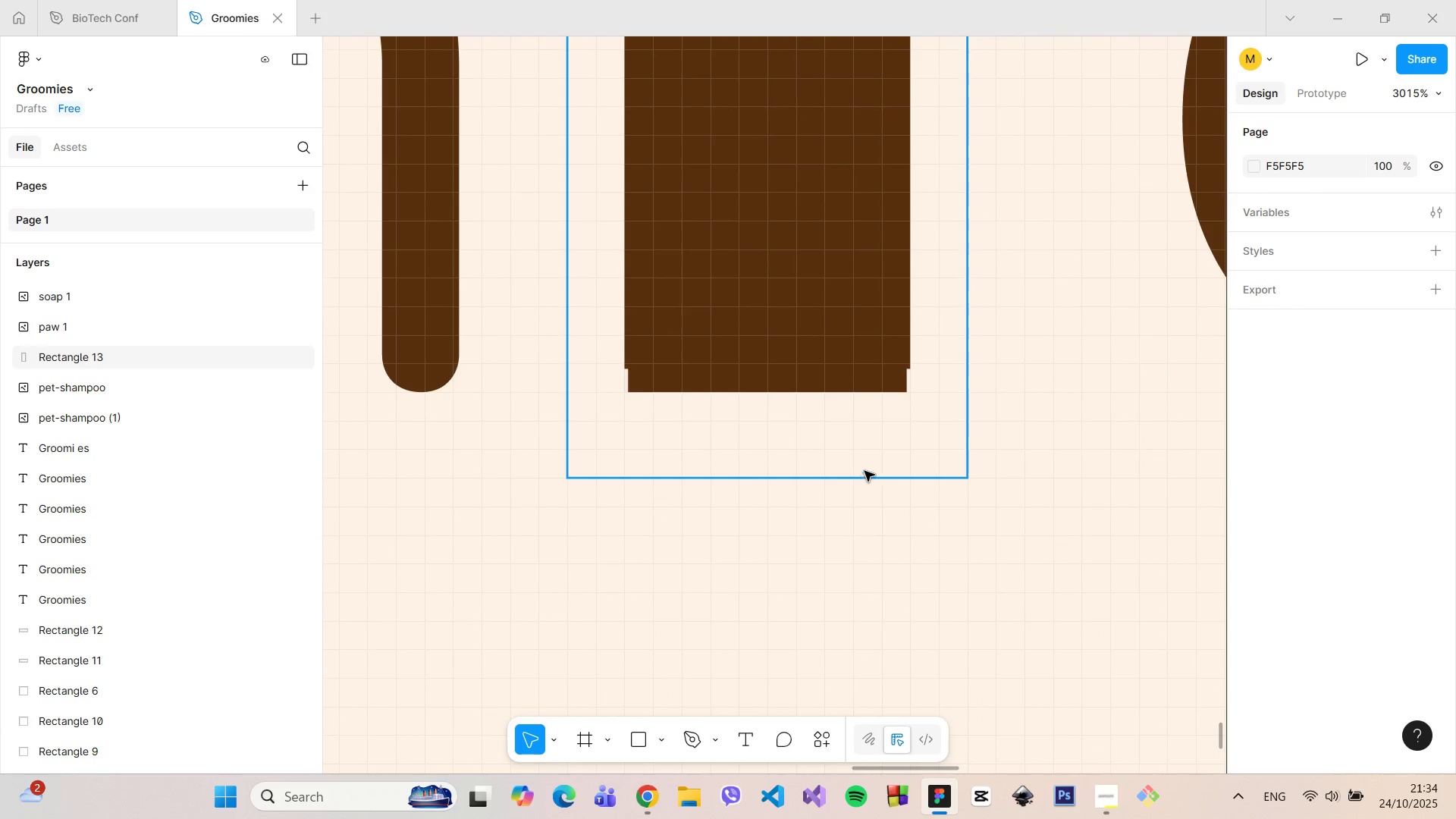 
key(Control+ControlLeft)
 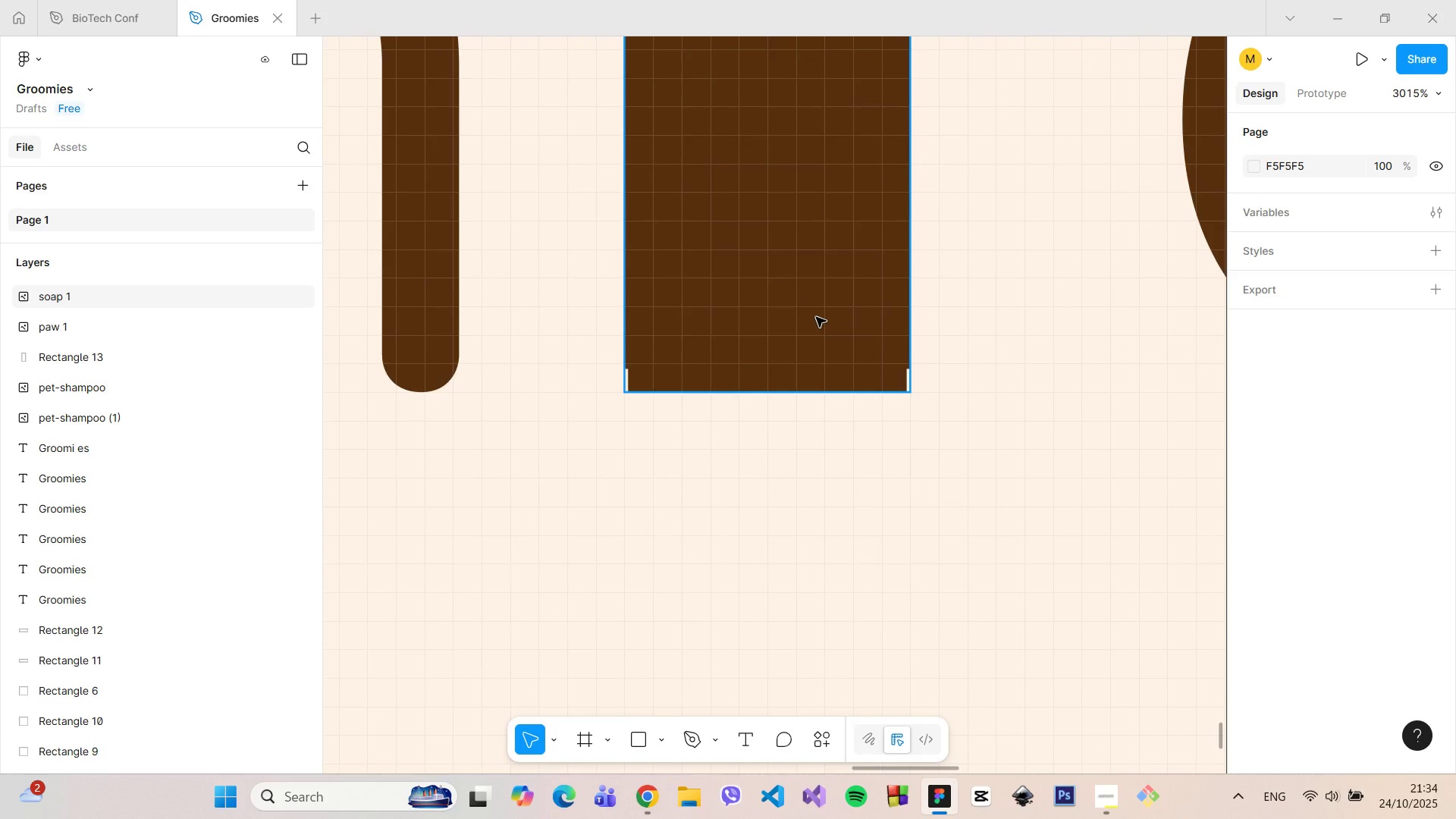 
hold_key(key=ControlLeft, duration=0.45)
scroll: coordinate [816, 317], scroll_direction: down, amount: 7.0
 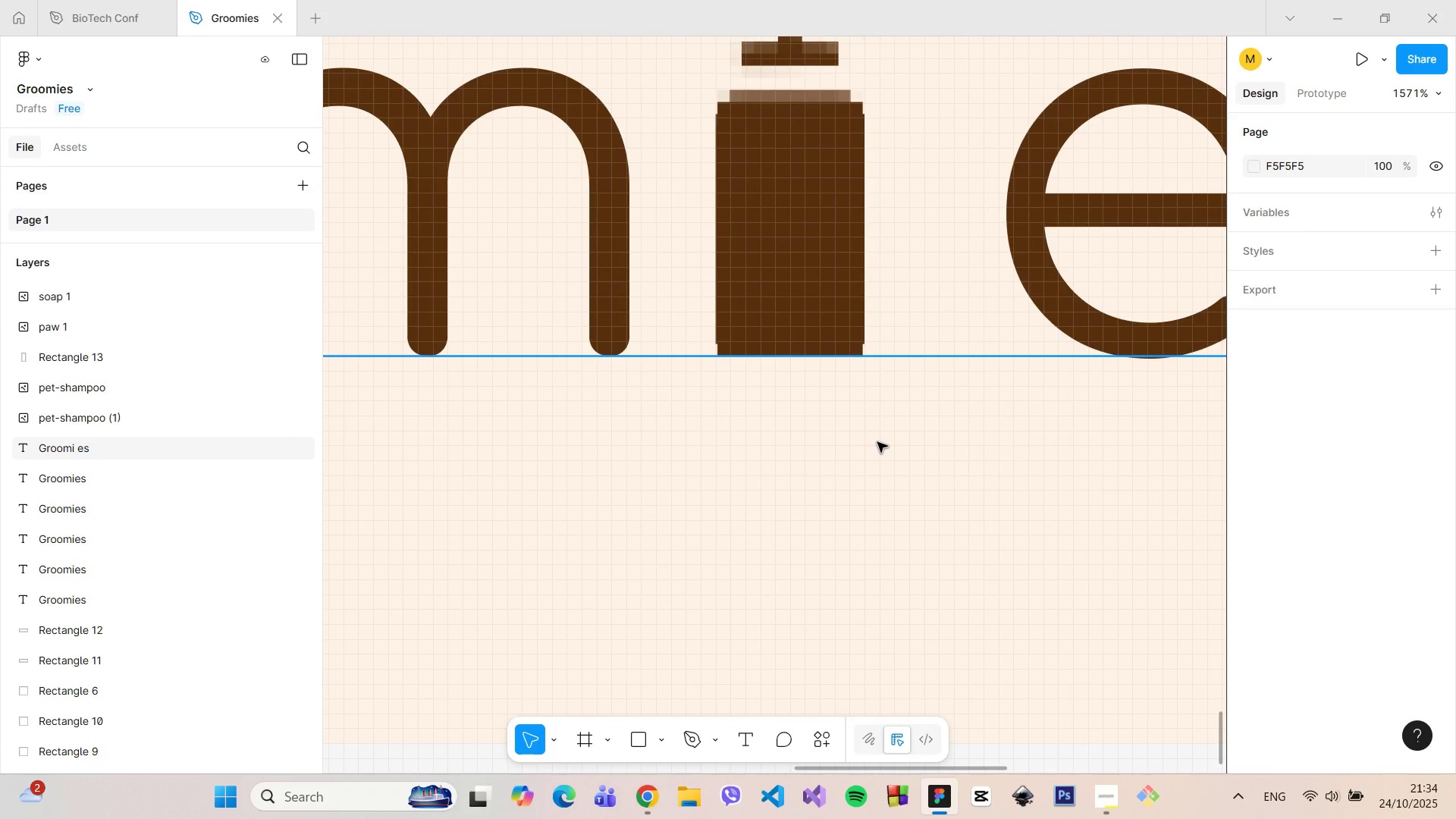 
hold_key(key=ControlLeft, duration=1.05)
scroll: coordinate [877, 441], scroll_direction: down, amount: 4.0
 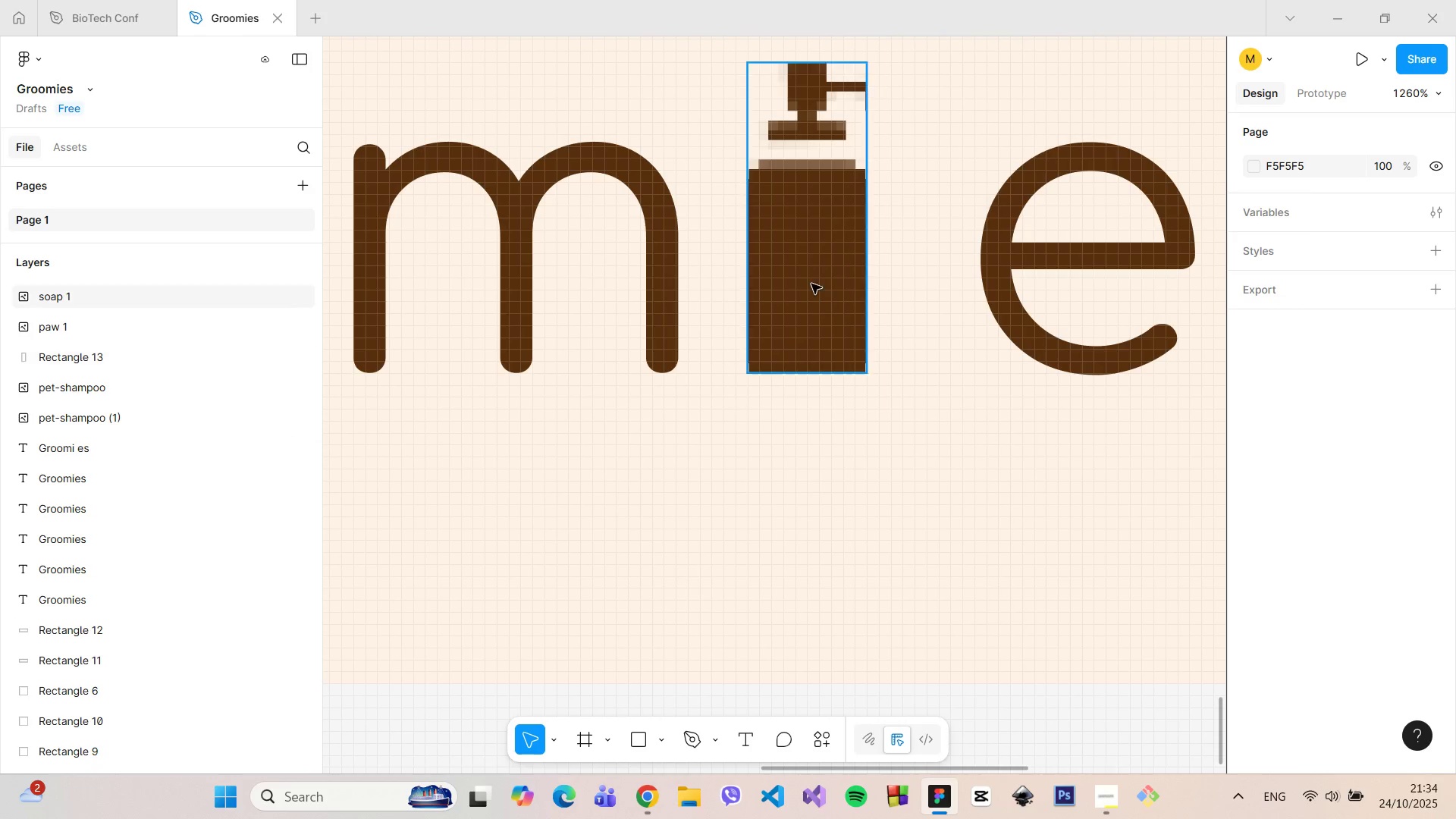 
left_click([811, 283])
 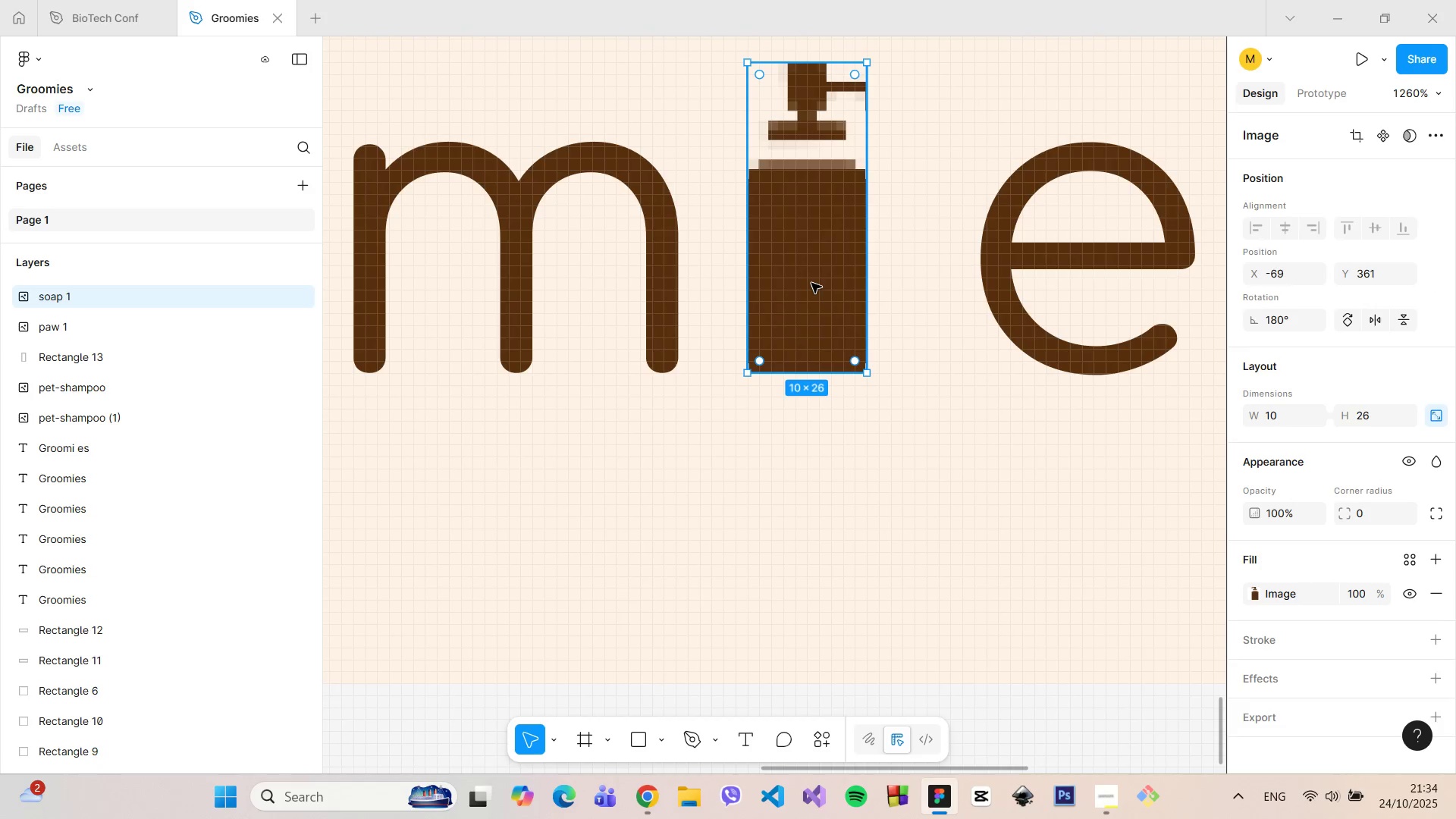 
right_click([811, 283])
 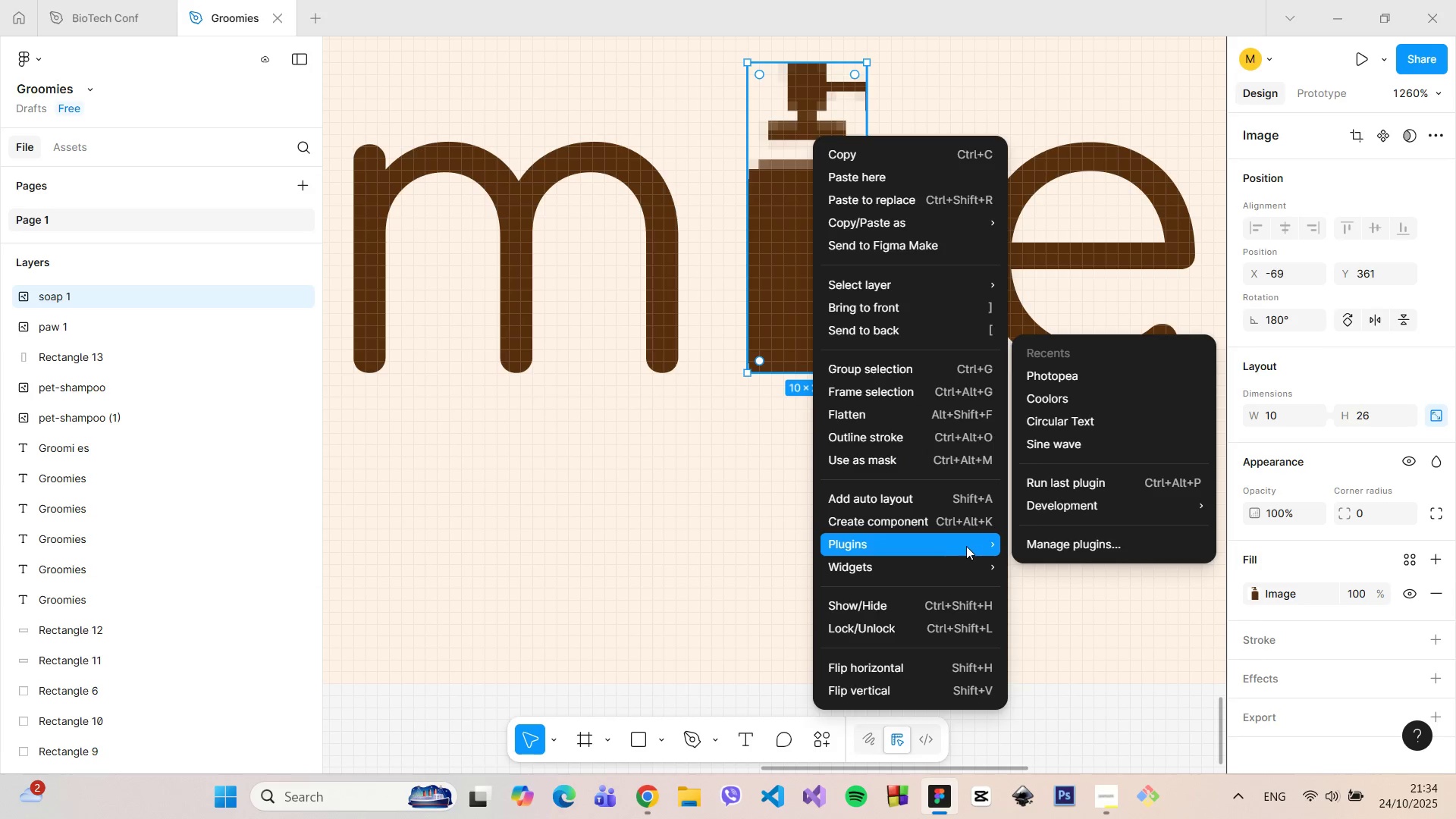 
wait(5.79)
 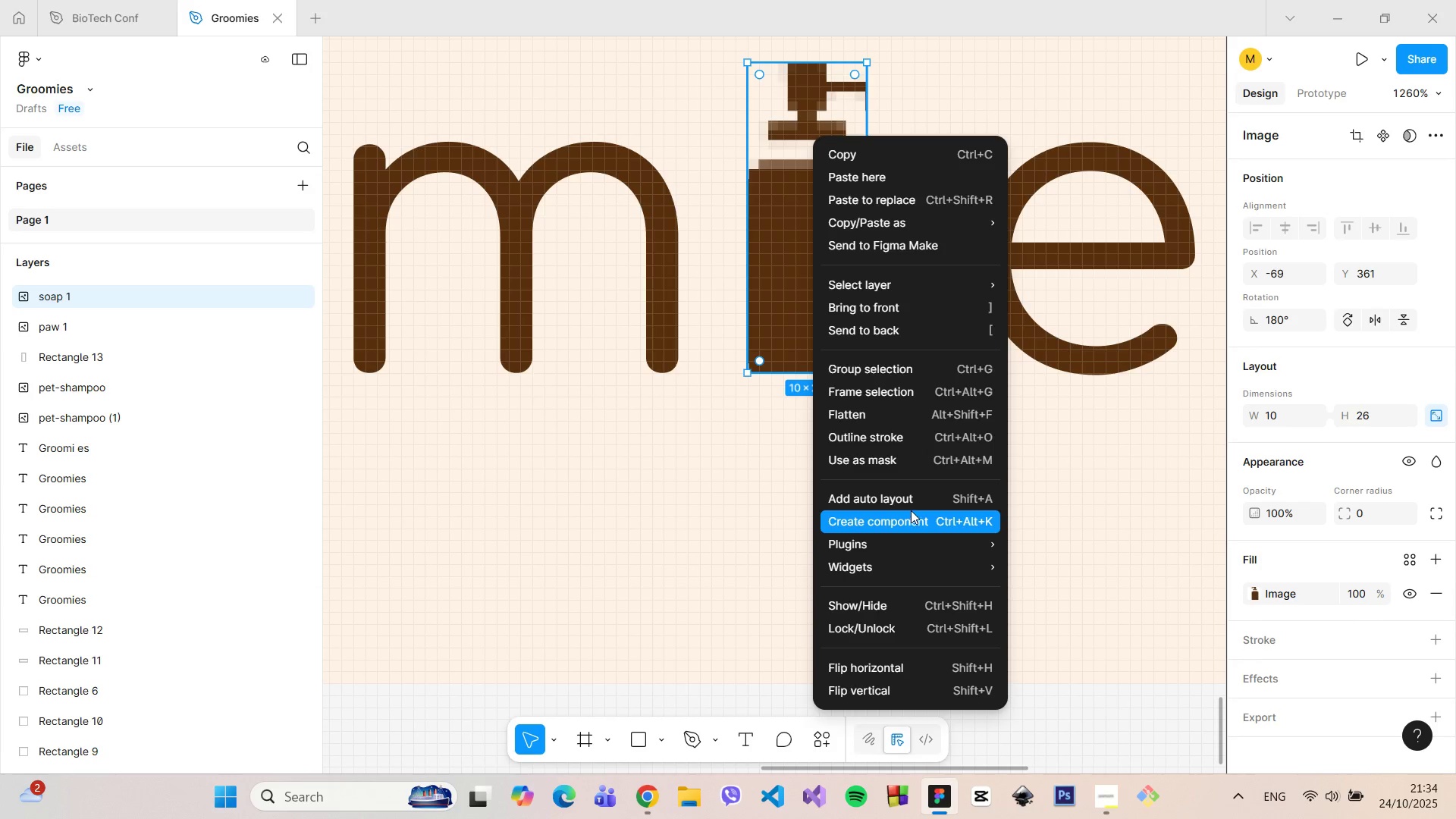 
left_click([1063, 381])
 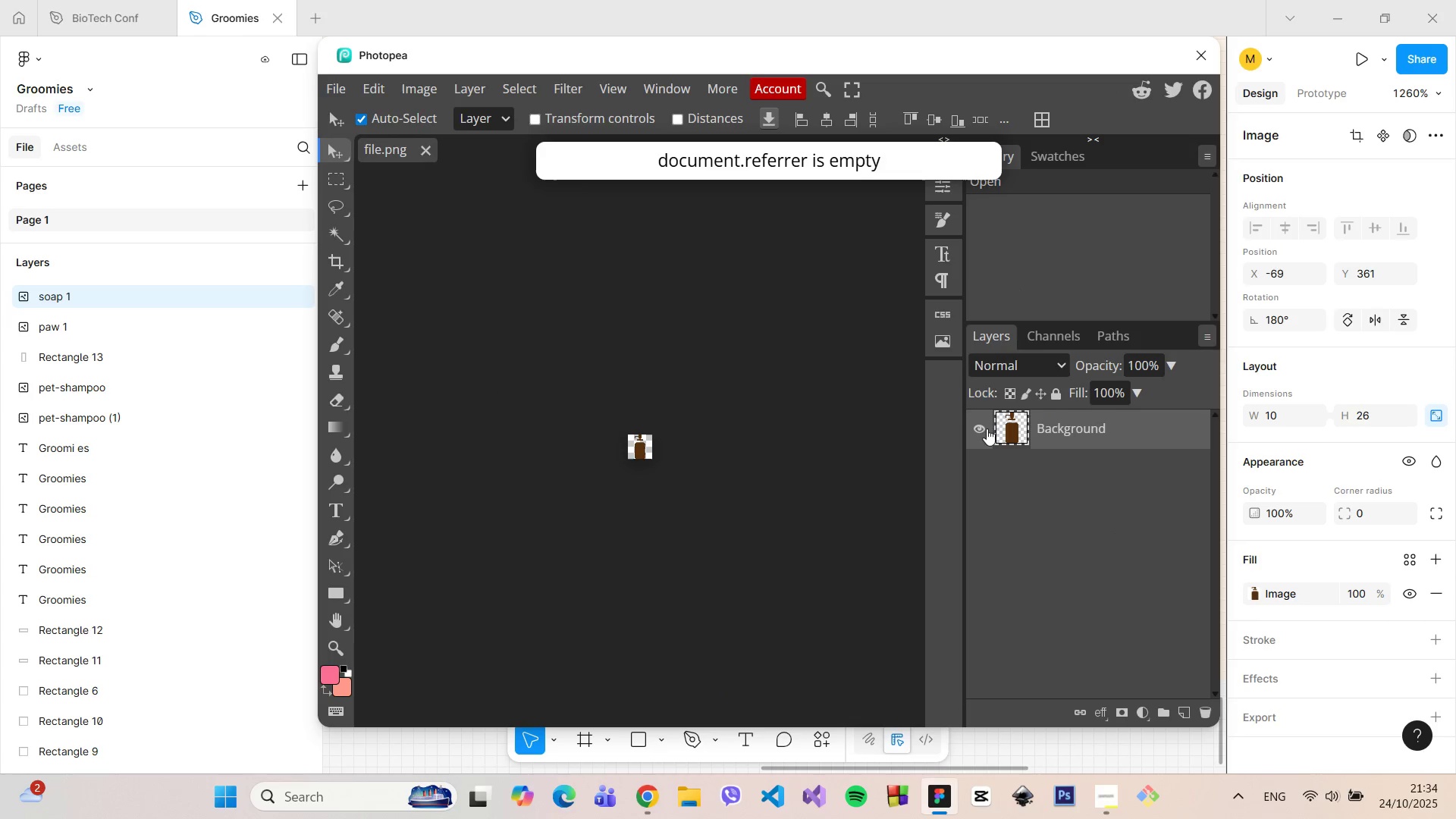 
scroll: coordinate [692, 608], scroll_direction: up, amount: 1.0
 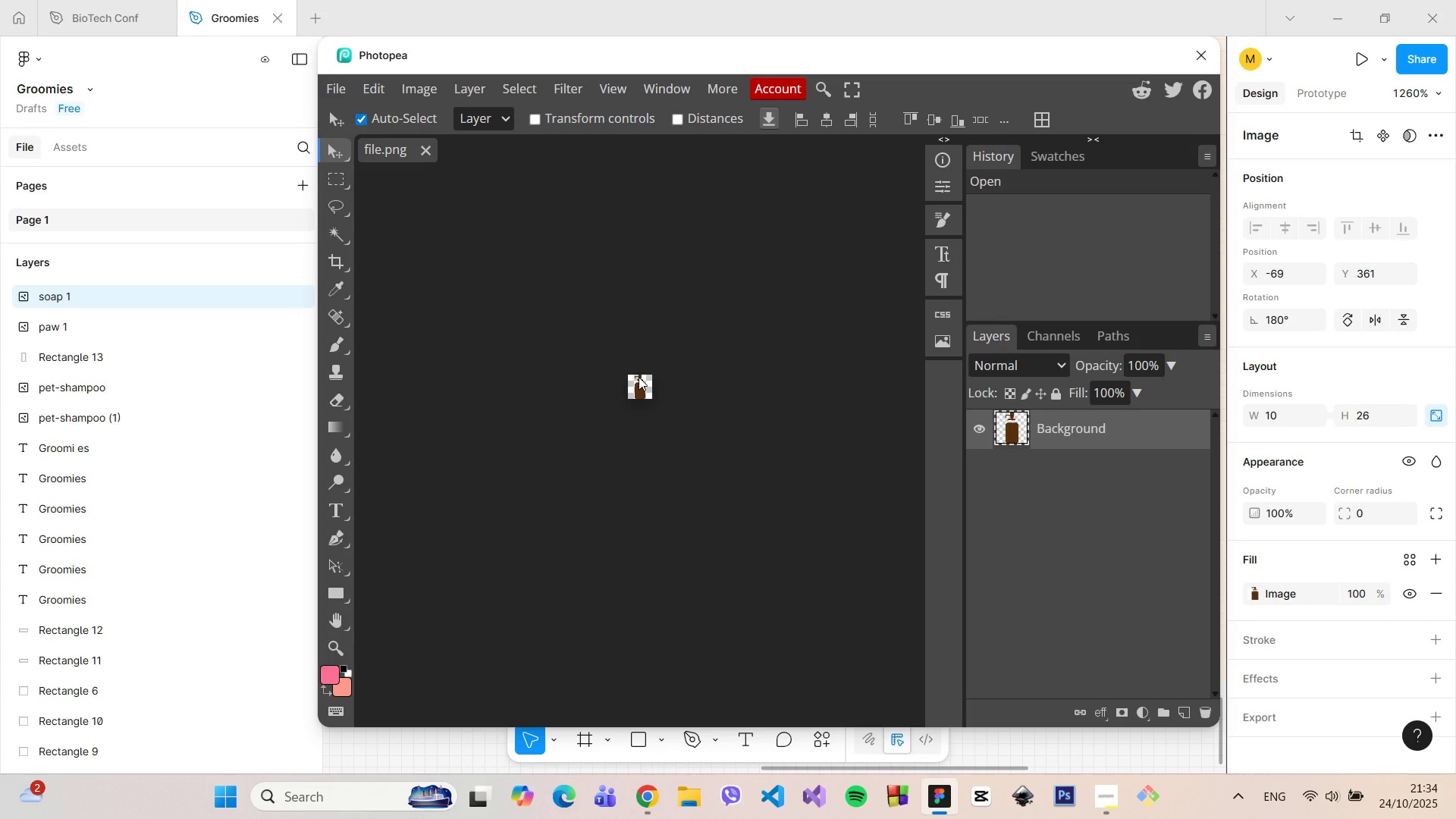 
hold_key(key=ControlLeft, duration=1.52)
scroll: coordinate [637, 389], scroll_direction: up, amount: 6.0
 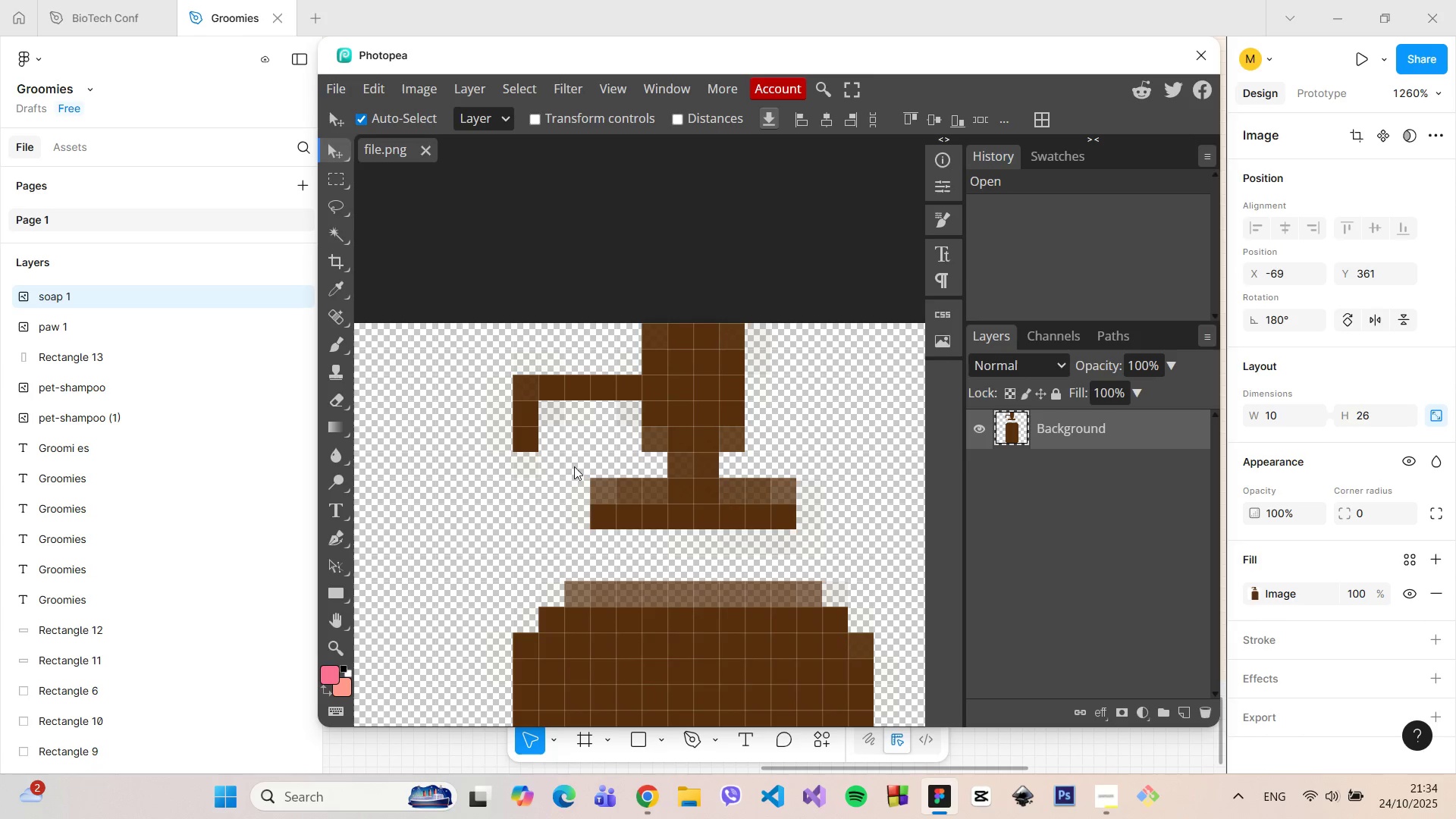 
hold_key(key=ControlLeft, duration=1.51)
scroll: coordinate [491, 488], scroll_direction: up, amount: 1.0
 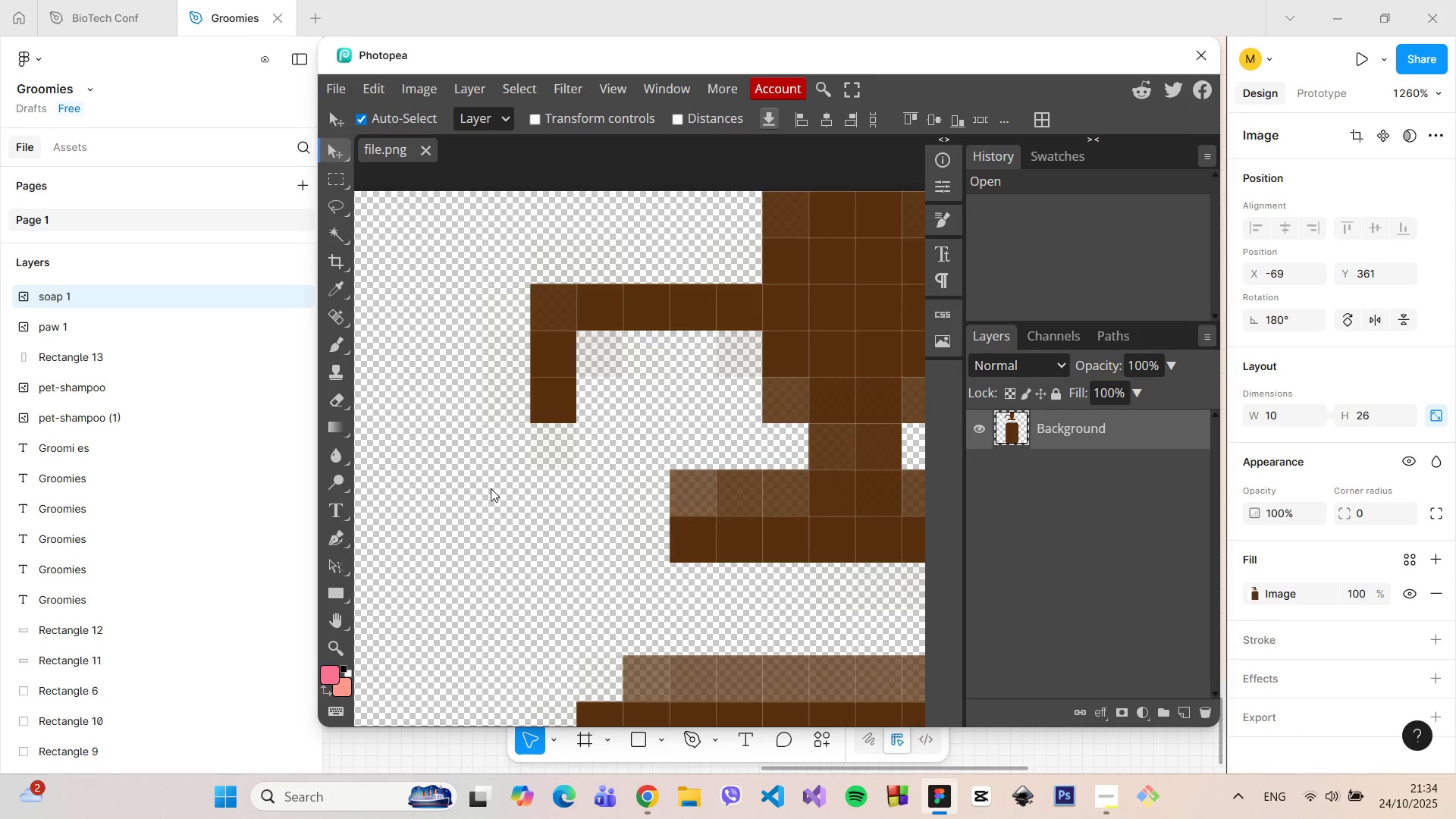 
hold_key(key=ControlLeft, duration=1.5)
scroll: coordinate [497, 488], scroll_direction: down, amount: 3.0
 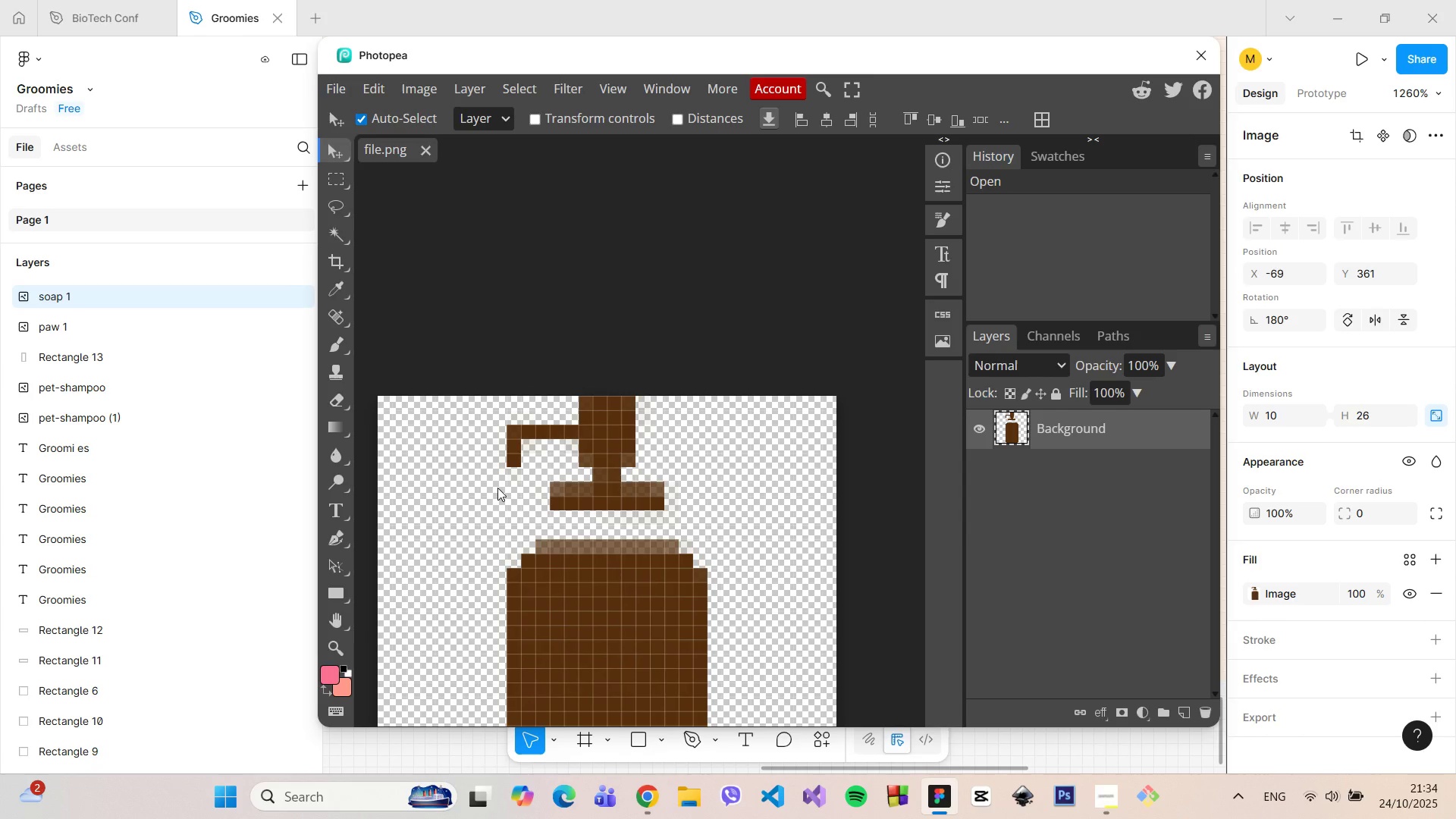 
hold_key(key=ControlLeft, duration=1.51)
scroll: coordinate [479, 473], scroll_direction: up, amount: 3.0
 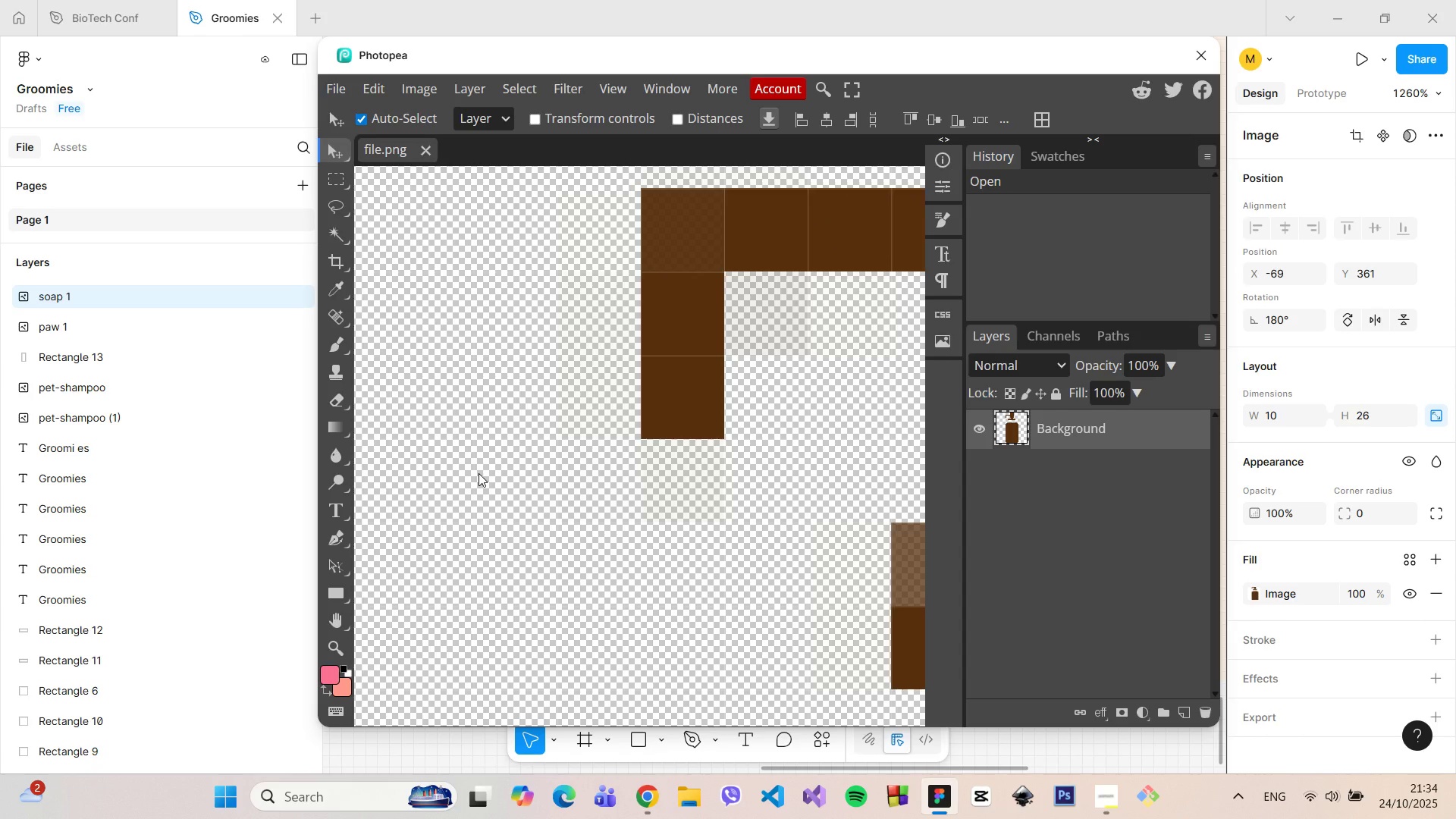 
hold_key(key=ControlLeft, duration=1.51)
scroll: coordinate [479, 473], scroll_direction: down, amount: 1.0
 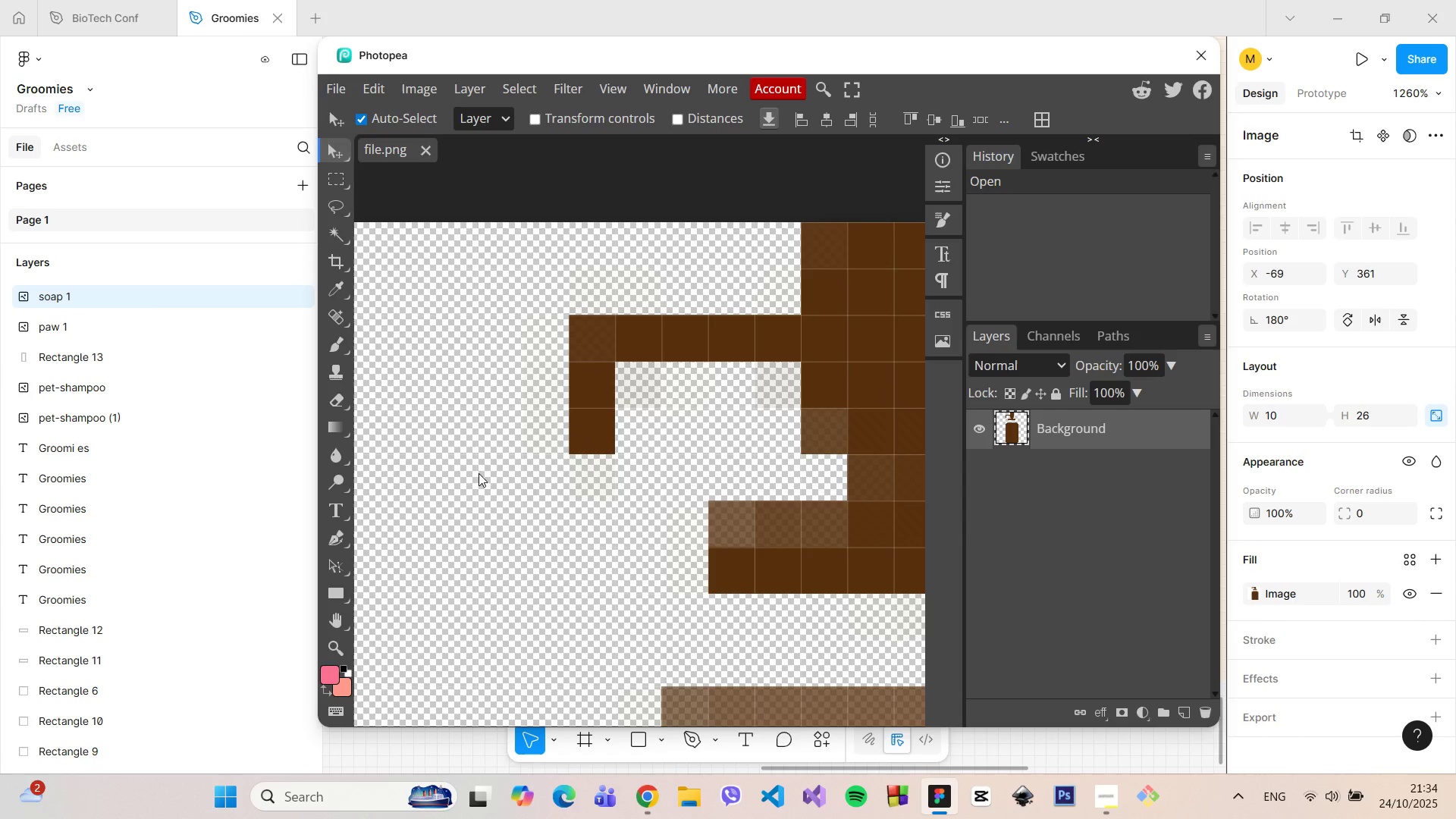 
hold_key(key=ControlLeft, duration=1.11)
 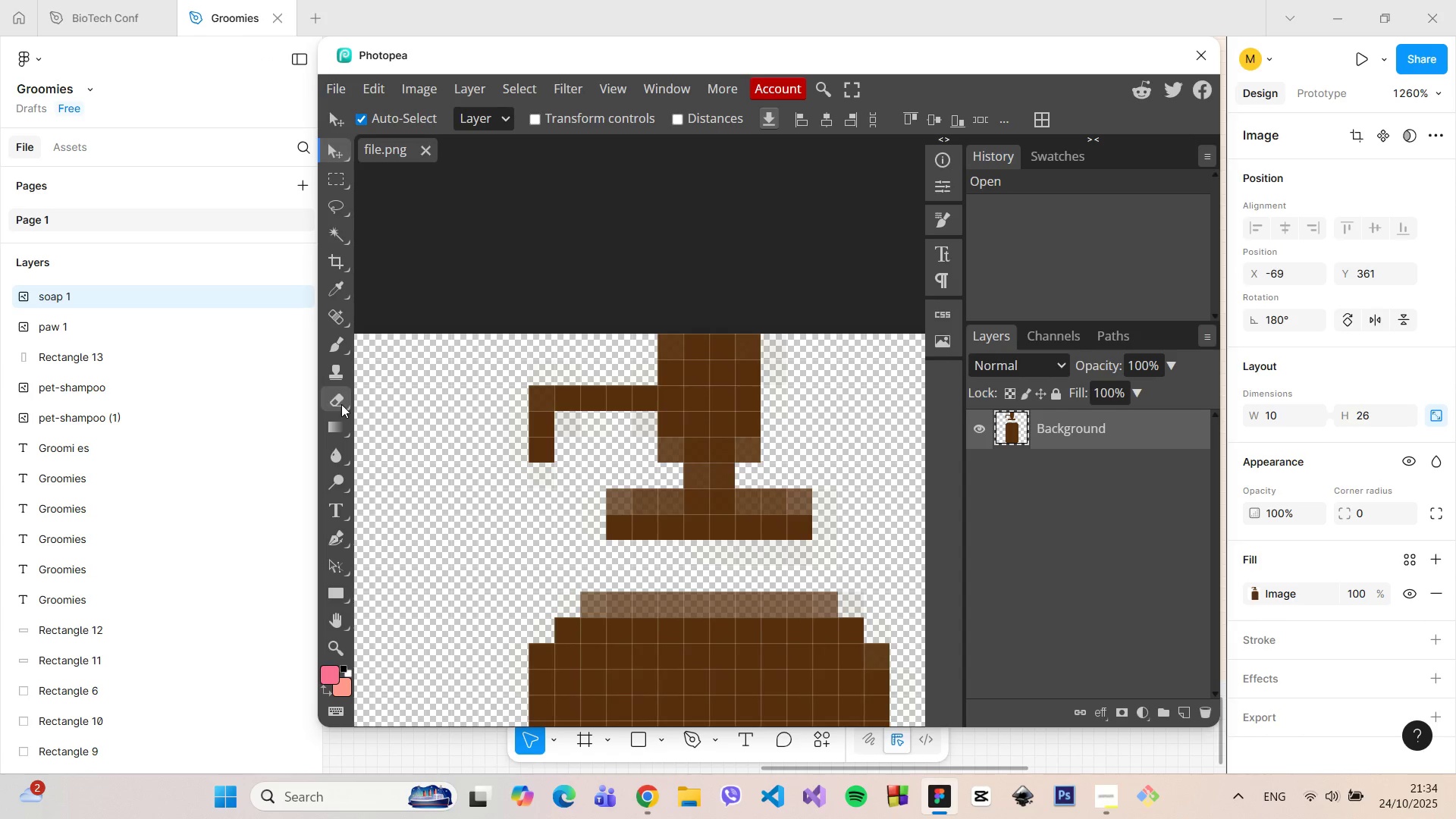 
left_click([341, 404])
 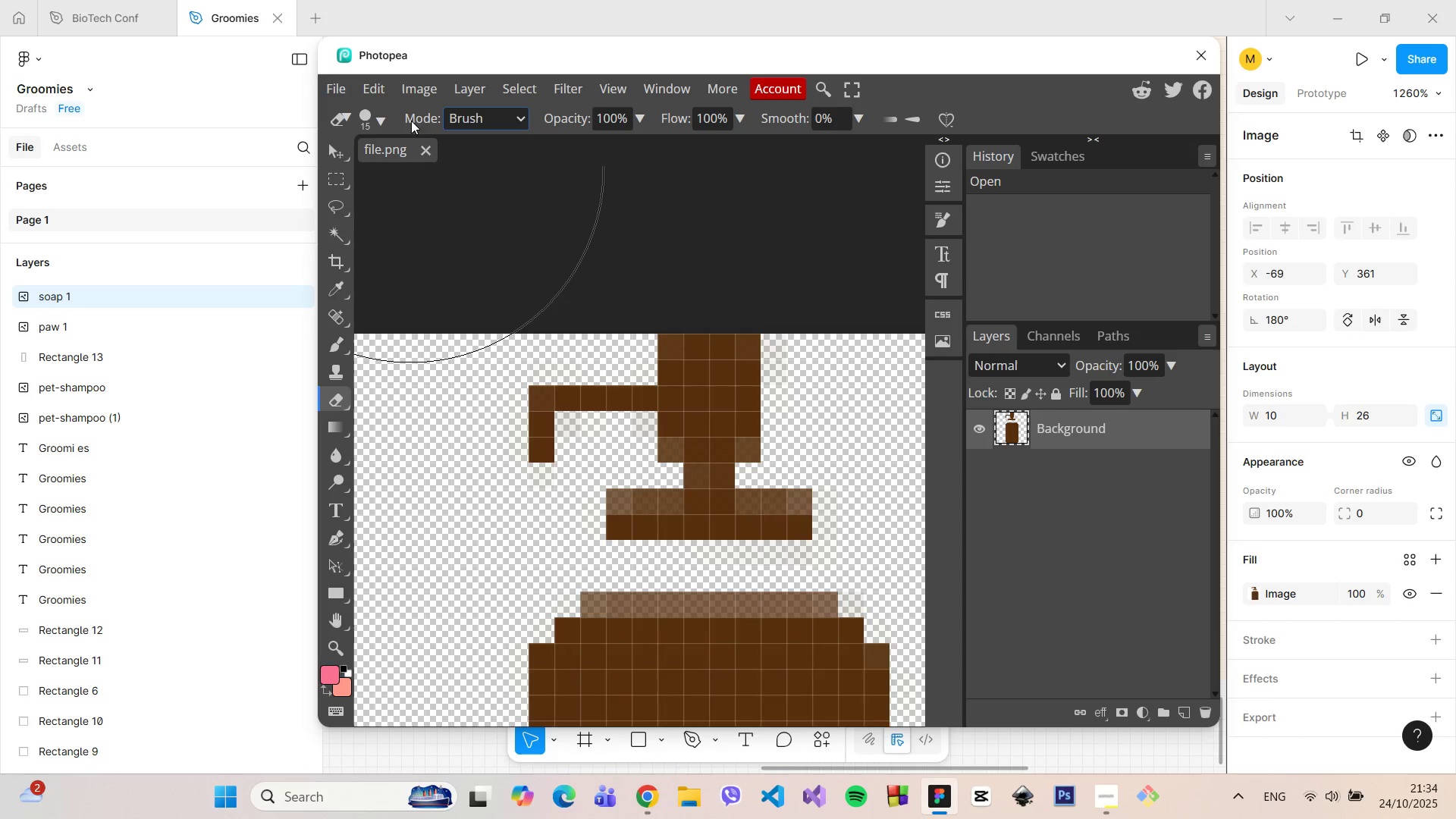 
left_click([388, 121])
 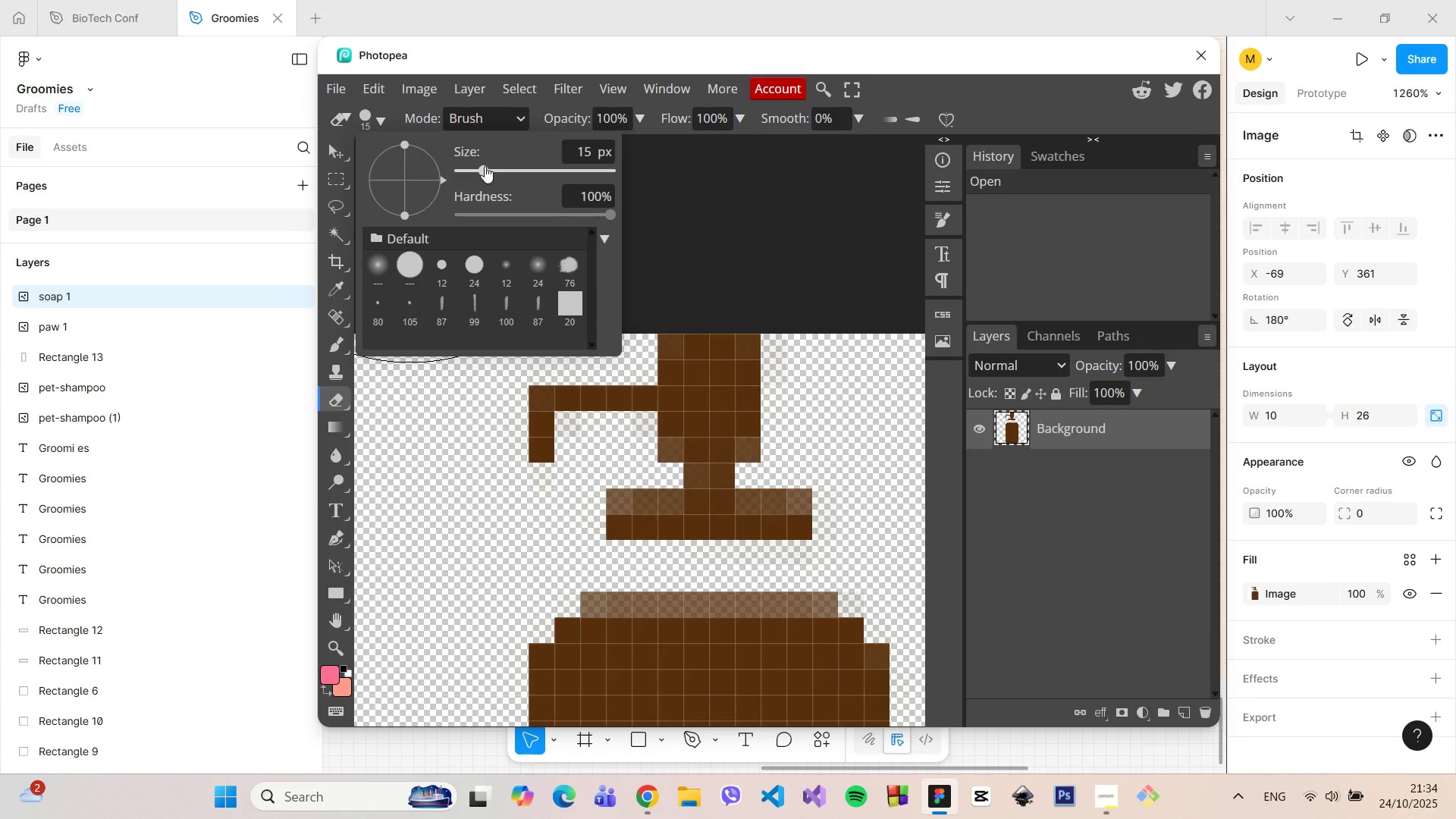 
left_click_drag(start_coordinate=[485, 166], to_coordinate=[450, 162])
 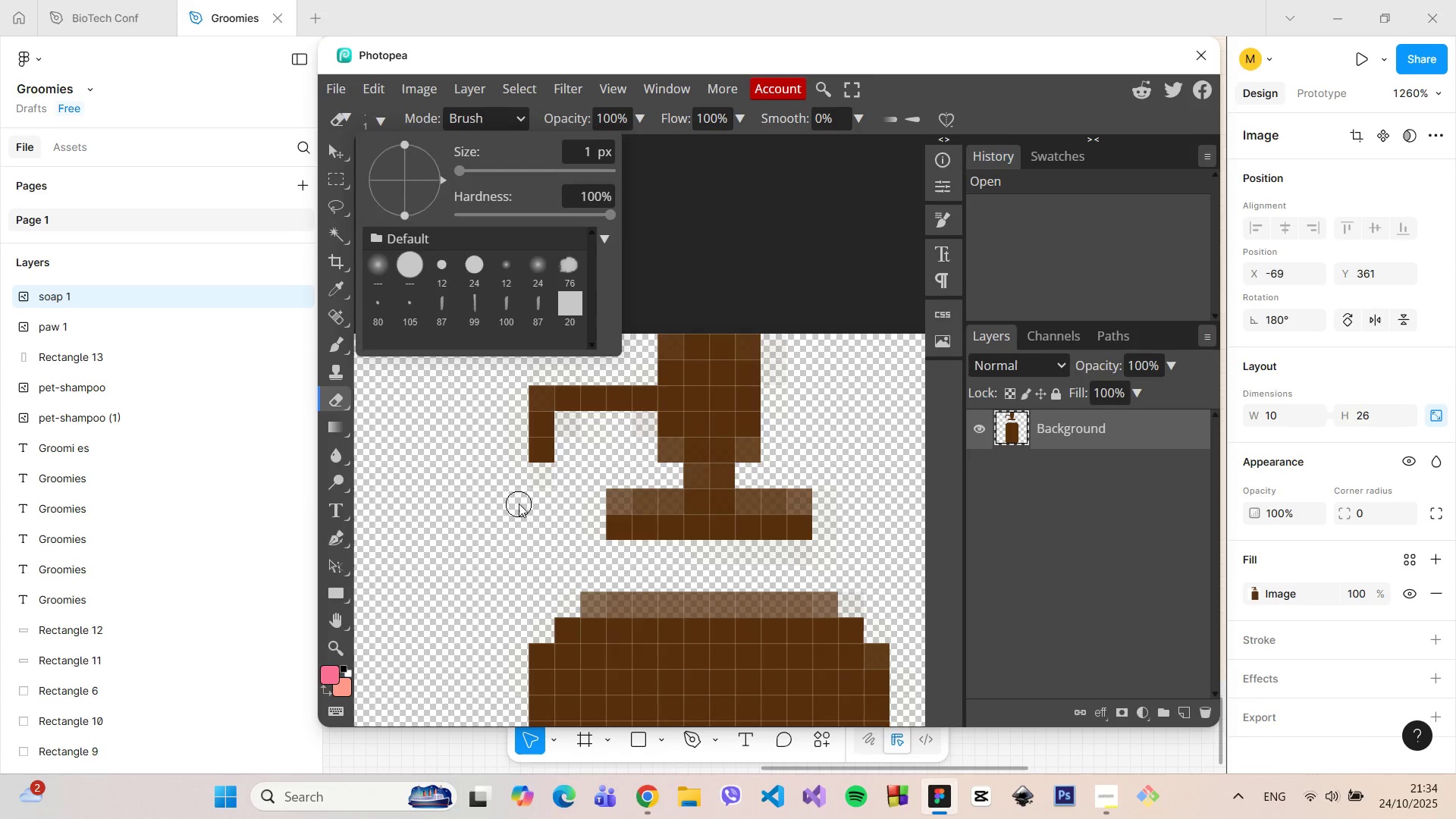 
left_click_drag(start_coordinate=[519, 504], to_coordinate=[523, 528])
 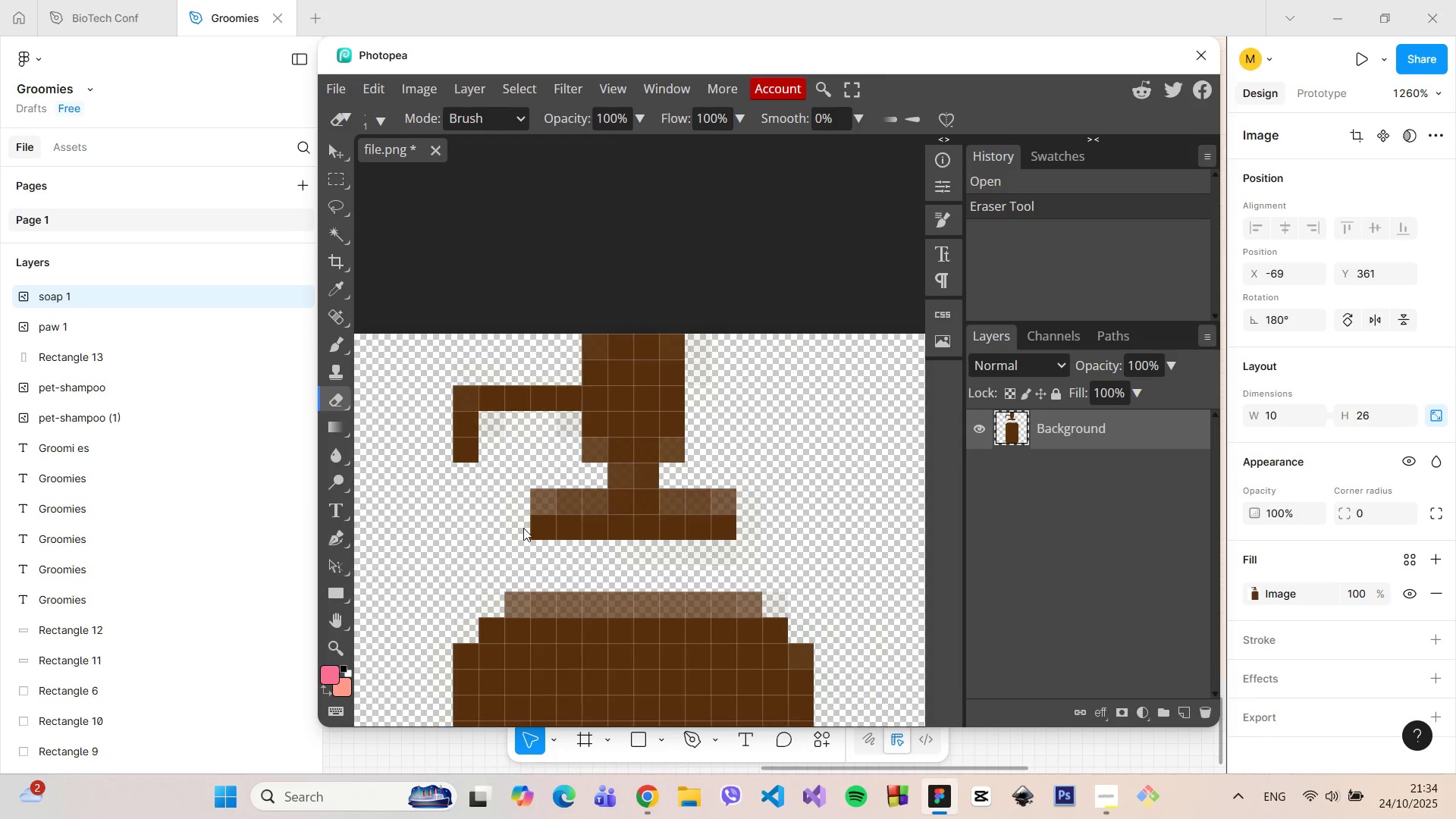 
hold_key(key=ControlLeft, duration=0.79)
scroll: coordinate [526, 547], scroll_direction: down, amount: 9.0
 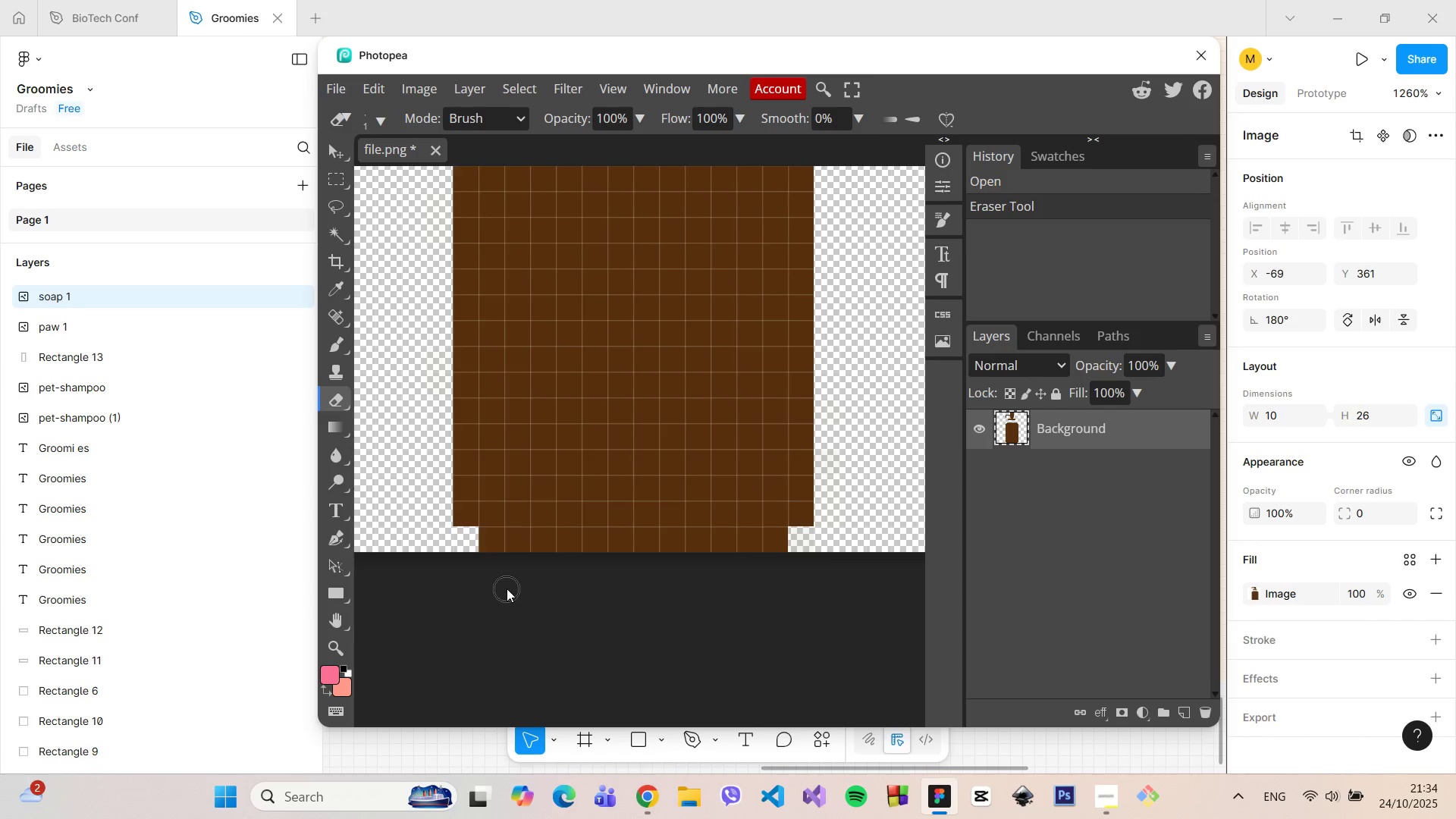 
scroll: coordinate [507, 581], scroll_direction: up, amount: 8.0
 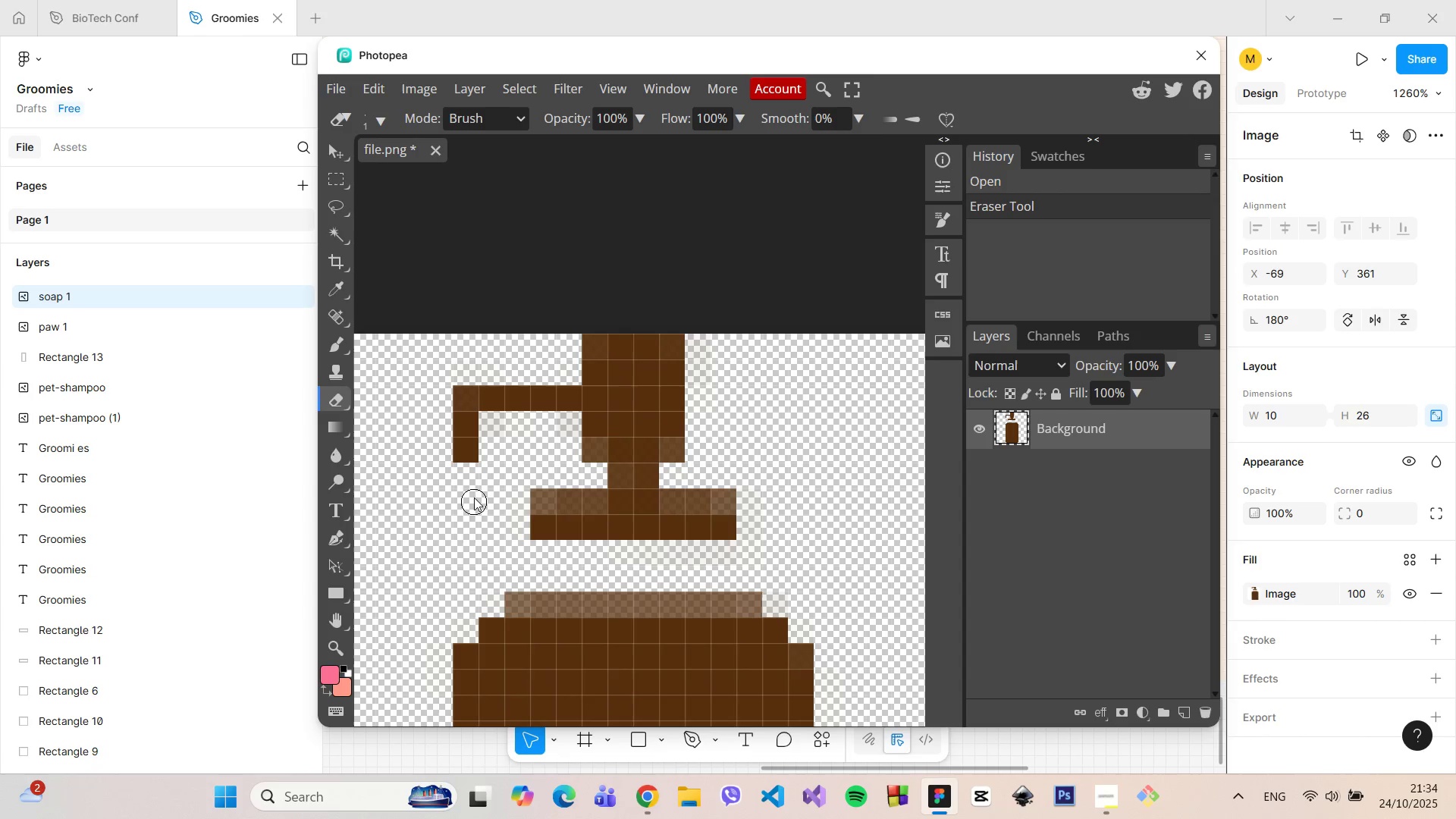 
left_click_drag(start_coordinate=[474, 497], to_coordinate=[459, 503])
 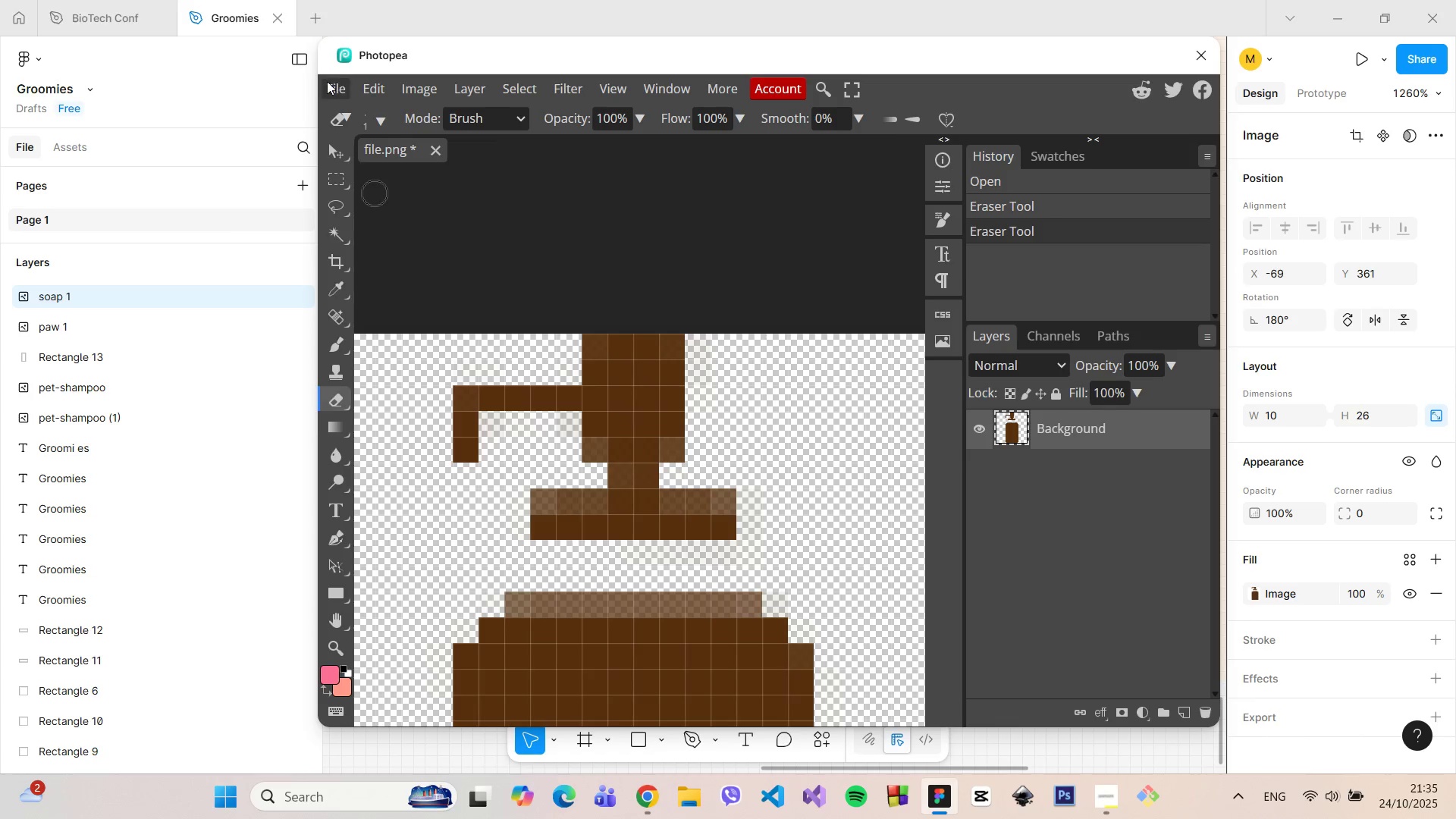 
left_click([327, 81])
 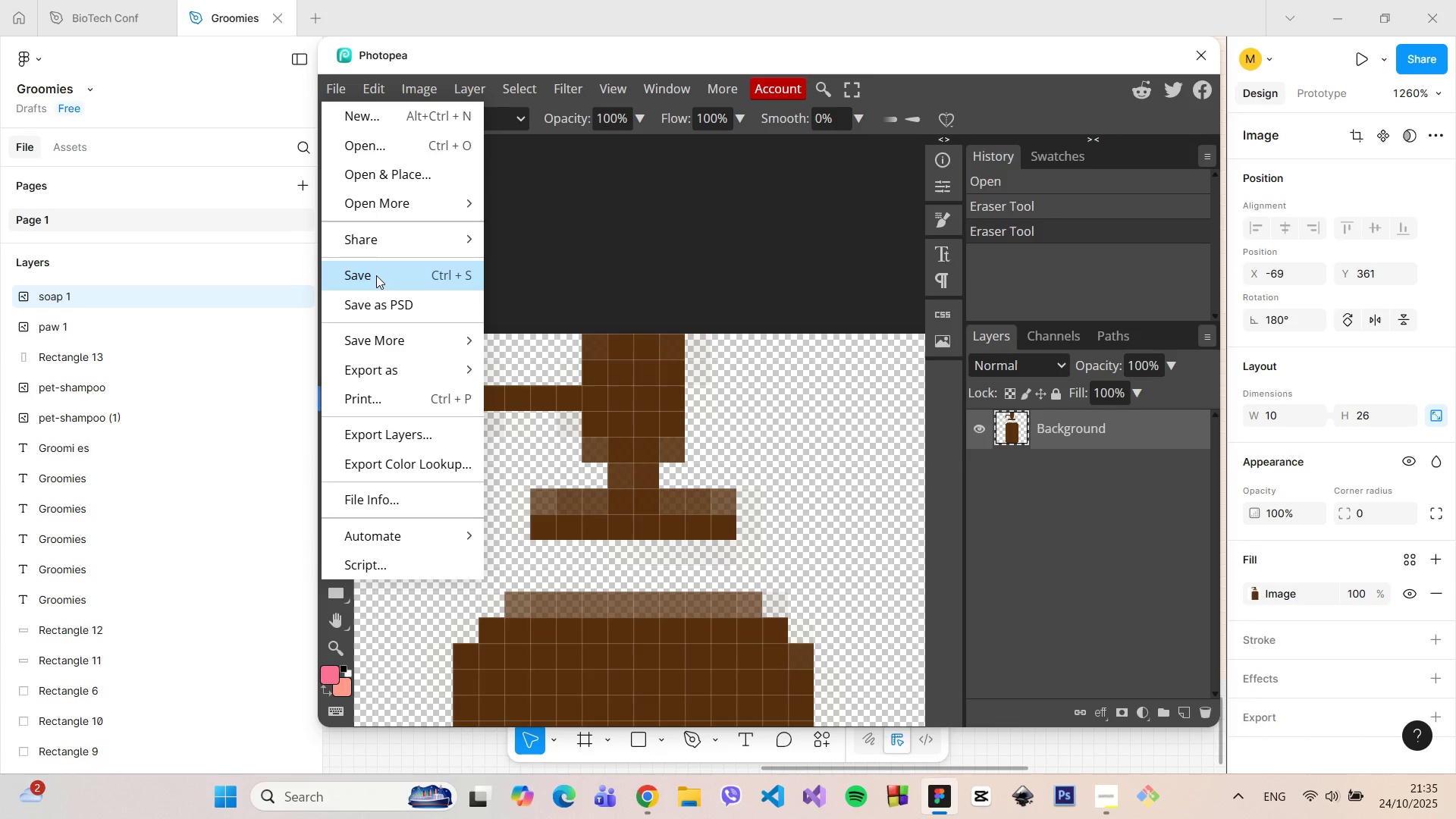 
left_click([376, 275])
 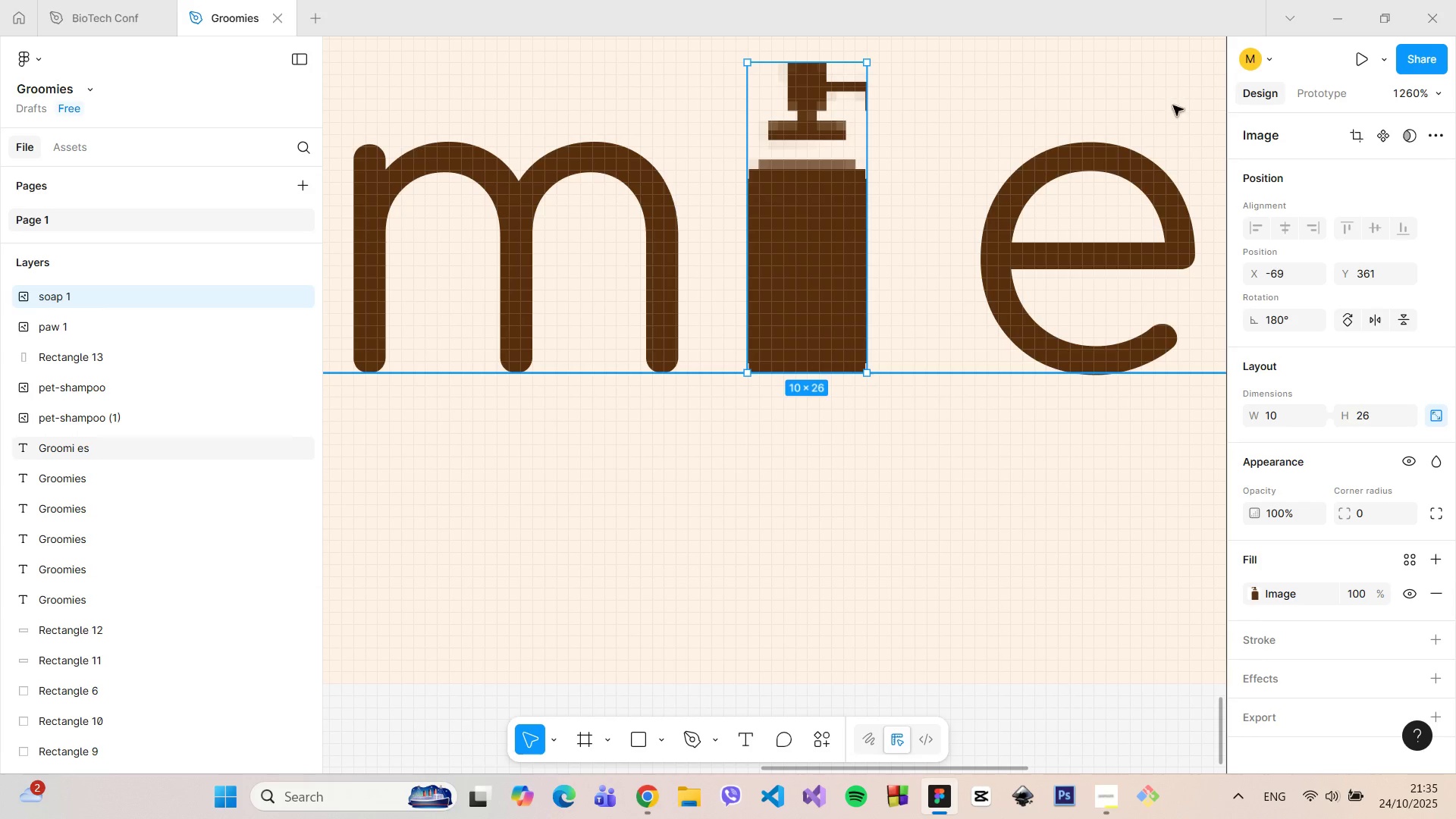 
left_click([968, 434])
 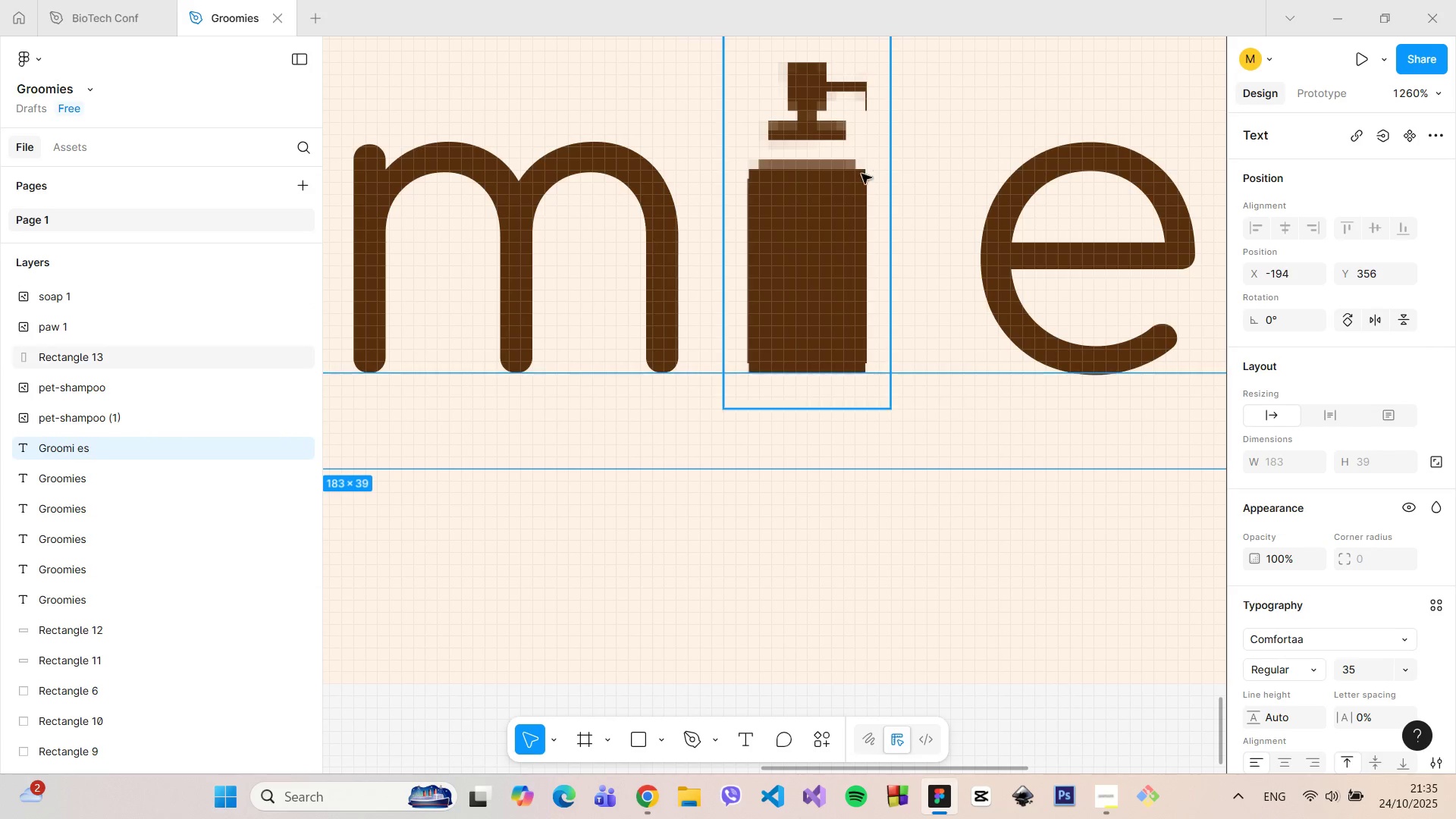 
left_click([842, 192])
 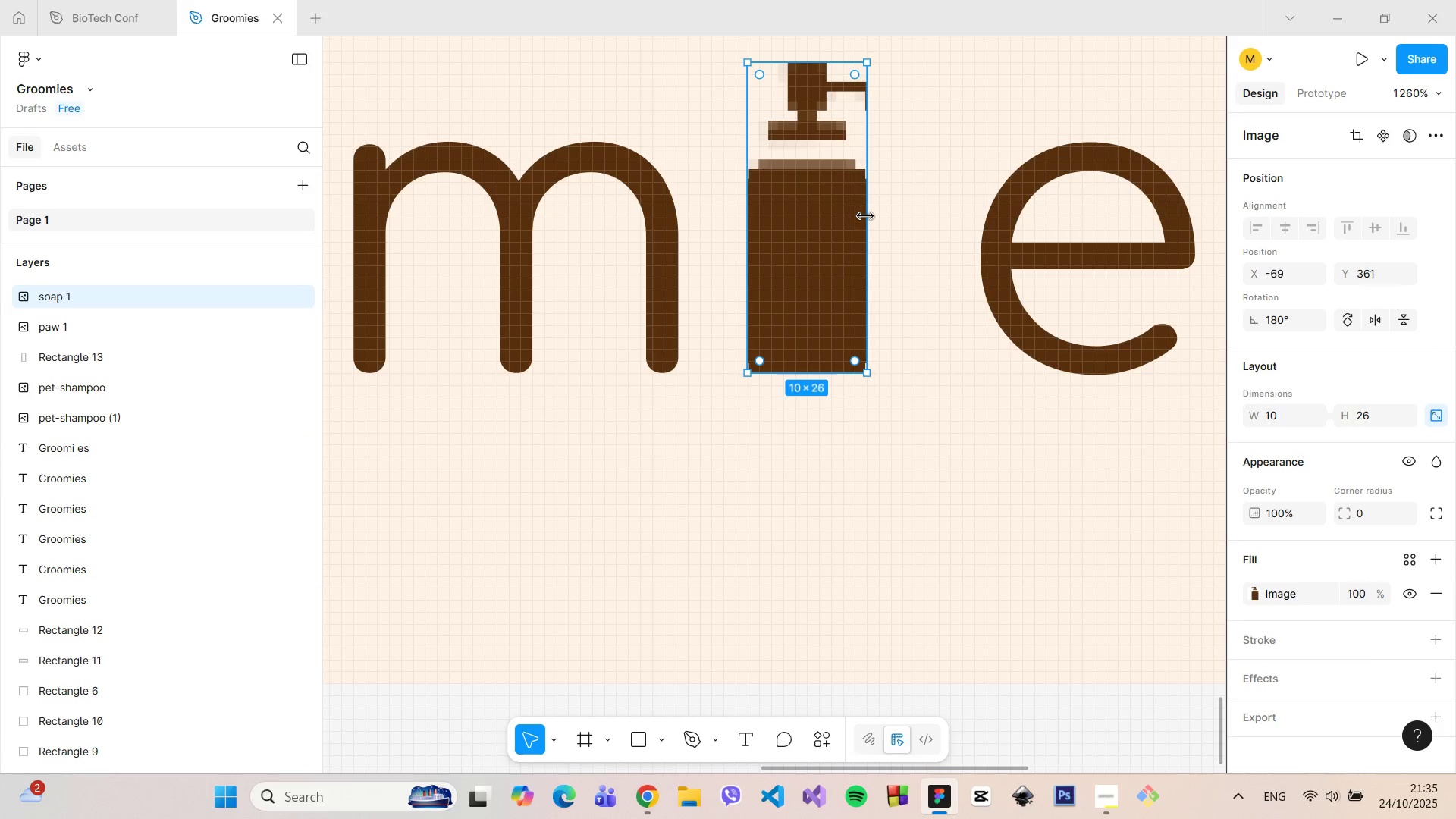 
hold_key(key=ControlLeft, duration=1.52)
left_click_drag(start_coordinate=[865, 215], to_coordinate=[882, 212])
 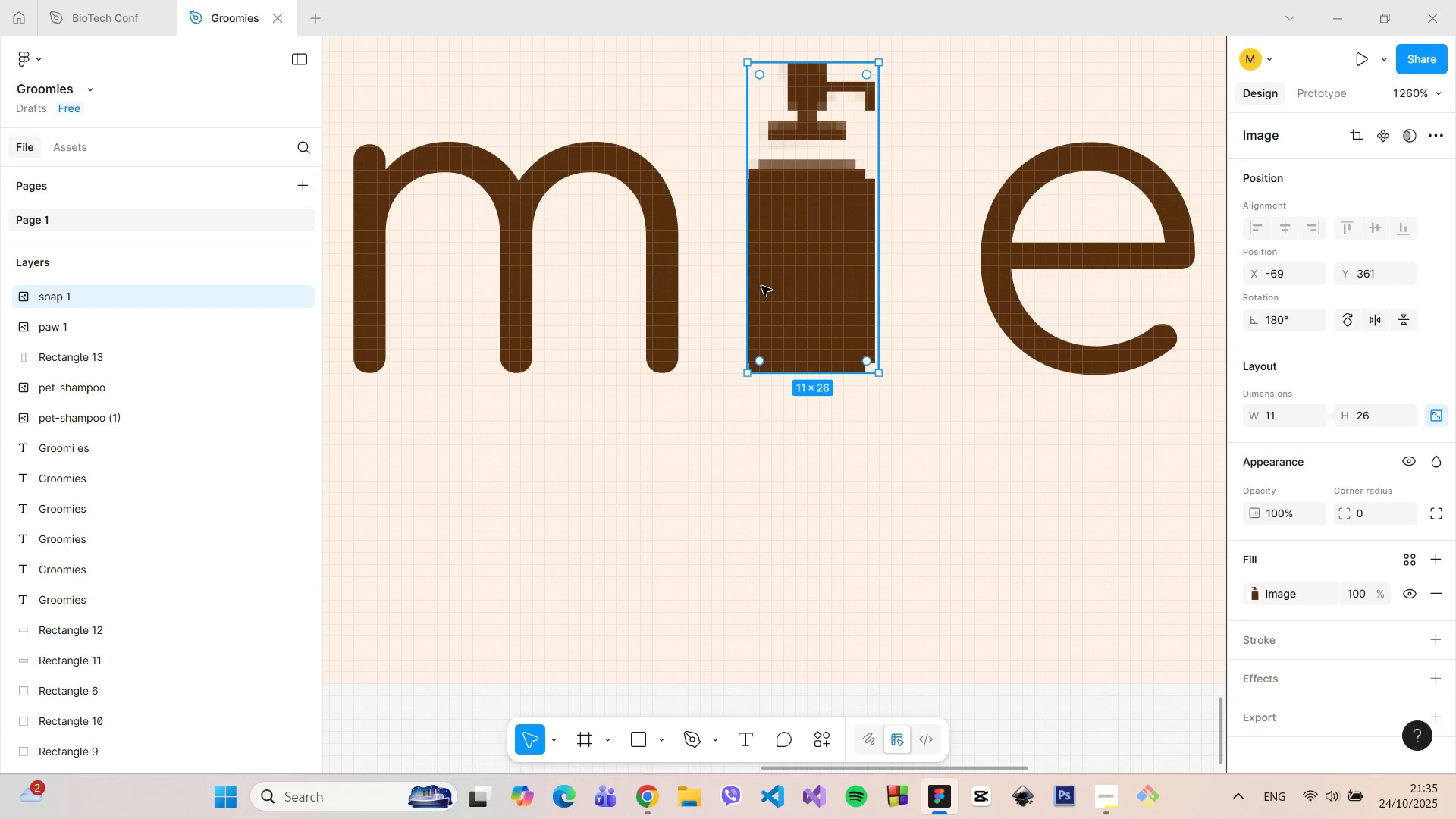 
hold_key(key=ControlLeft, duration=1.51)
 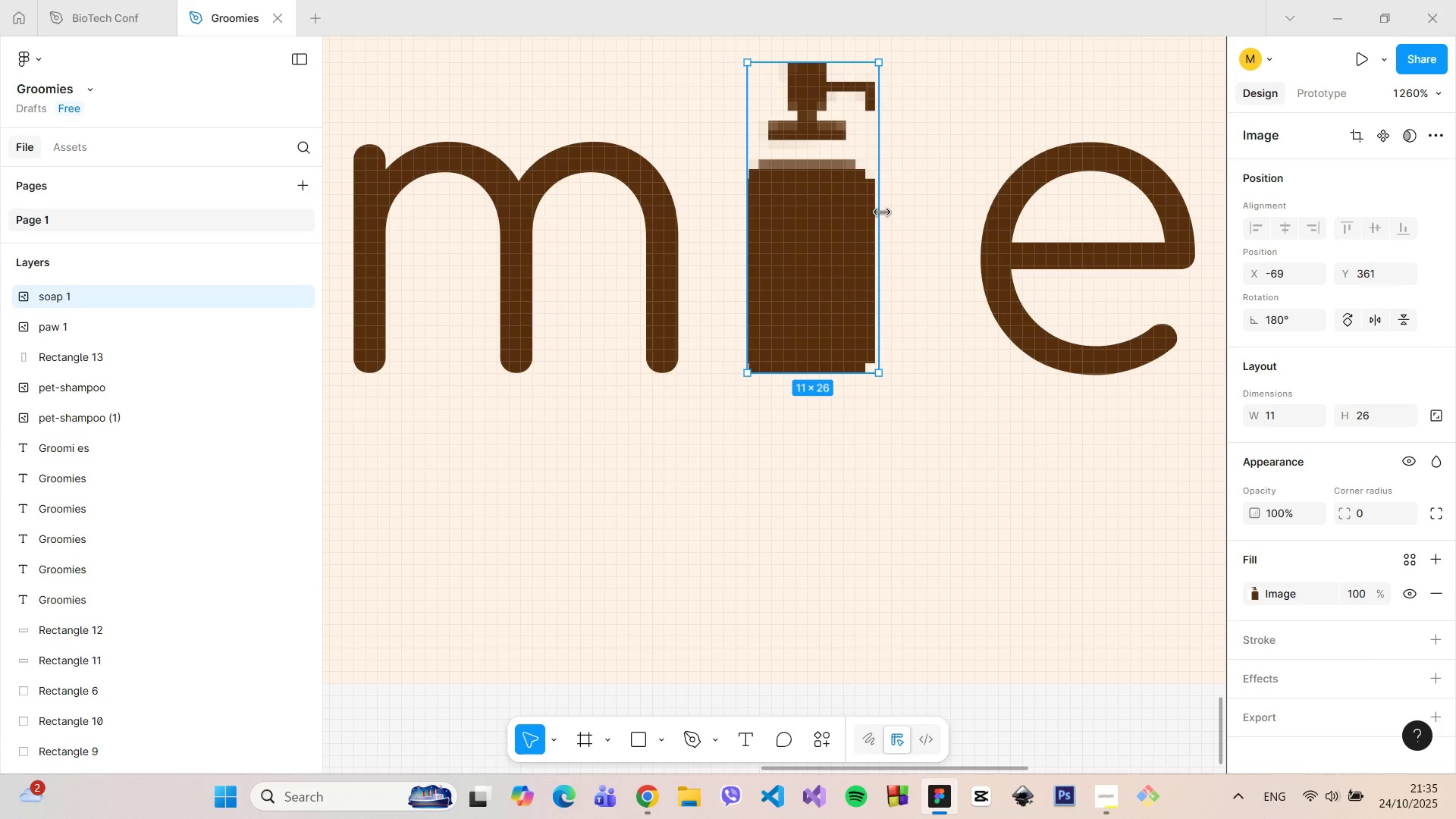 
key(Control+ControlLeft)
 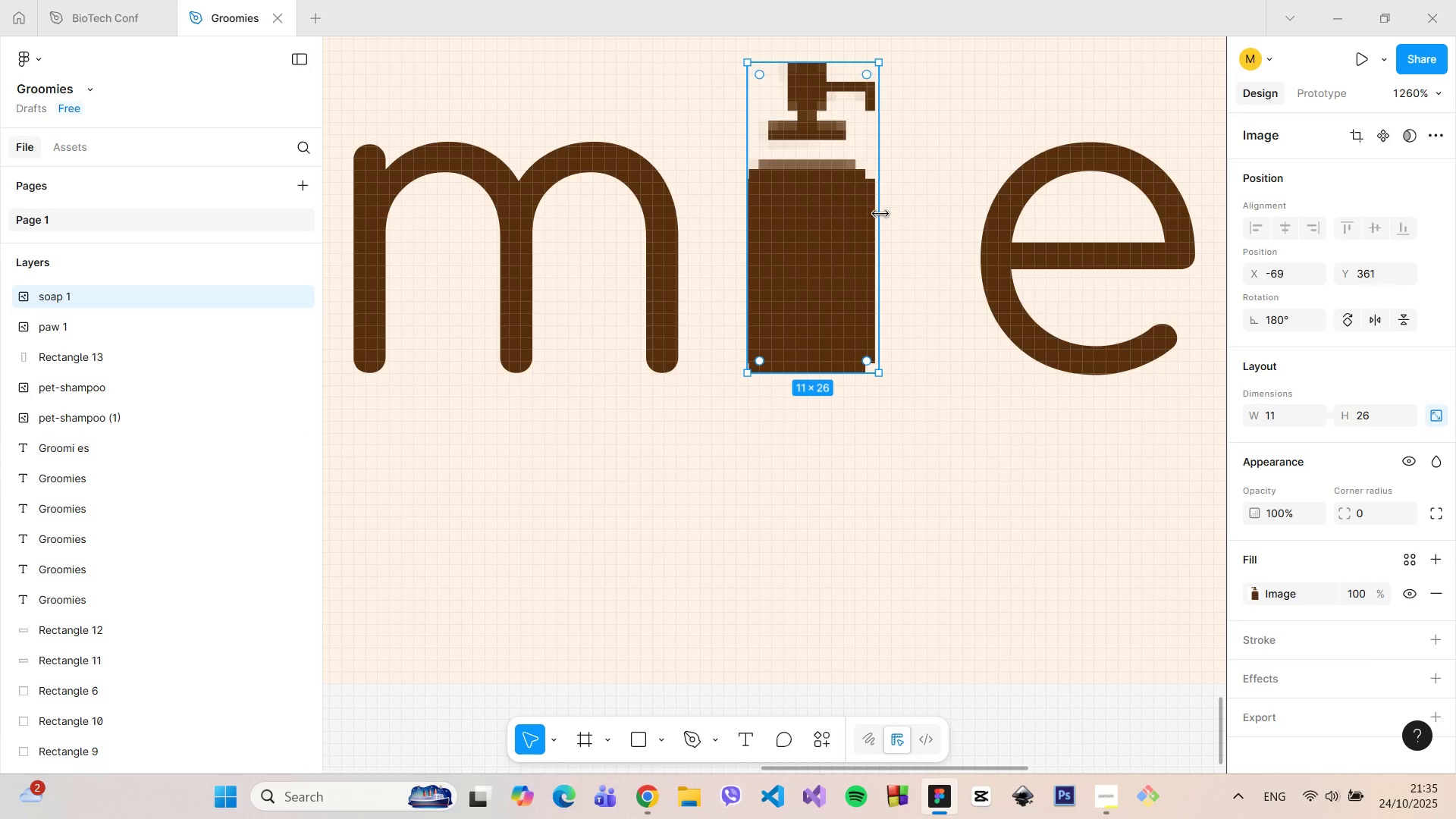 
key(Control+ControlLeft)
 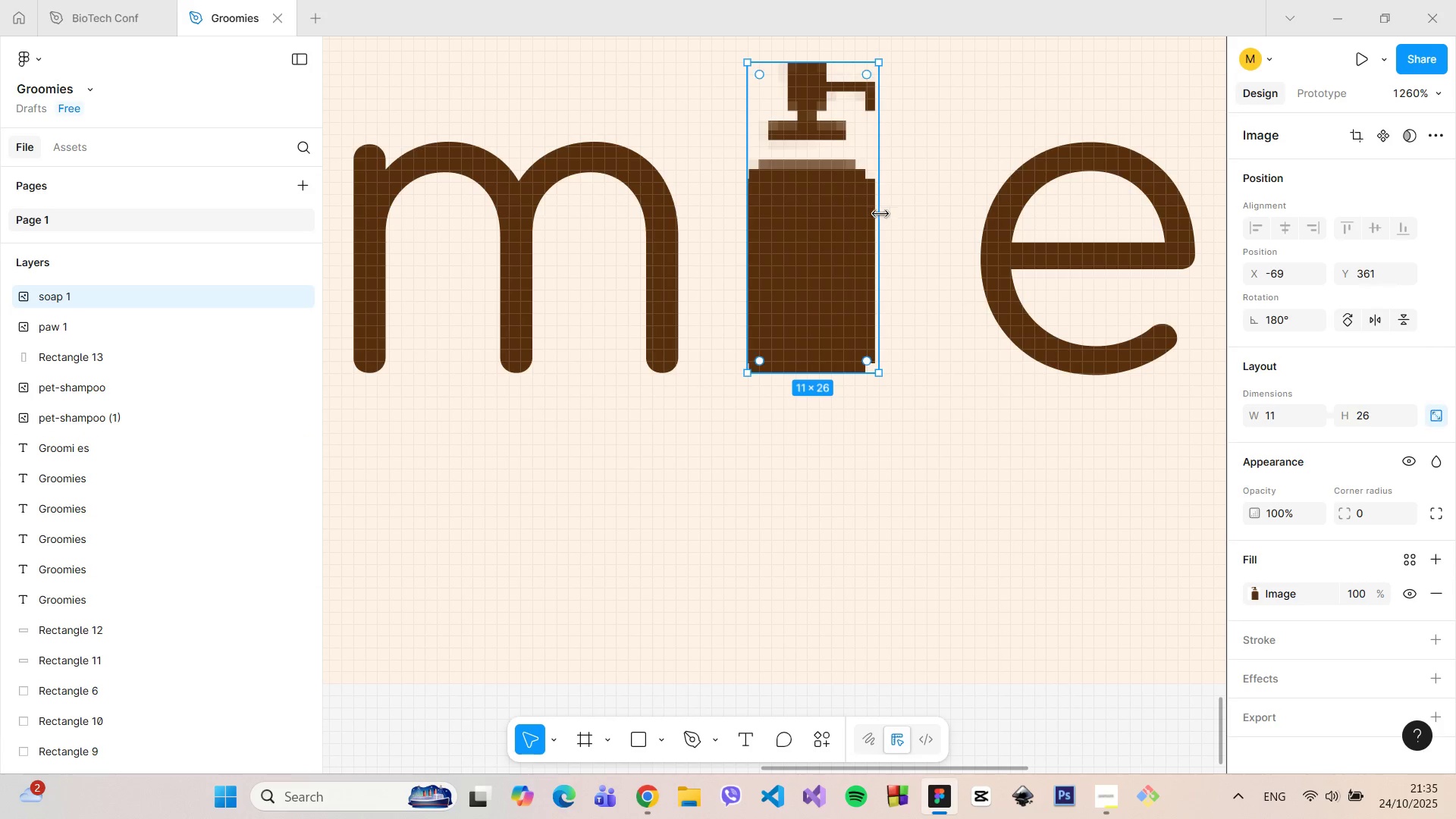 
key(Control+ControlLeft)
 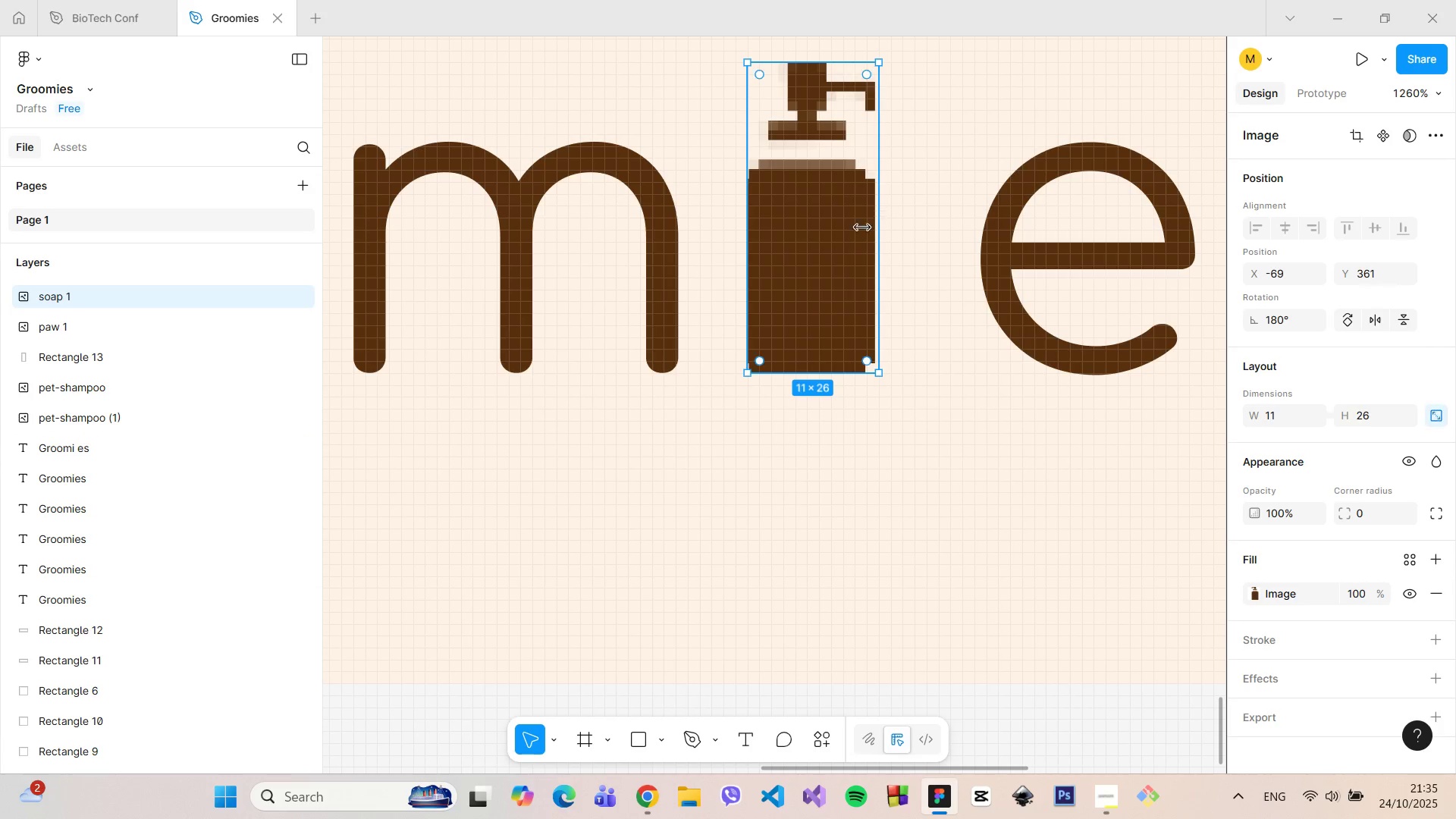 
key(Control+ControlLeft)
 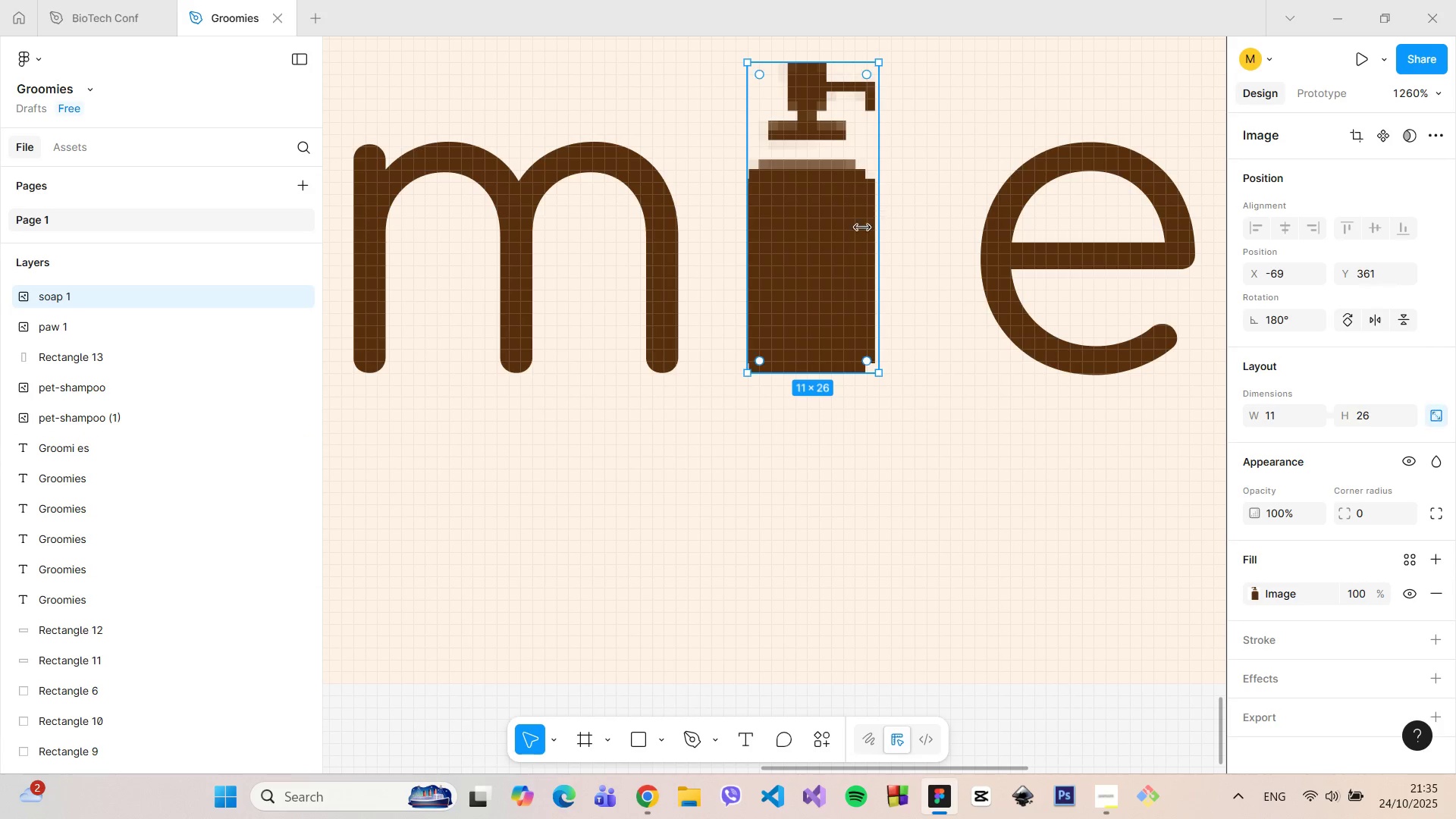 
key(Control+ControlLeft)
 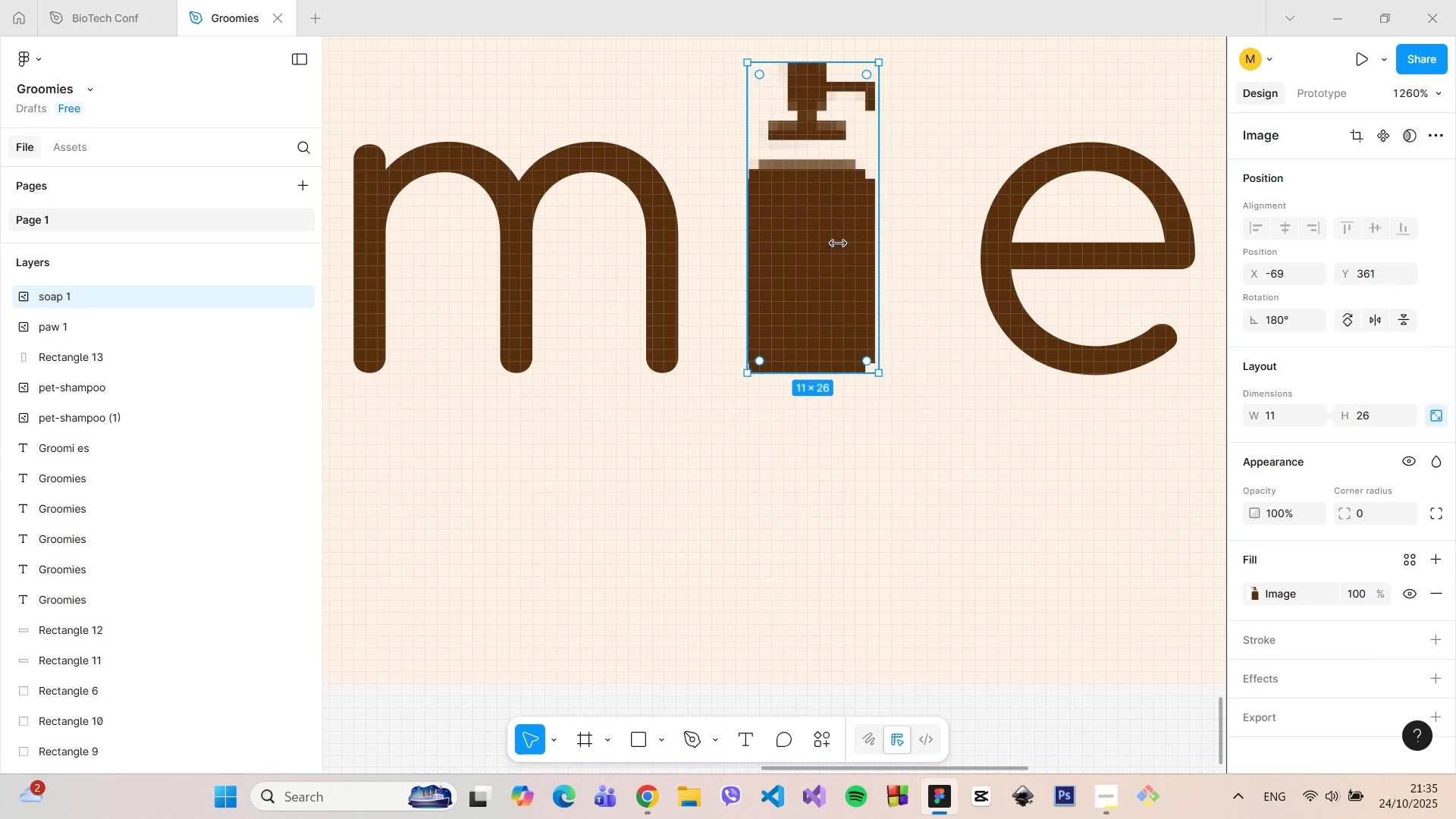 
key(Control+ControlLeft)
 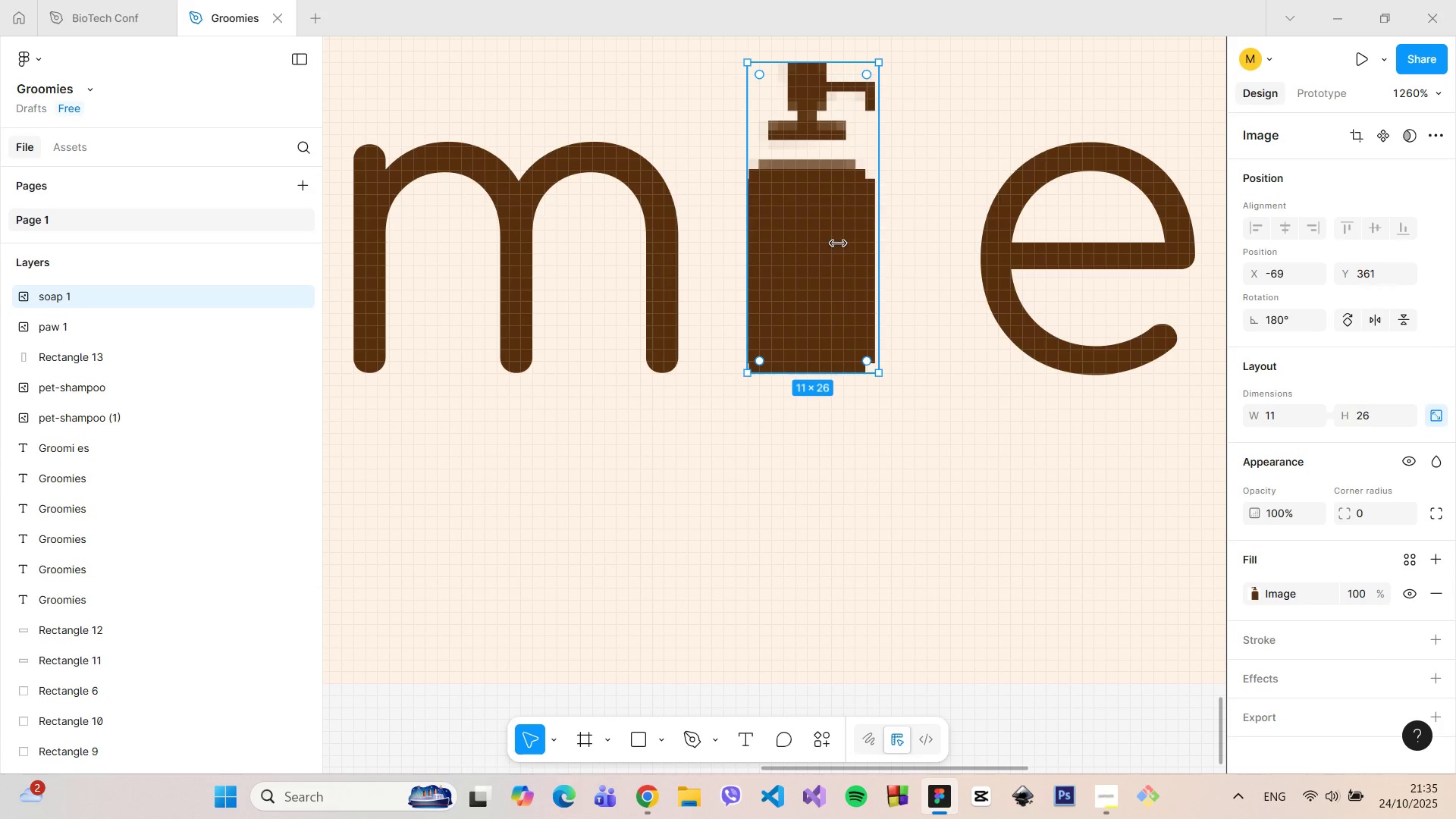 
key(Control+ControlLeft)
 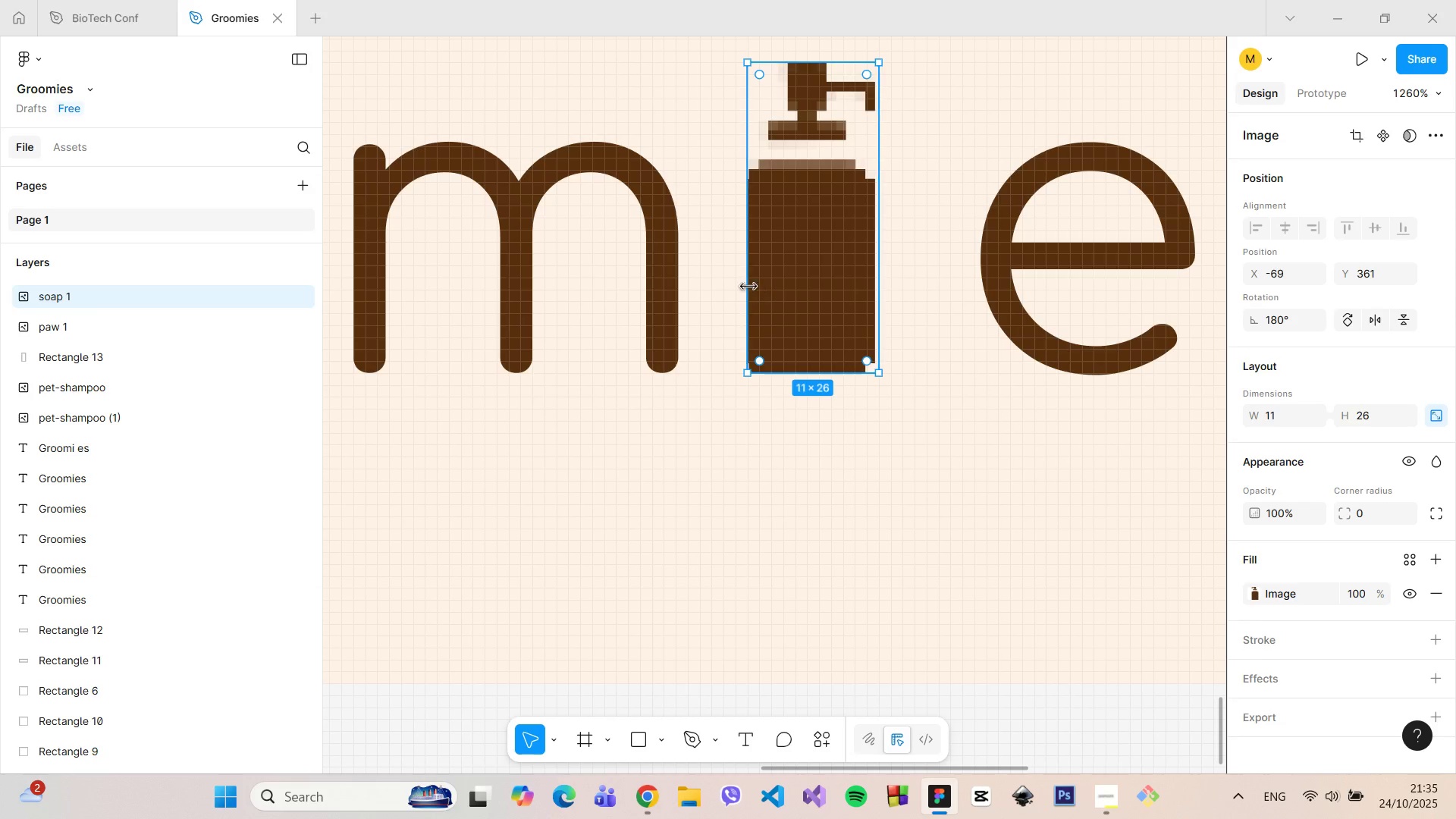 
hold_key(key=ControlLeft, duration=1.52)
left_click_drag(start_coordinate=[748, 287], to_coordinate=[737, 287])
 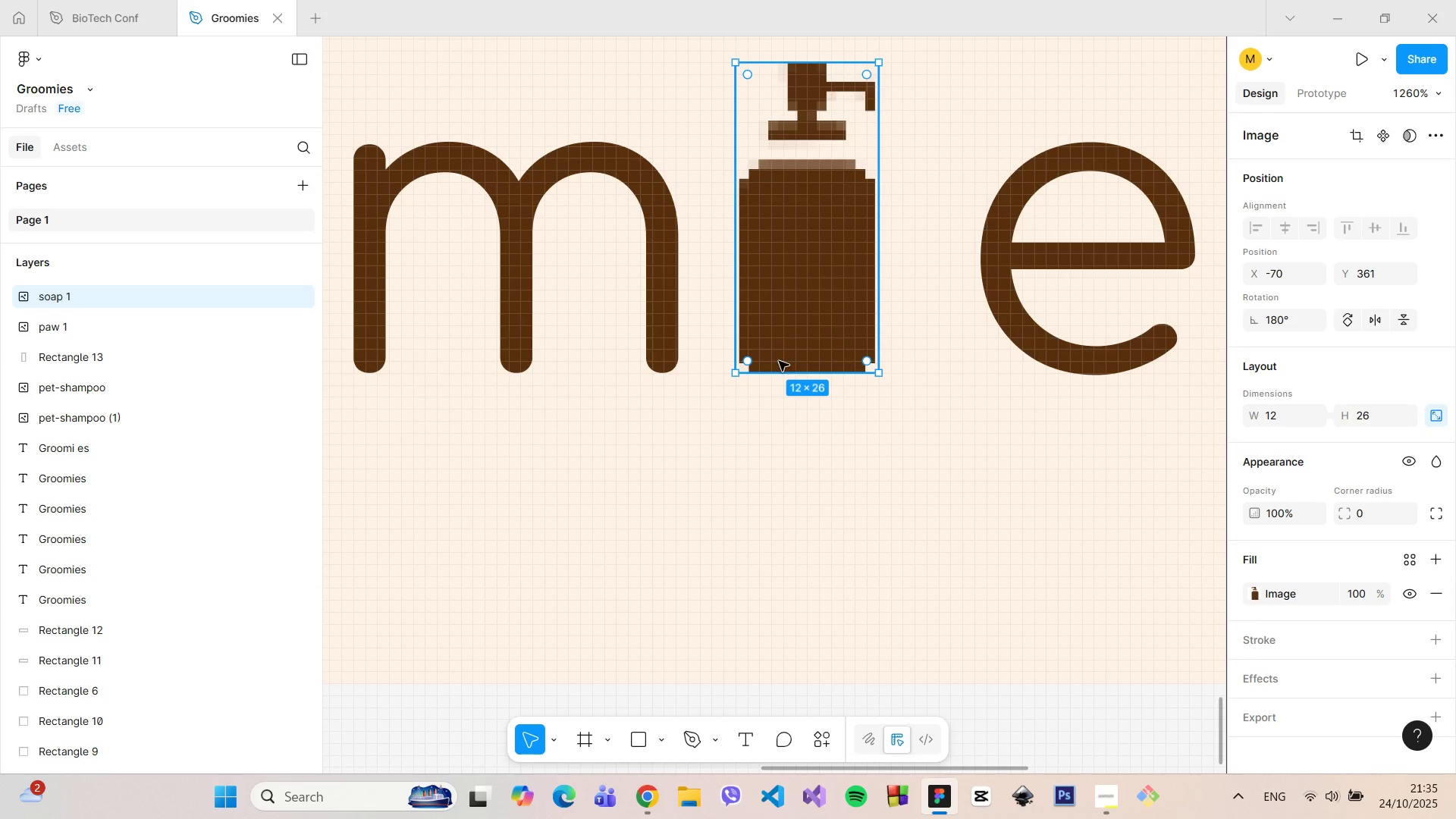 
key(Control+ControlLeft)
 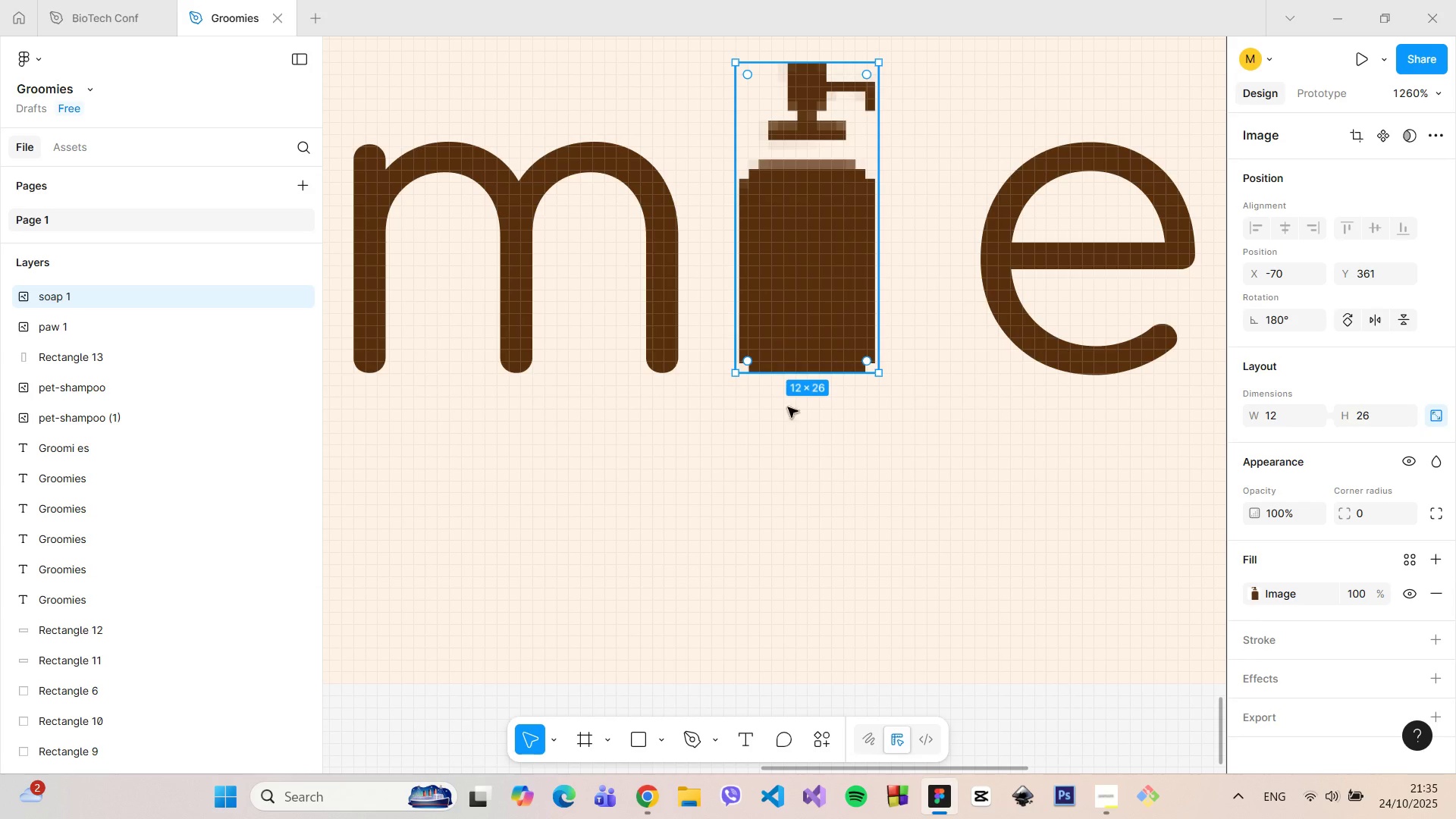 
key(Control+ControlLeft)
 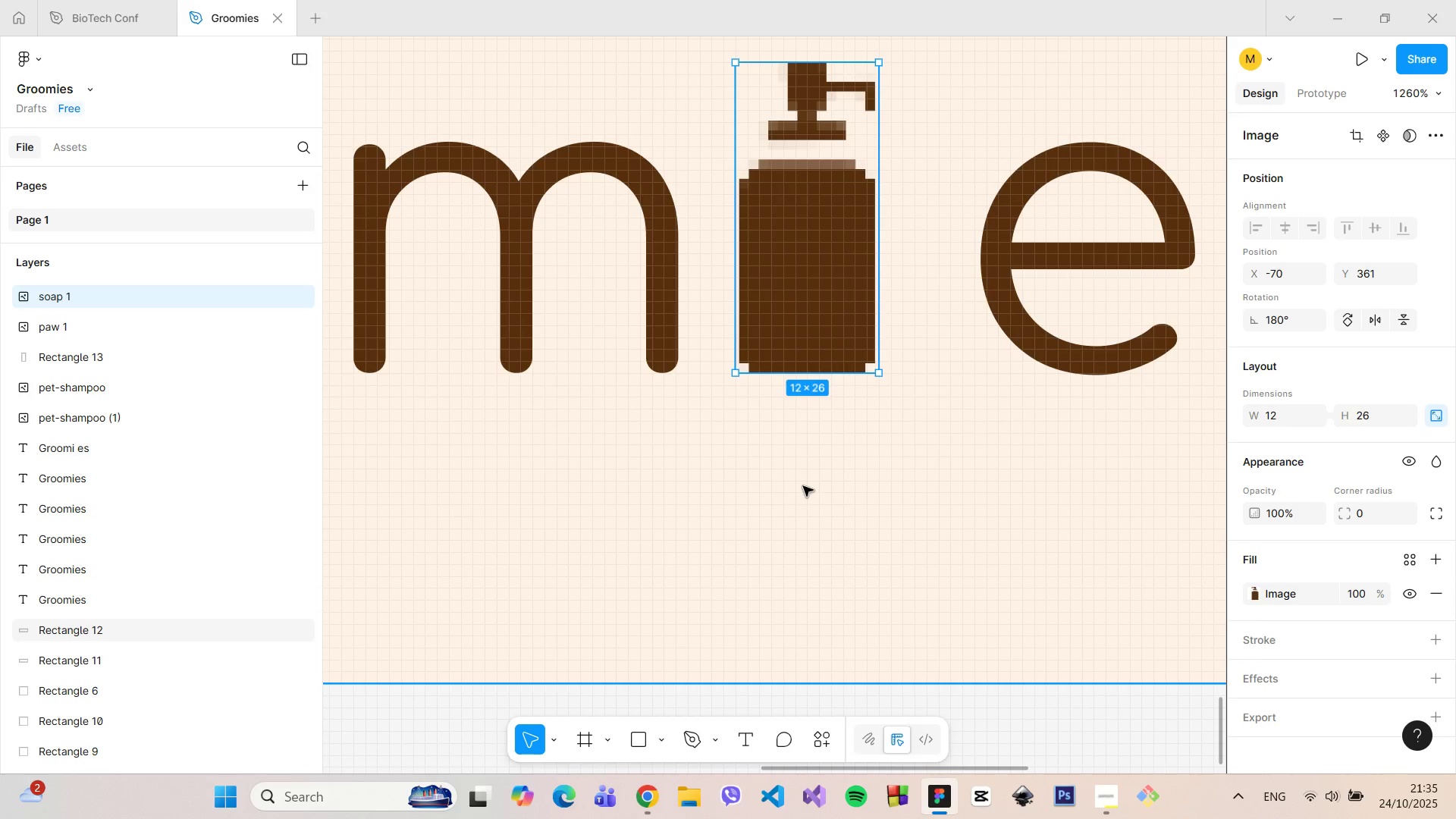 
left_click([803, 486])
 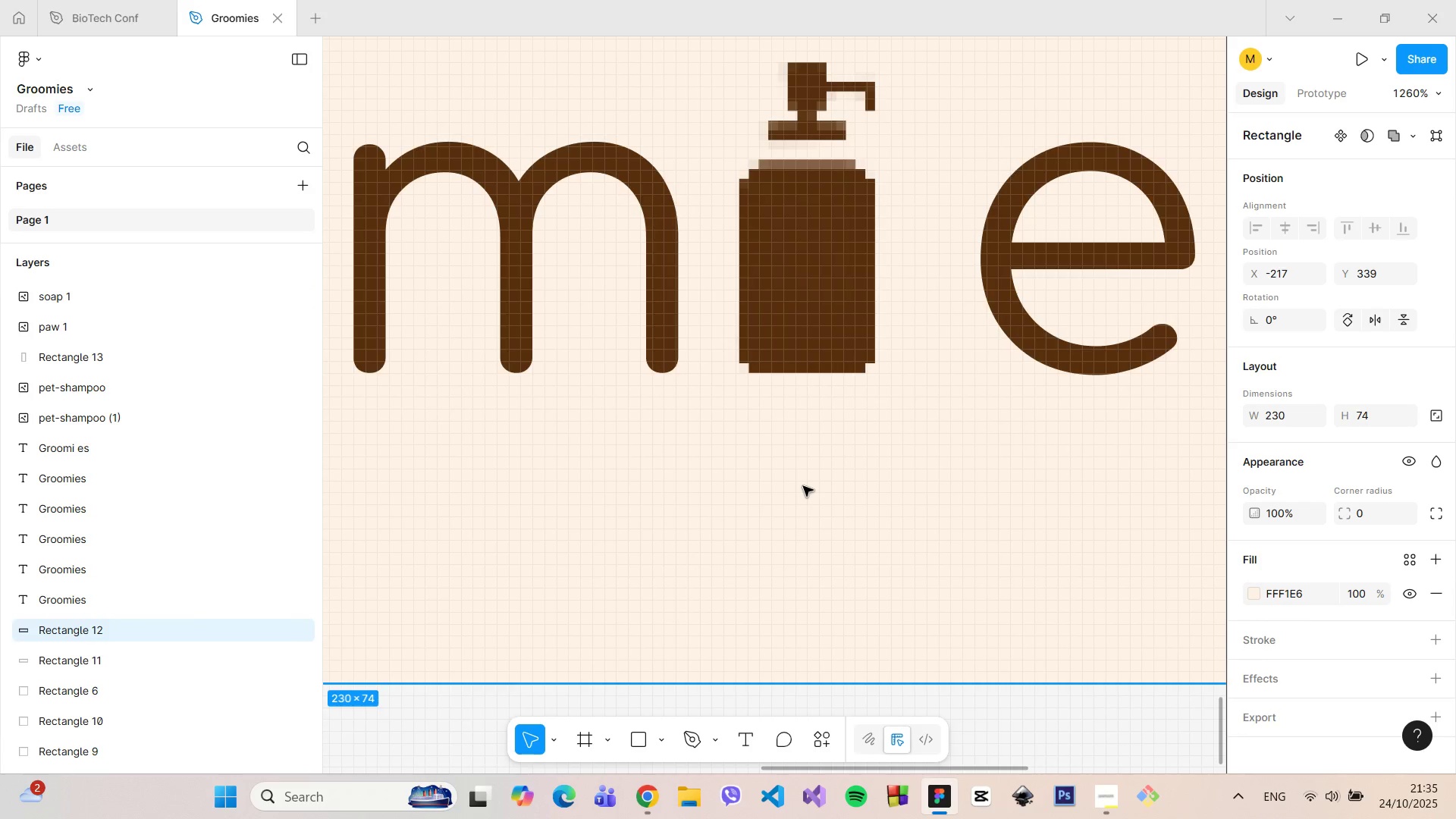 
hold_key(key=ControlLeft, duration=1.24)
scroll: coordinate [803, 480], scroll_direction: down, amount: 10.0
 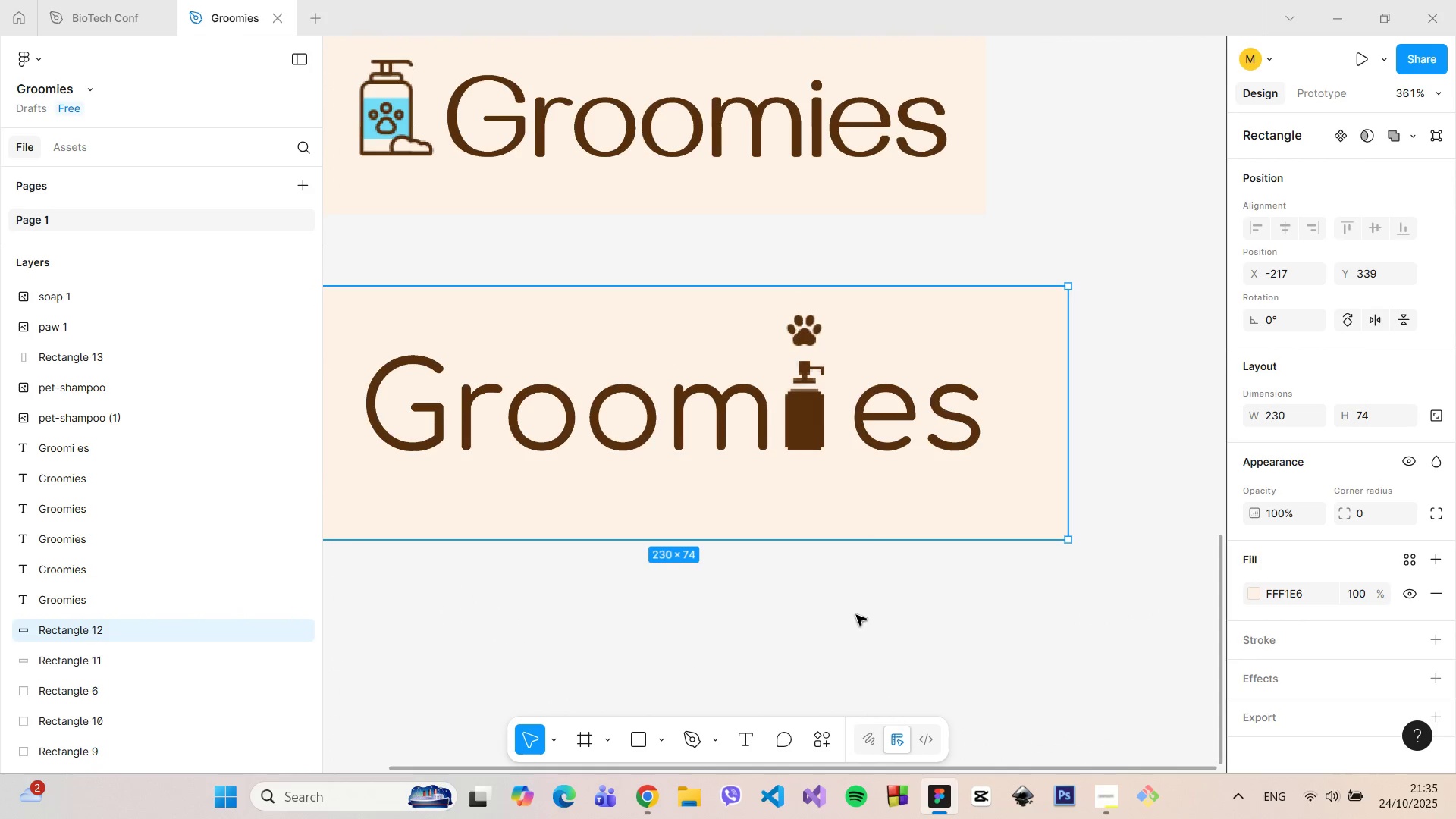 
left_click([856, 615])
 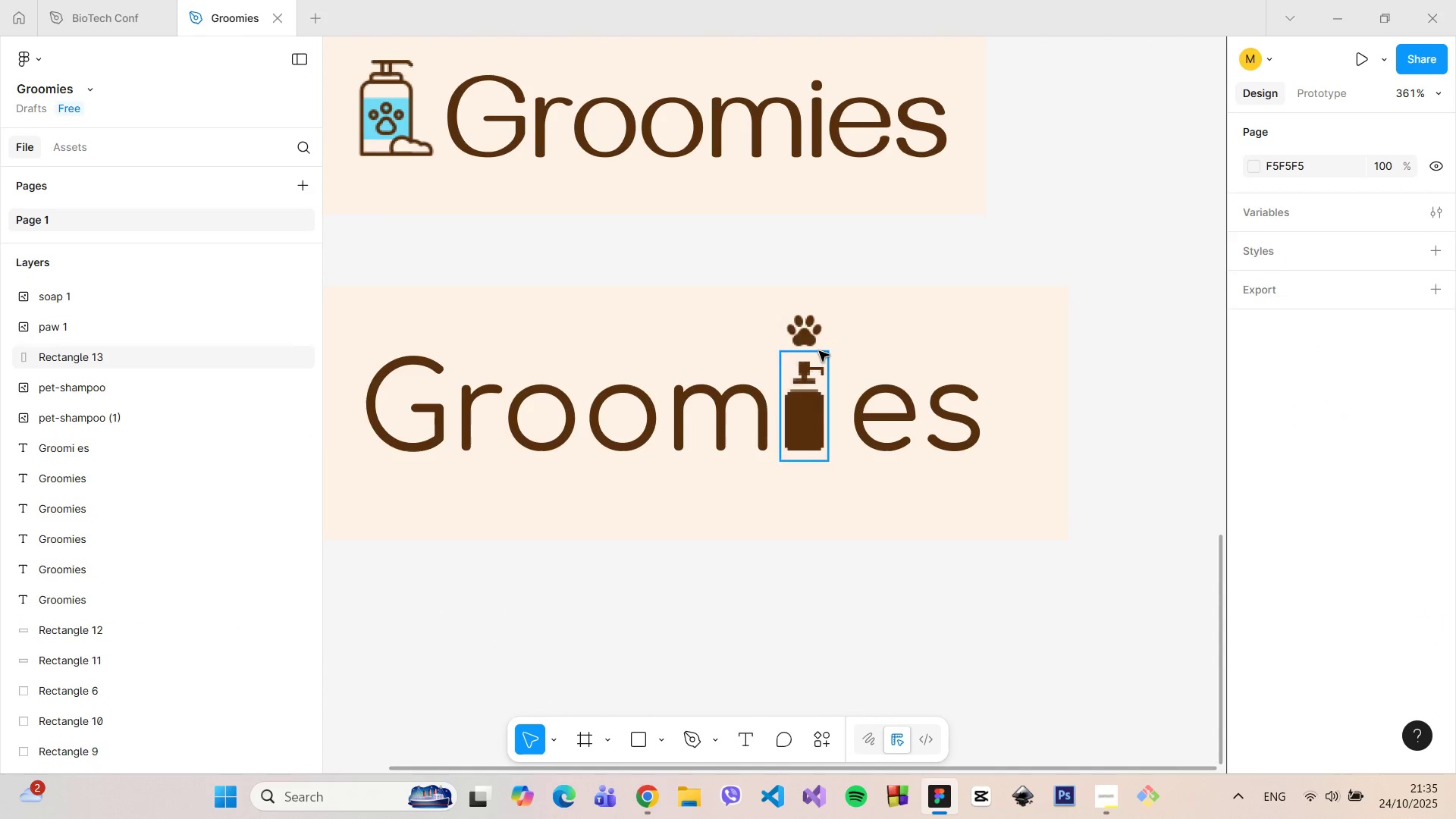 
hold_key(key=ControlLeft, duration=0.5)
 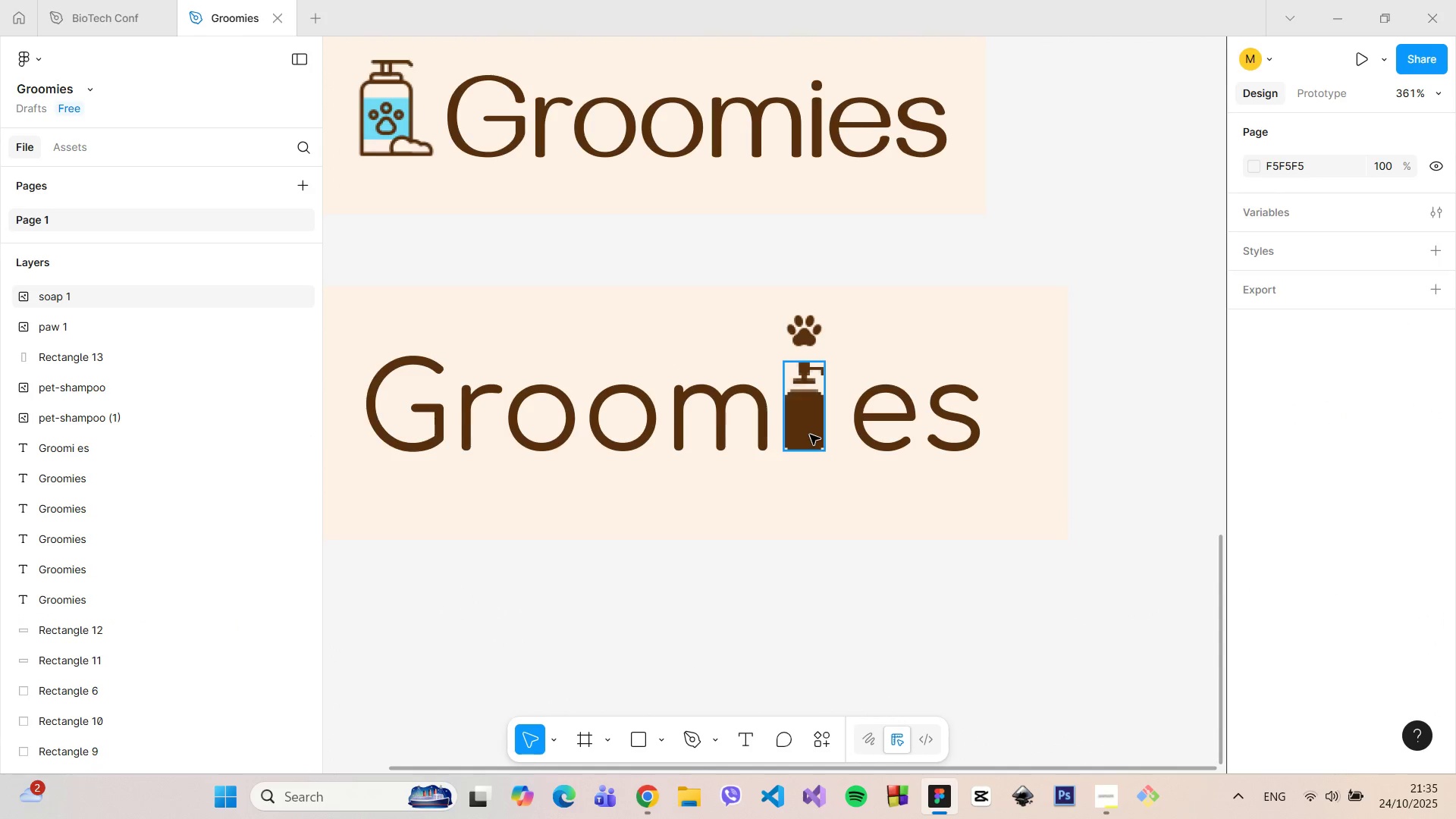 
left_click_drag(start_coordinate=[810, 435], to_coordinate=[802, 433])
 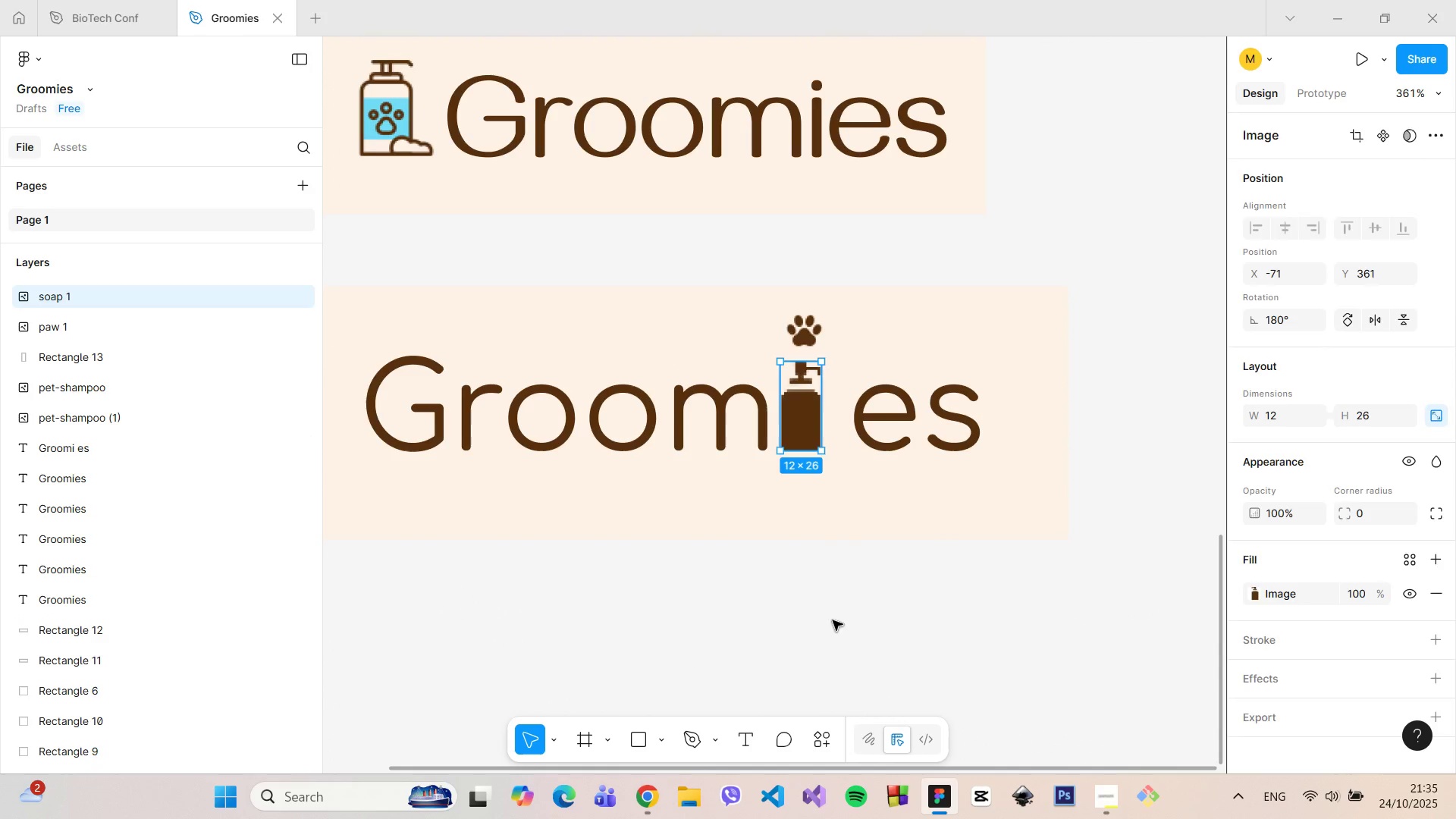 
left_click([833, 620])
 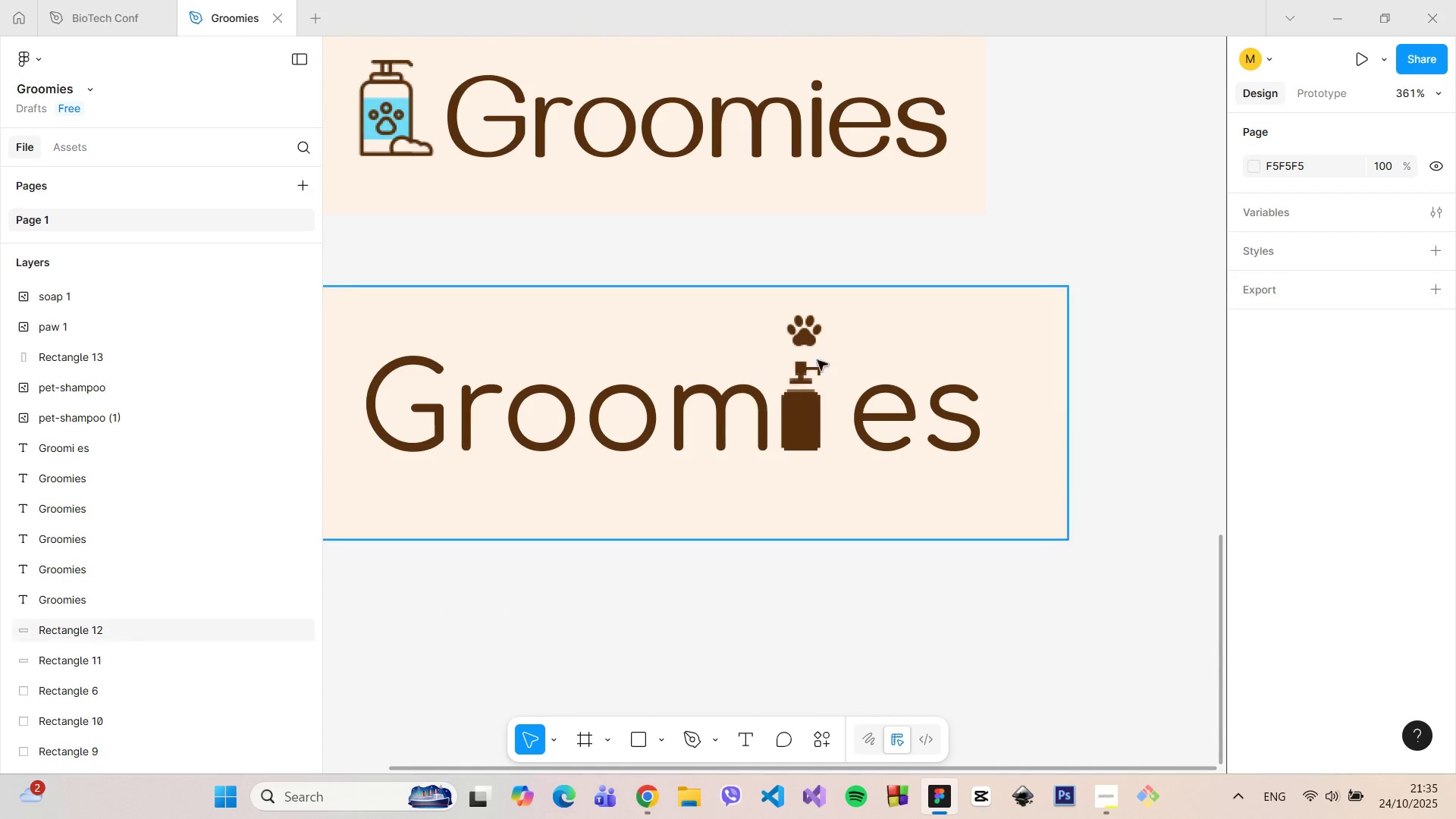 
hold_key(key=ControlLeft, duration=0.53)
scroll: coordinate [814, 338], scroll_direction: up, amount: 4.0
 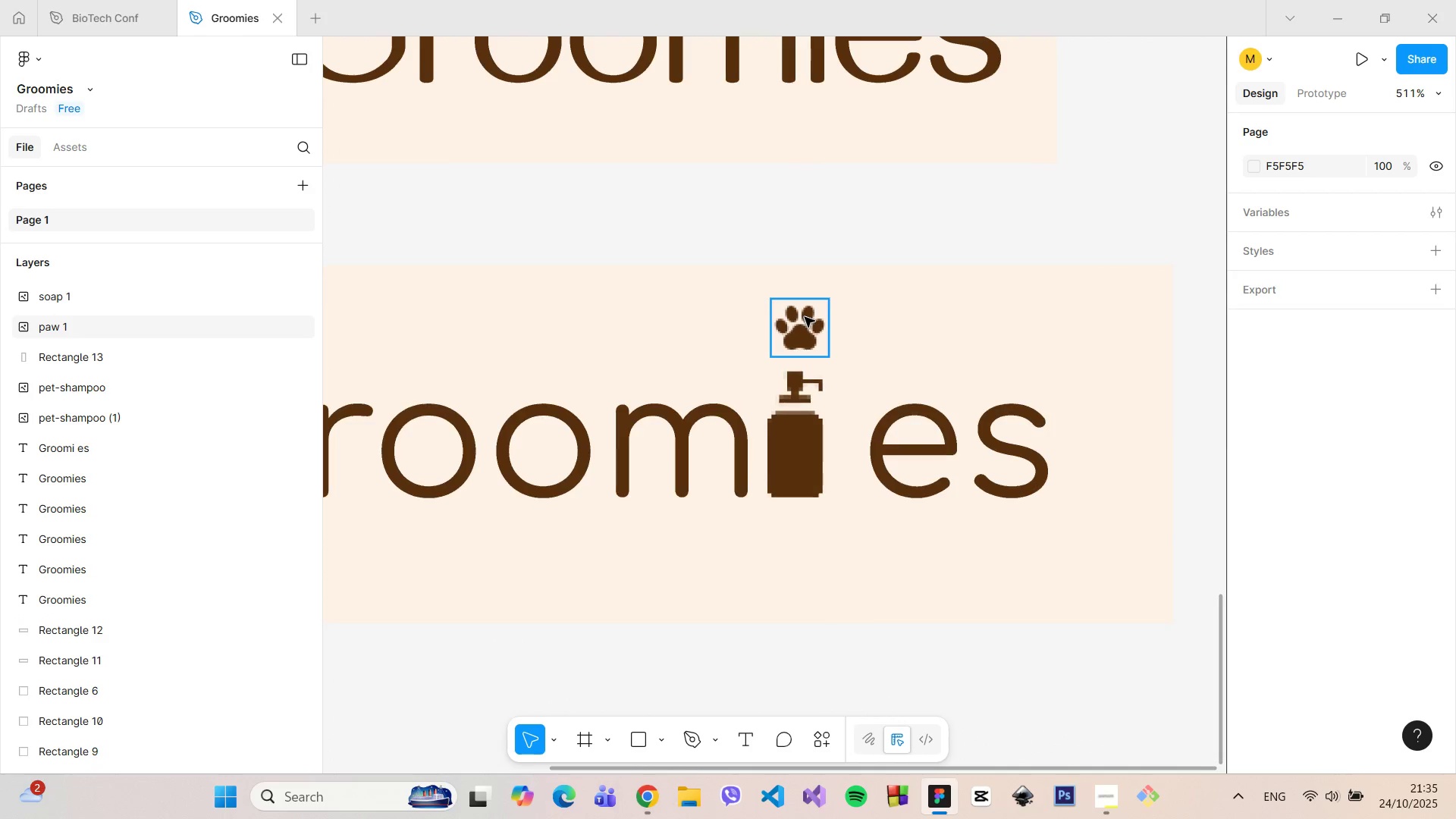 
left_click([805, 317])
 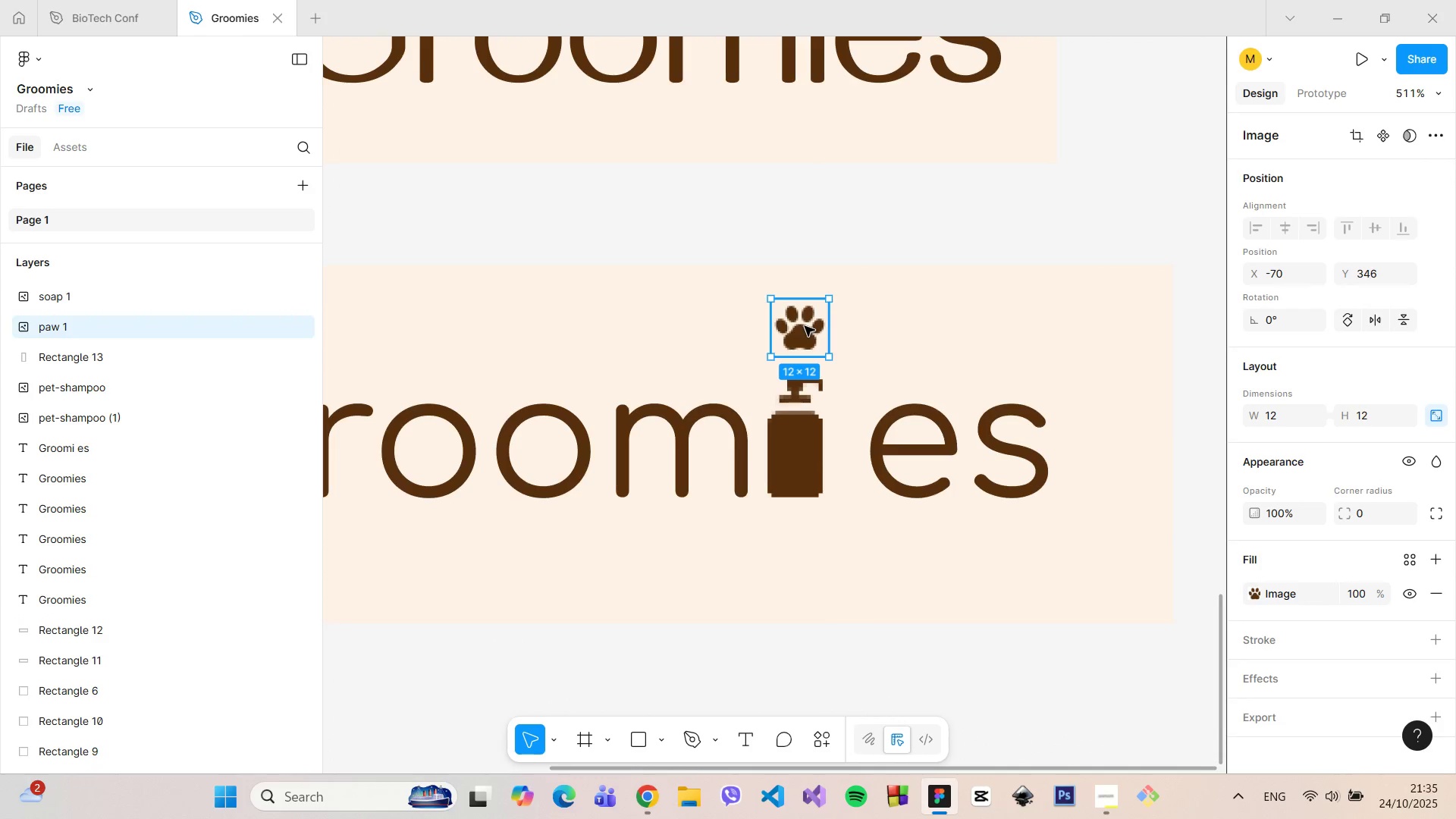 
left_click_drag(start_coordinate=[805, 326], to_coordinate=[800, 340])
 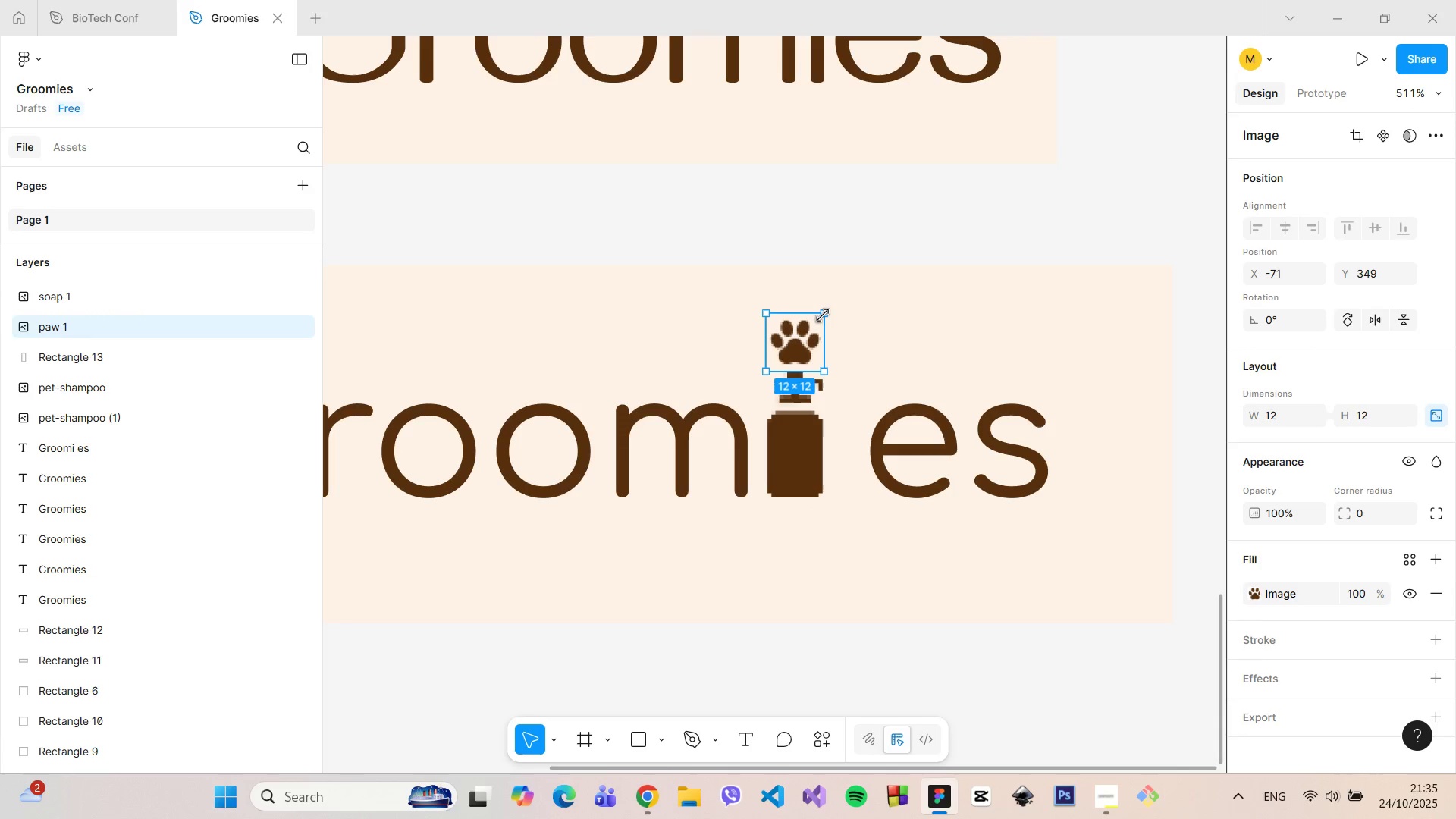 
left_click_drag(start_coordinate=[823, 315], to_coordinate=[814, 325])
 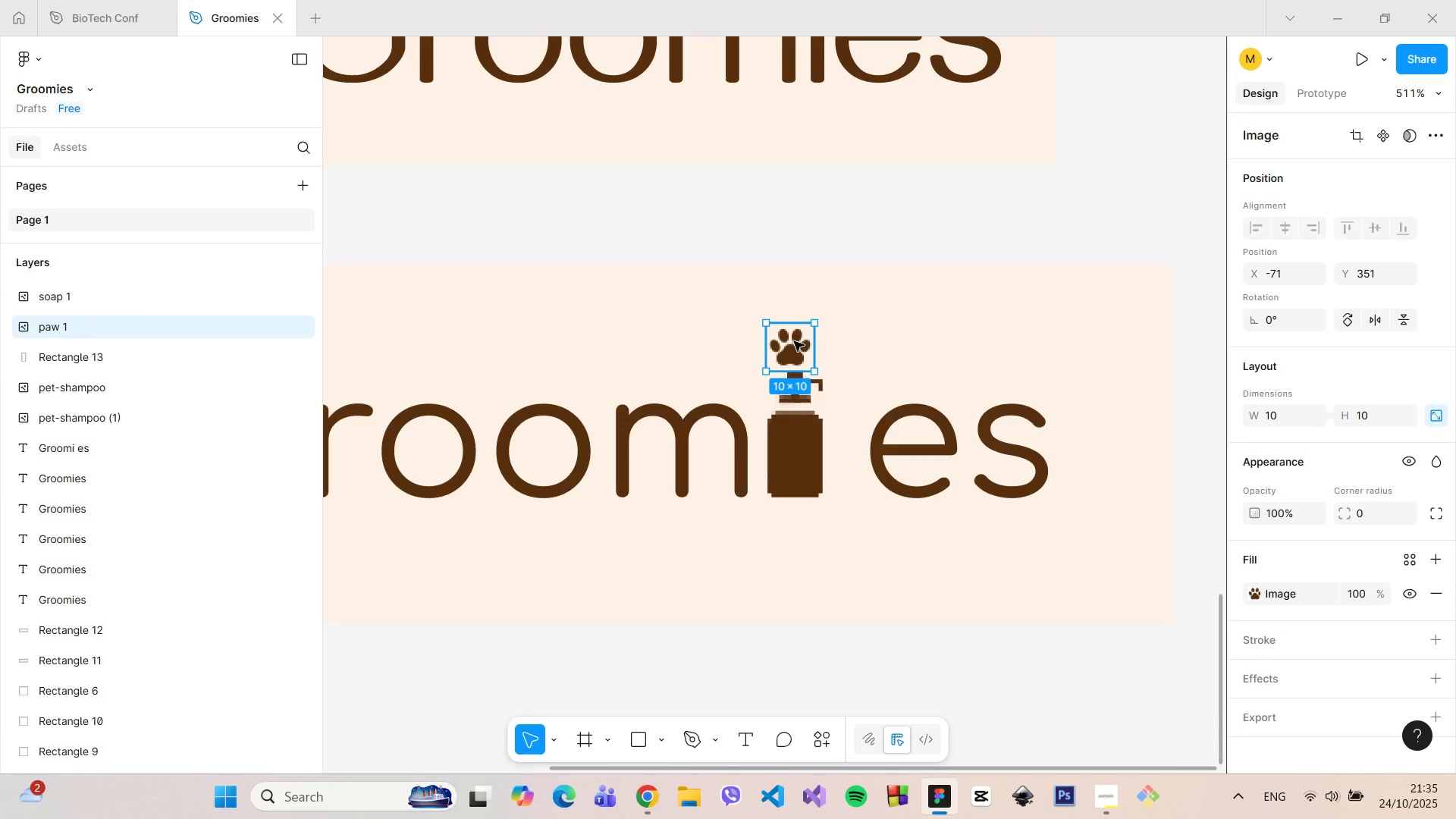 
left_click_drag(start_coordinate=[794, 341], to_coordinate=[799, 343])
 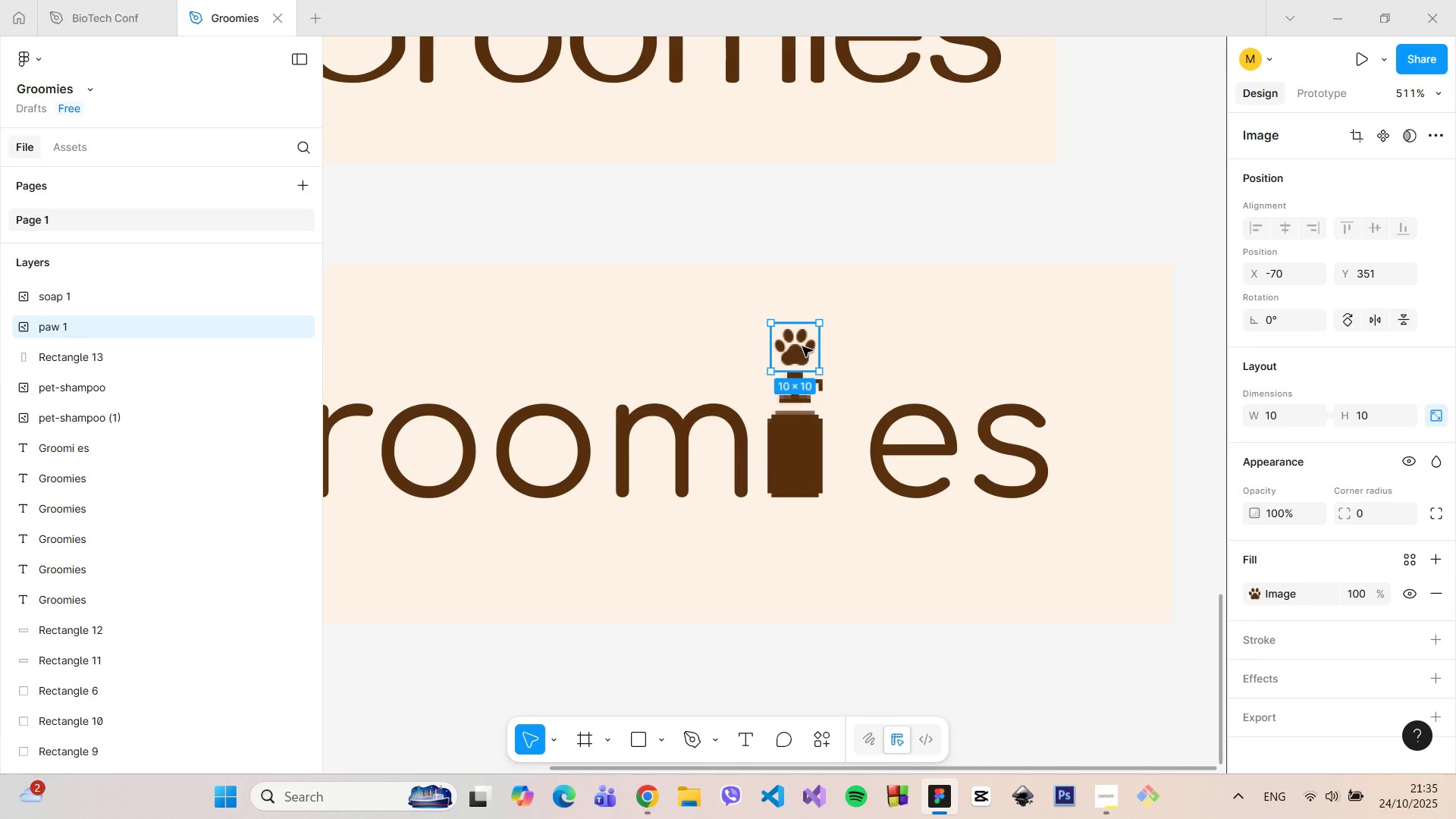 
hold_key(key=ControlLeft, duration=0.5)
scroll: coordinate [805, 347], scroll_direction: up, amount: 10.0
 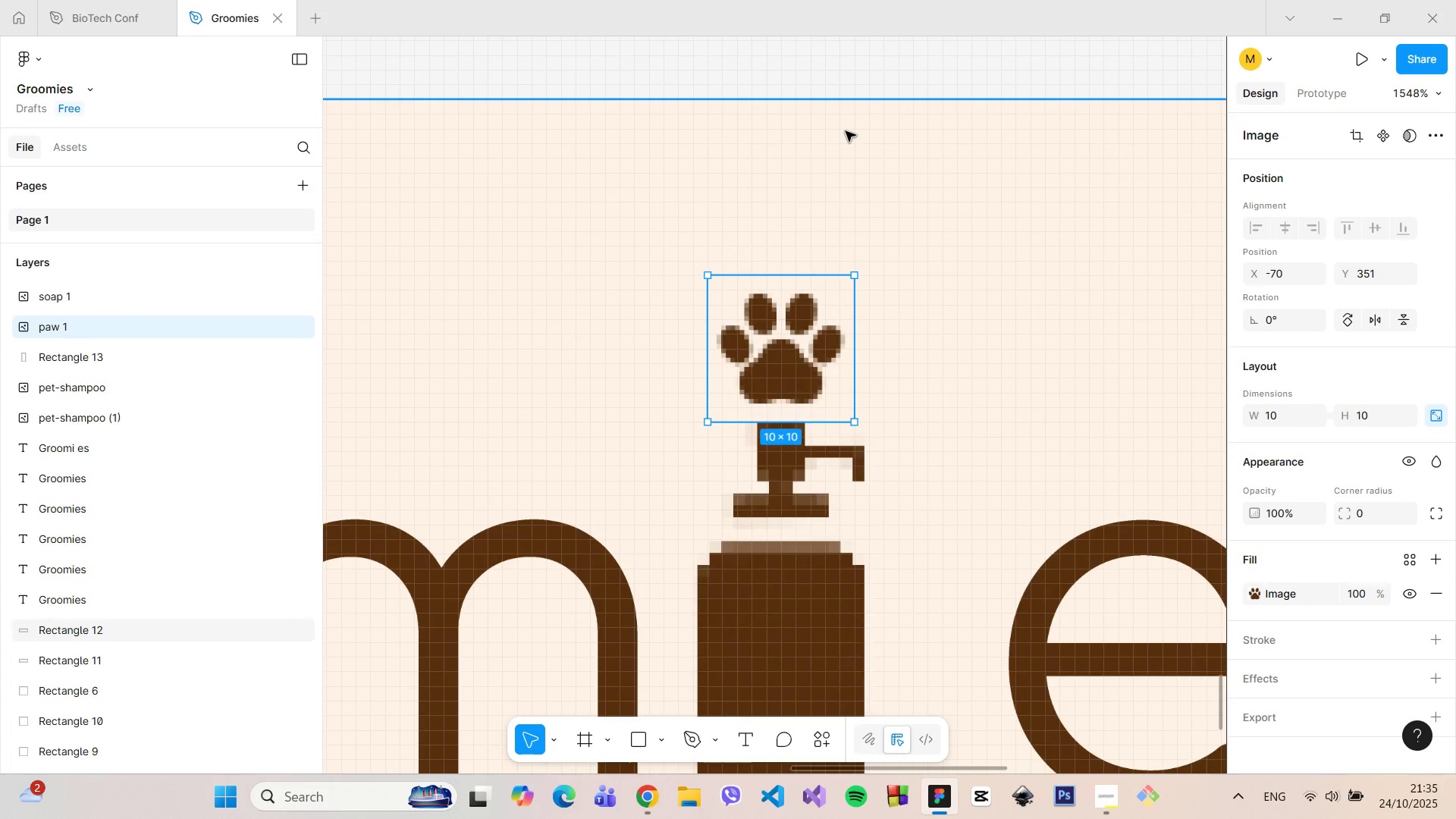 
left_click([846, 131])
 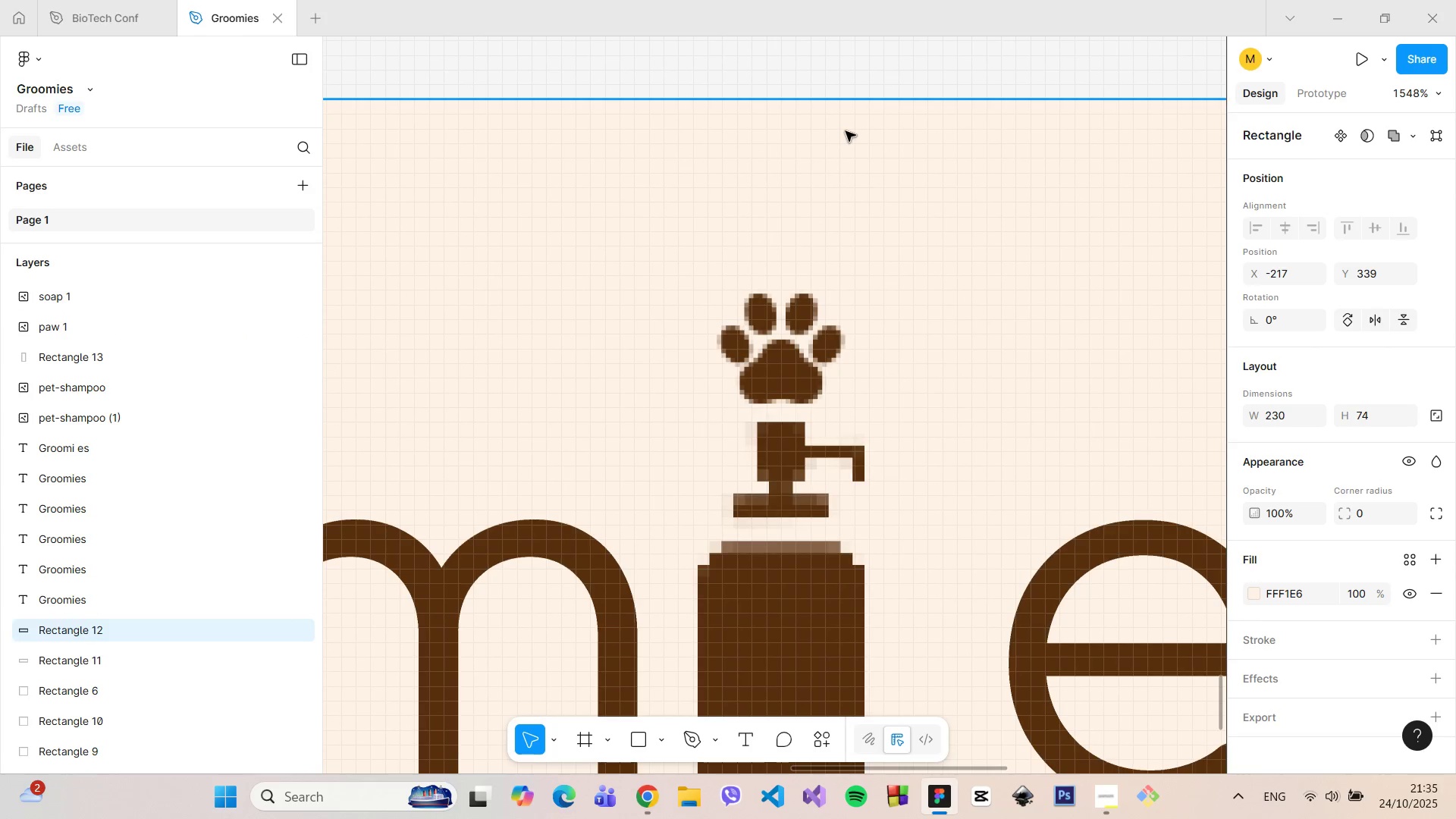 
hold_key(key=ControlLeft, duration=1.18)
scroll: coordinate [846, 140], scroll_direction: down, amount: 19.0
 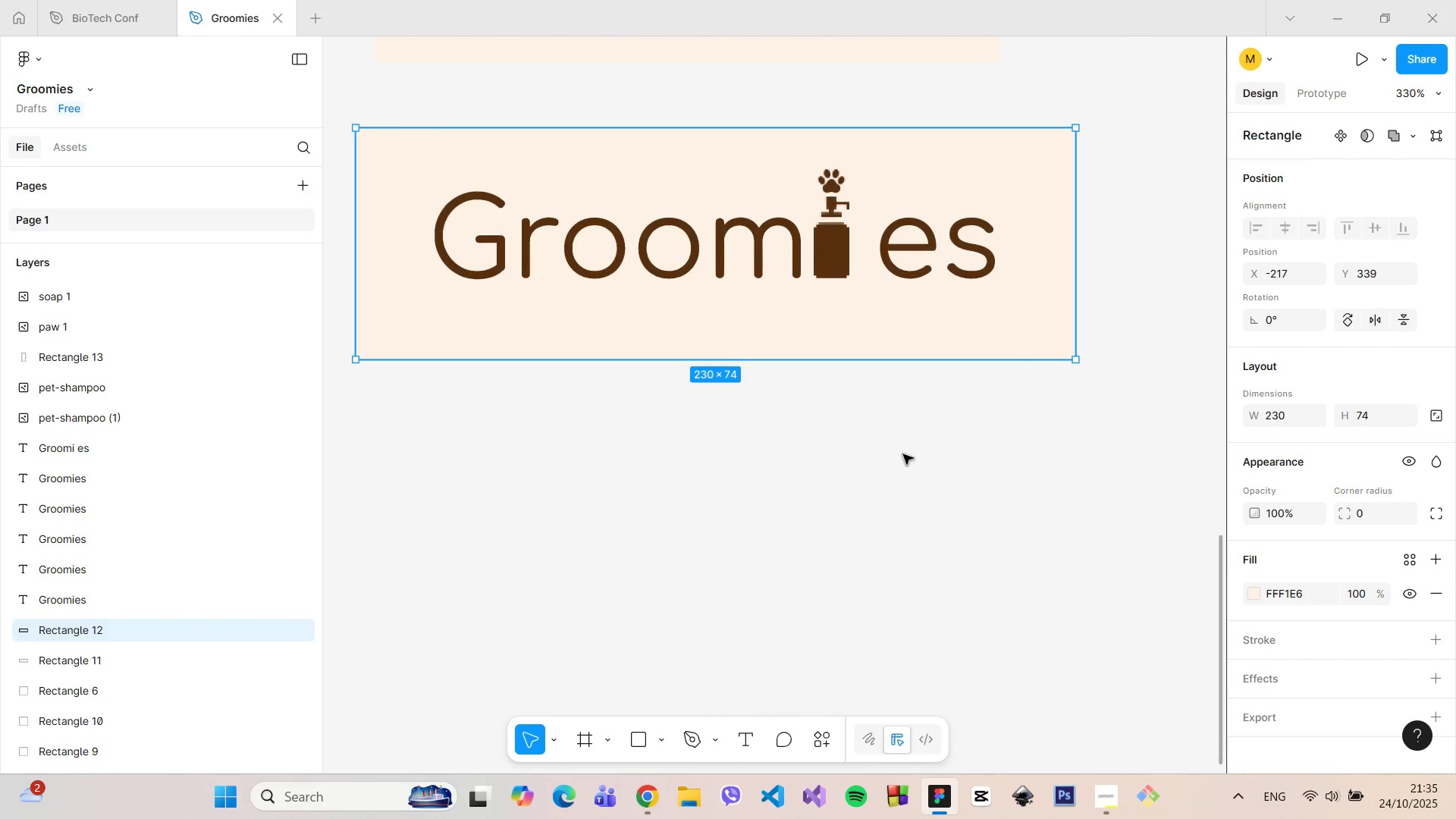 
left_click([903, 454])
 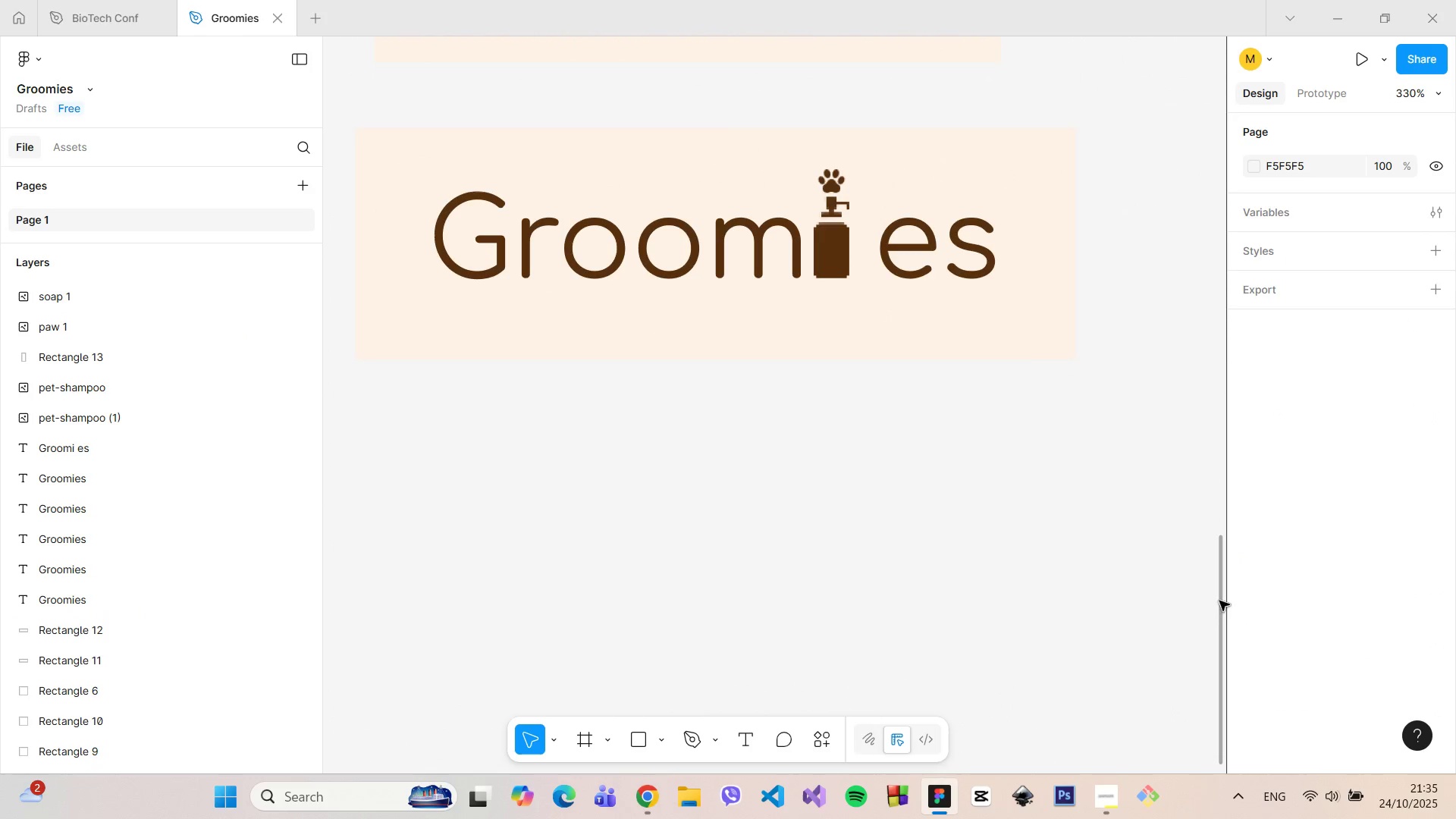 
left_click_drag(start_coordinate=[1221, 598], to_coordinate=[1218, 546])
 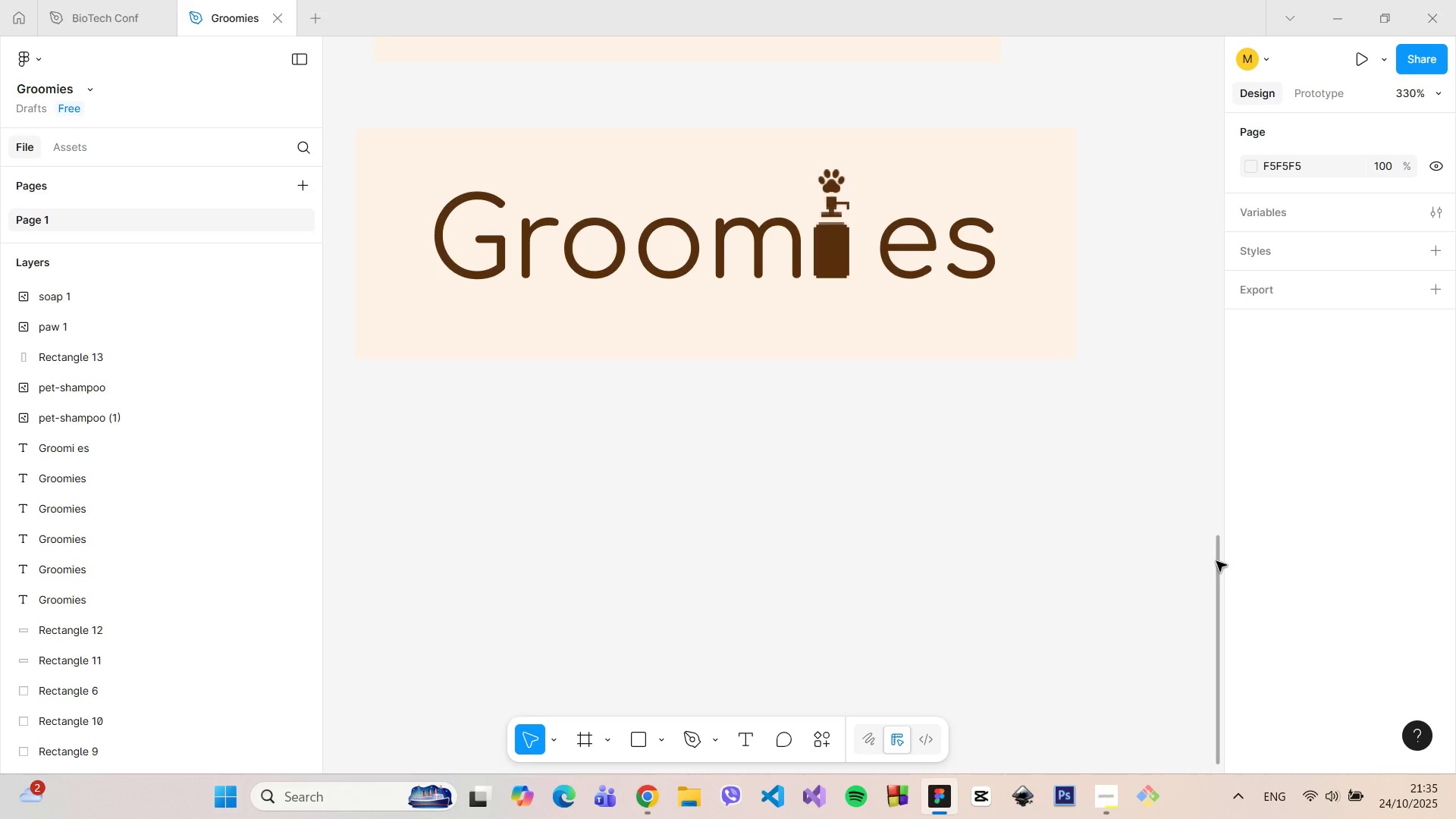 
left_click_drag(start_coordinate=[1216, 561], to_coordinate=[1210, 510])
 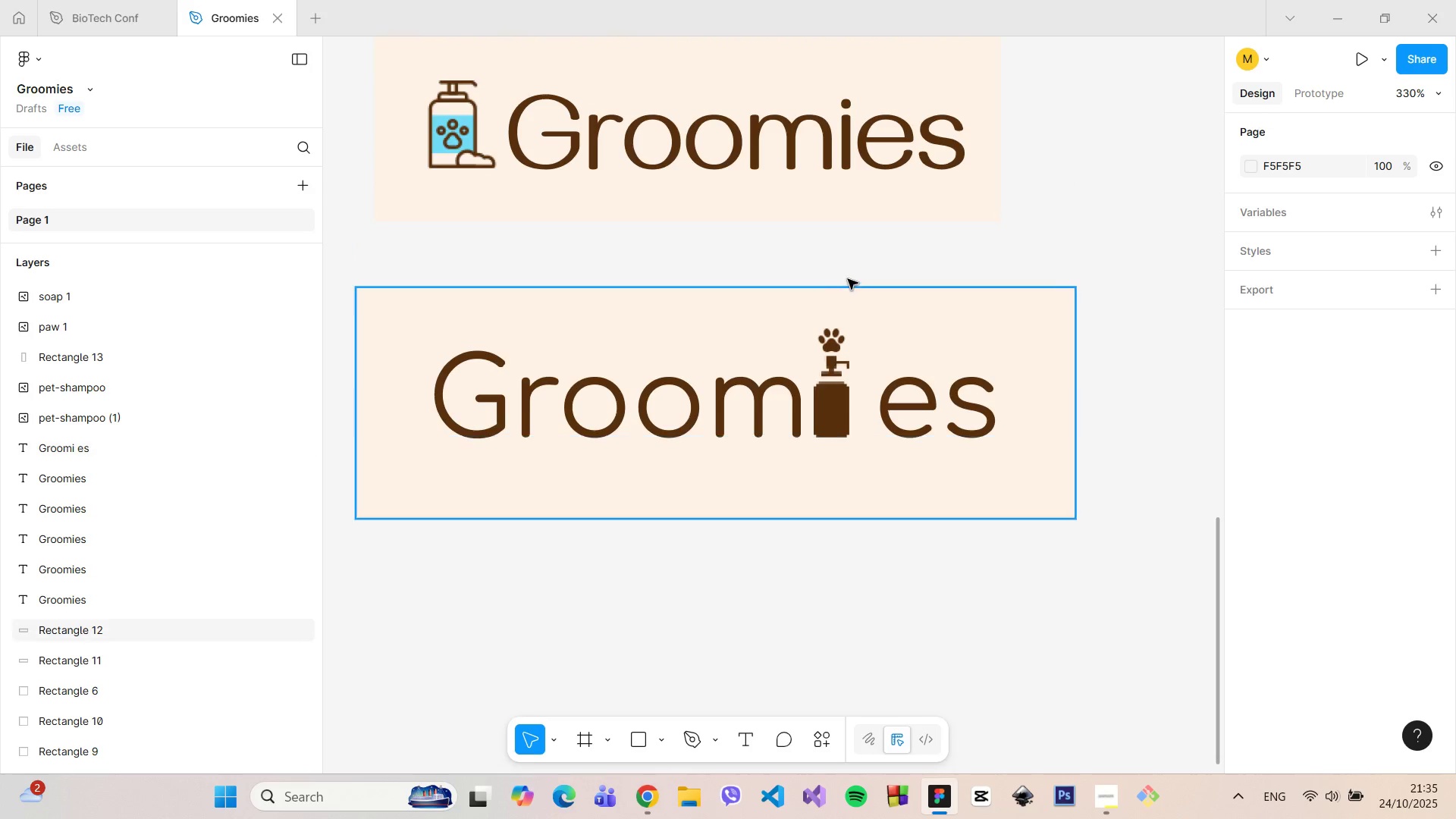 
hold_key(key=ControlLeft, duration=0.34)
scroll: coordinate [848, 279], scroll_direction: up, amount: 3.0
 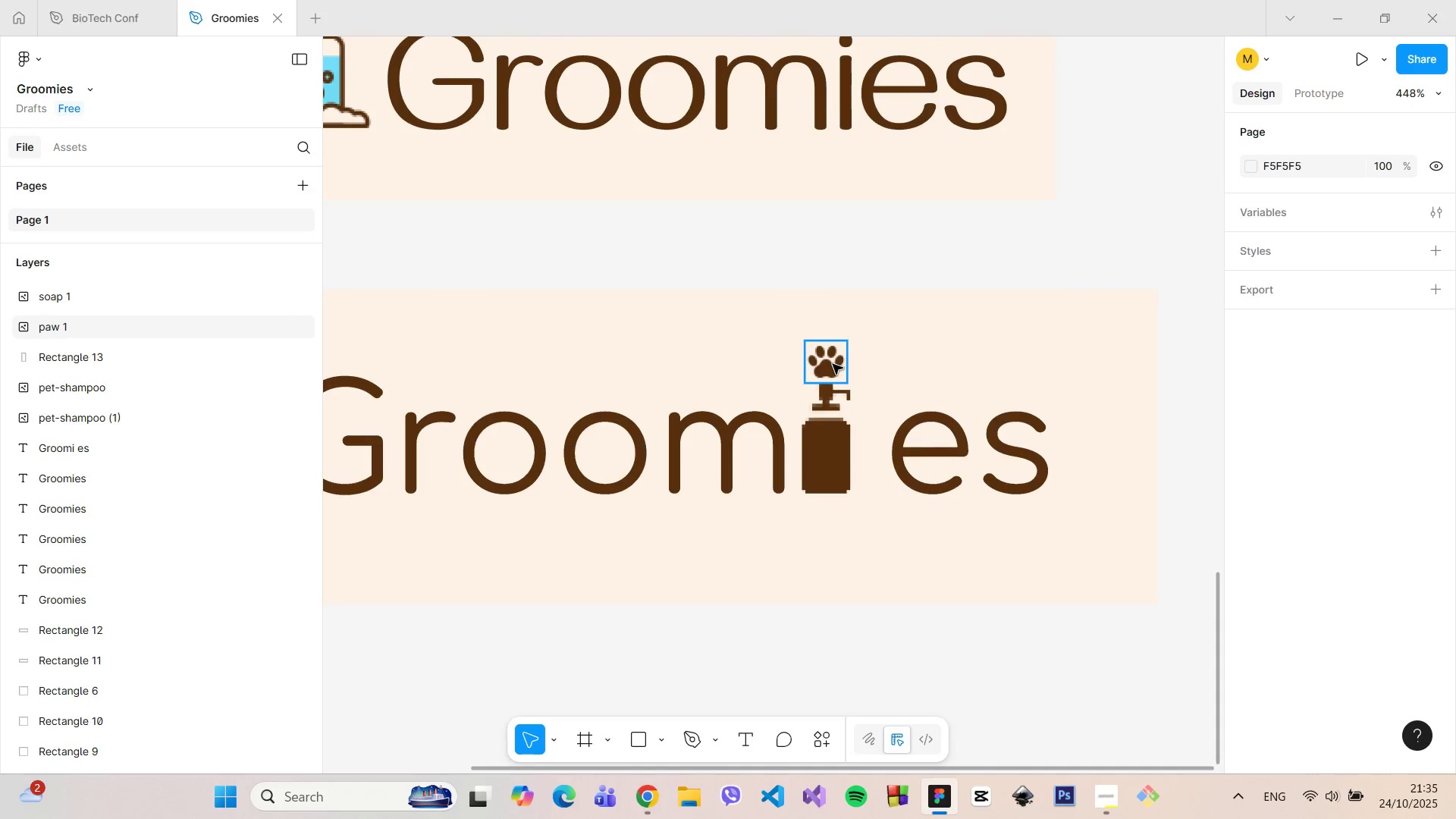 
left_click_drag(start_coordinate=[833, 364], to_coordinate=[833, 359])
 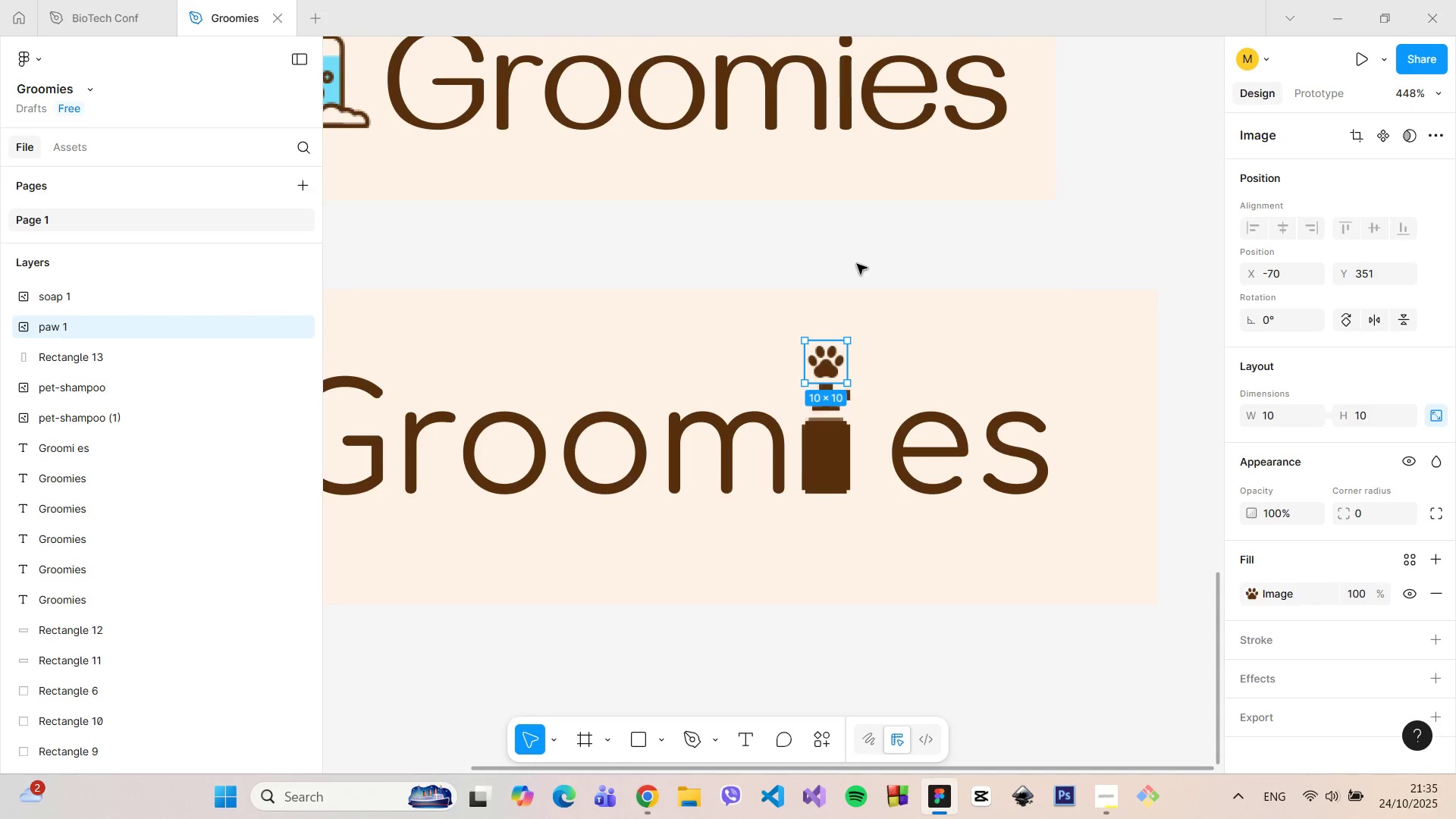 
left_click([857, 264])
 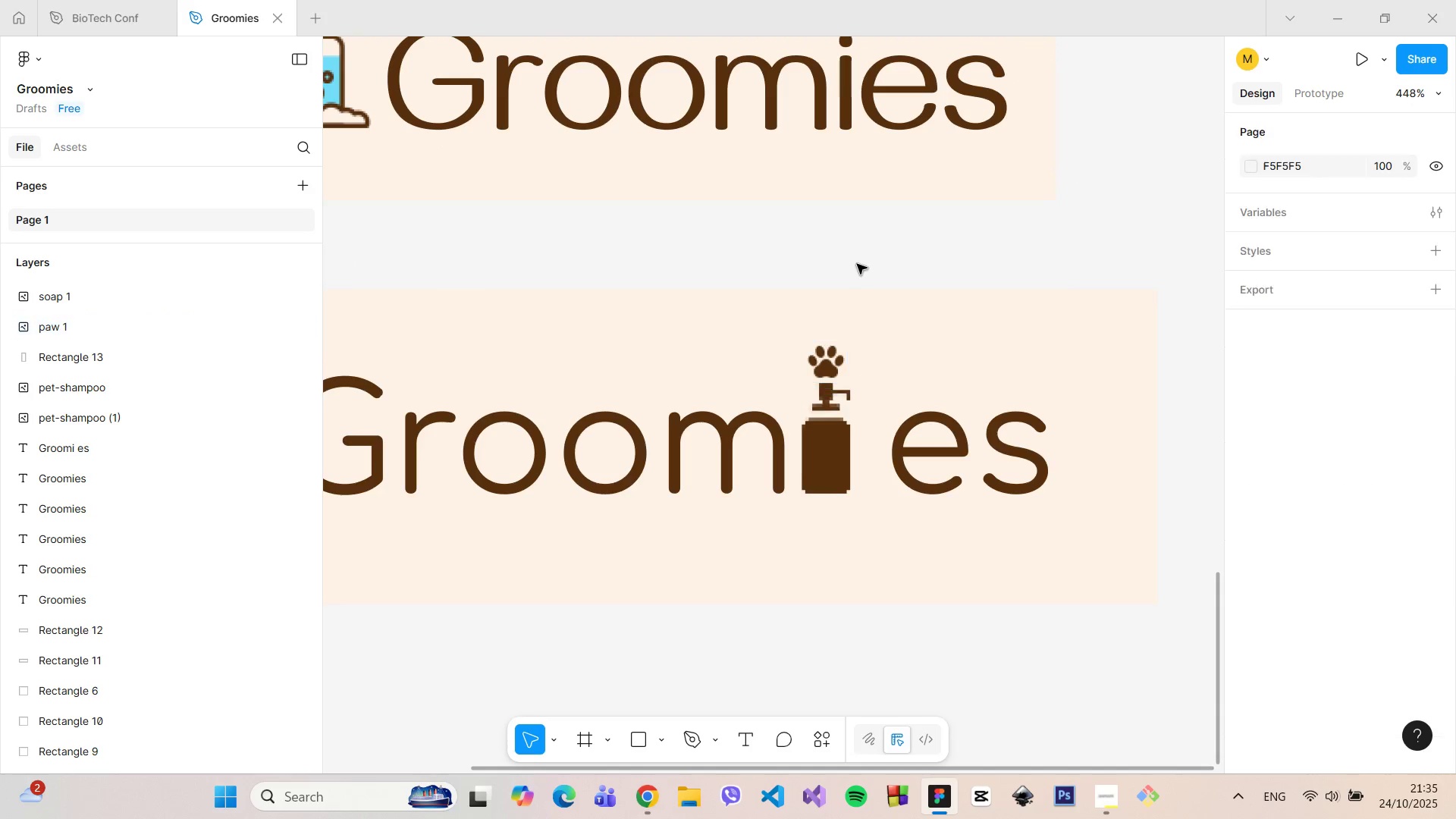 
hold_key(key=ControlLeft, duration=1.4)
scroll: coordinate [856, 264], scroll_direction: down, amount: 5.0
 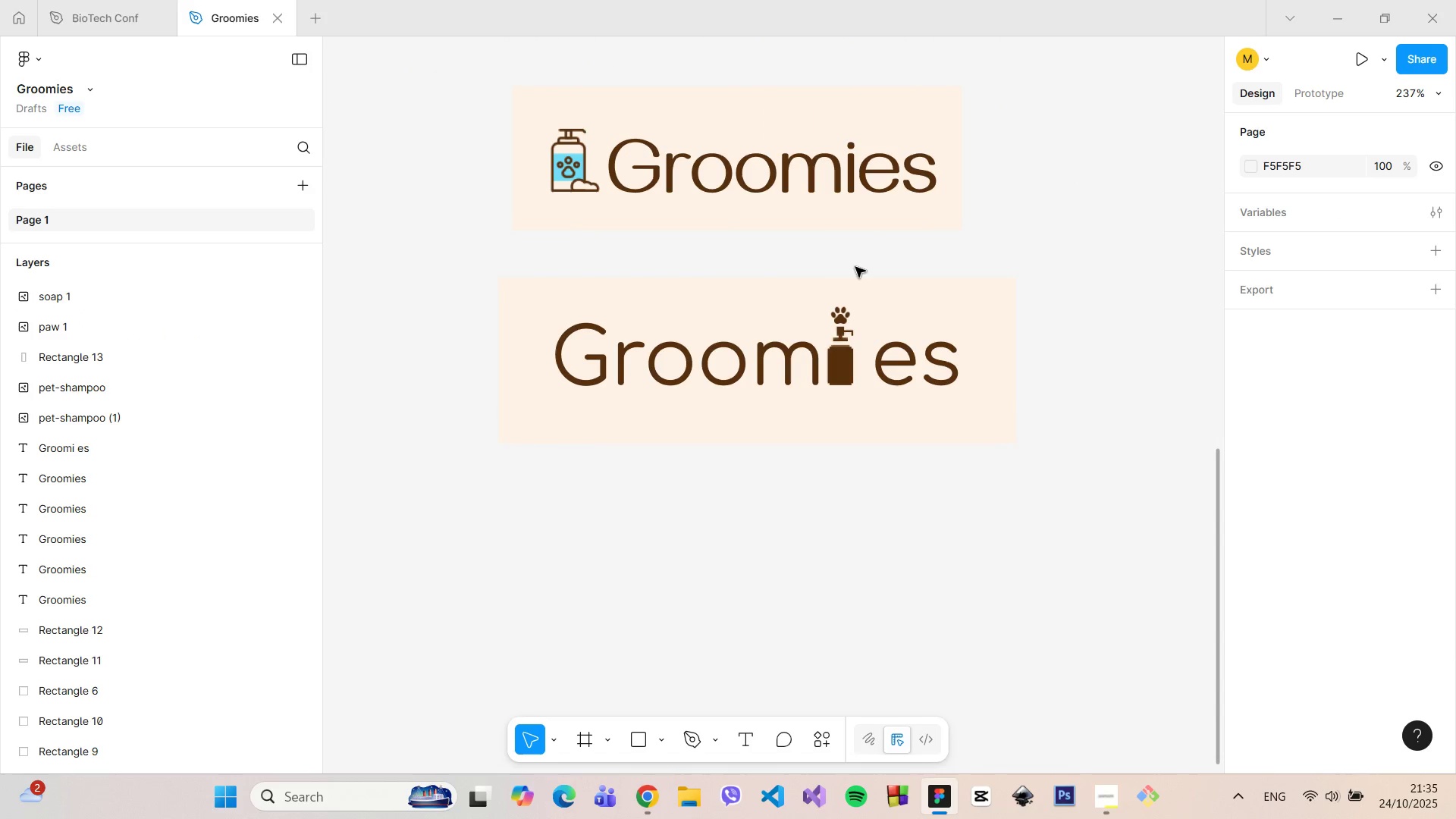 
scroll: coordinate [854, 278], scroll_direction: up, amount: 2.0
 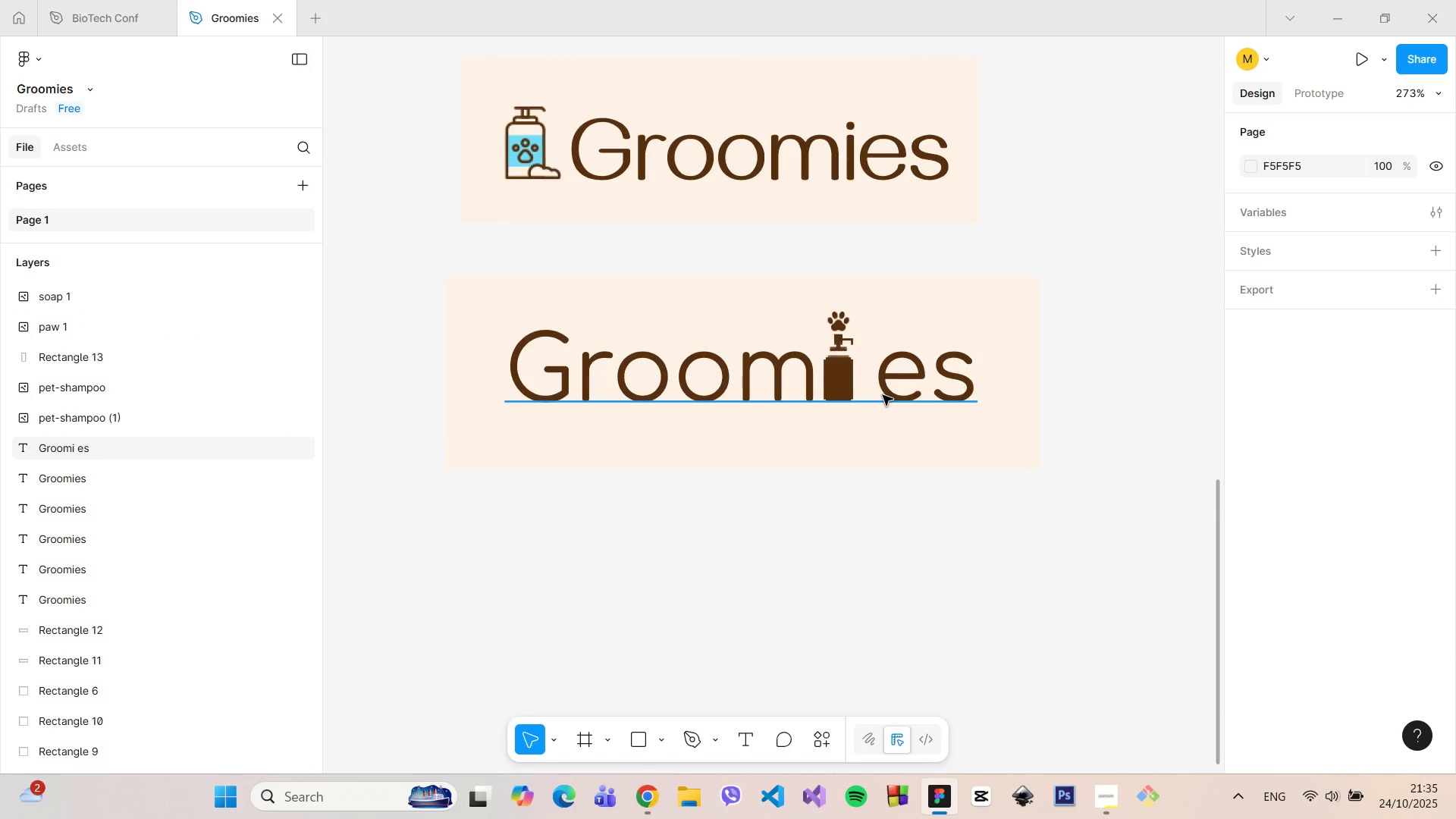 
left_click([883, 395])
 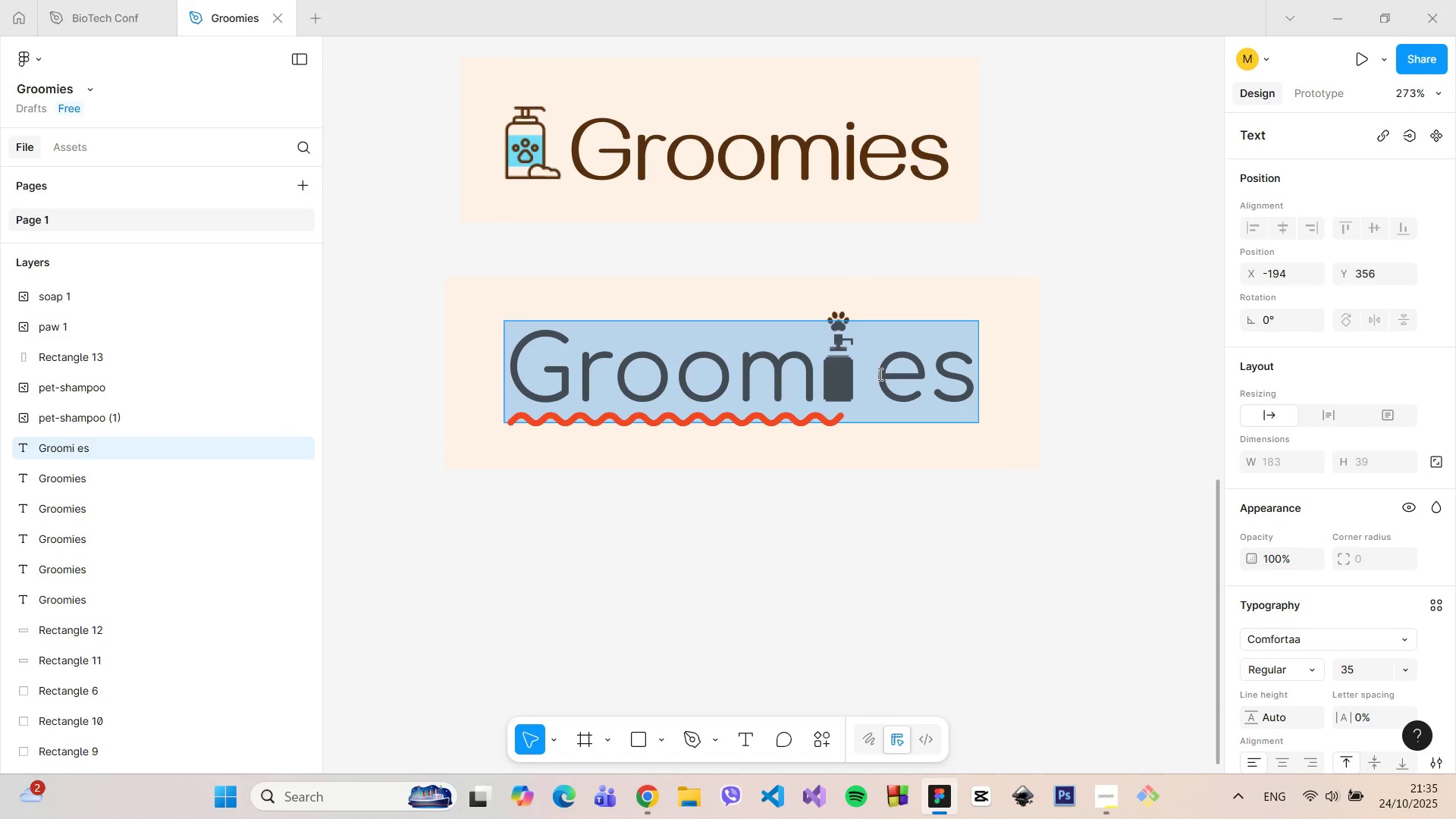 
triple_click([879, 374])
 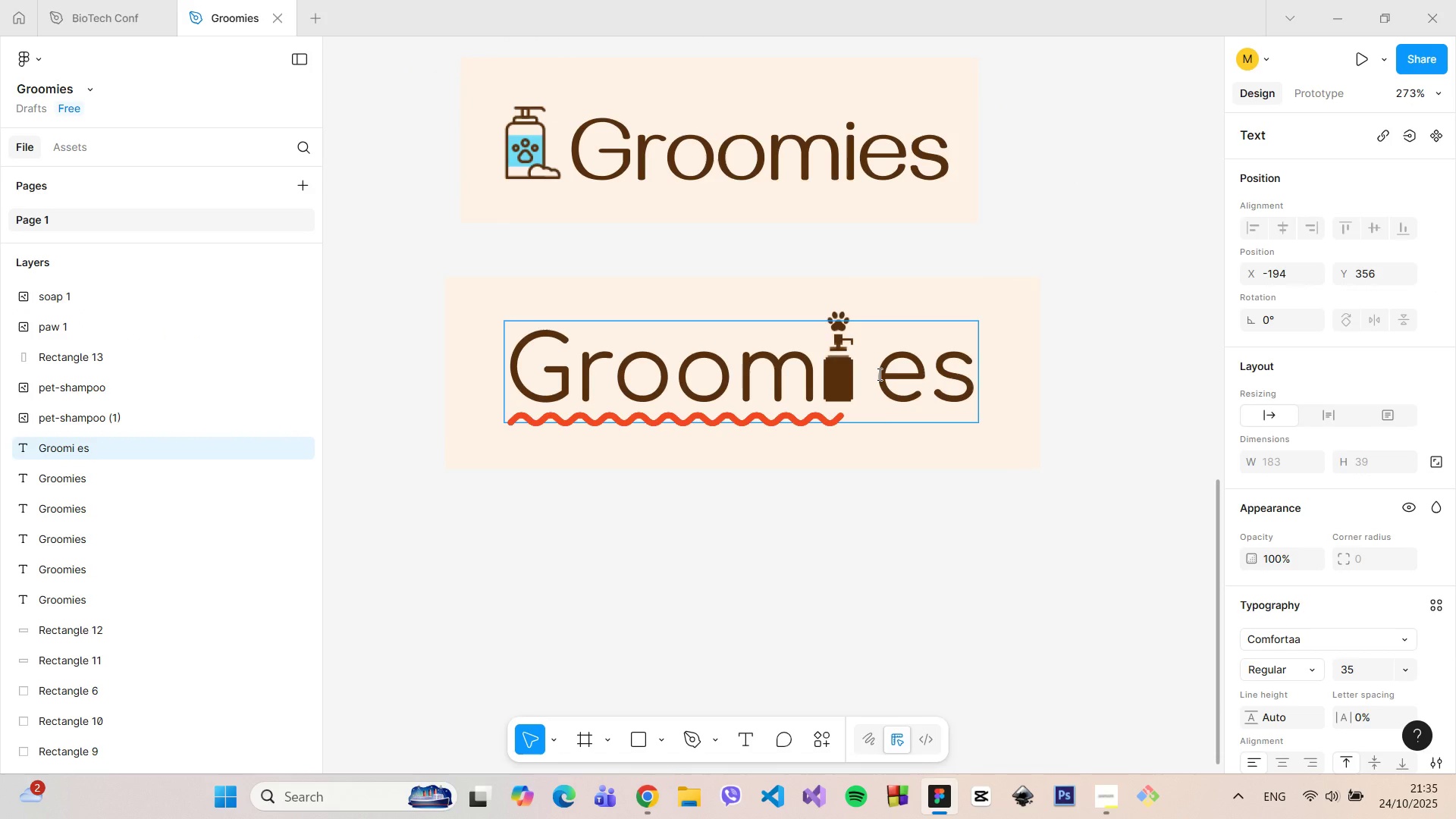 
key(Backspace)
 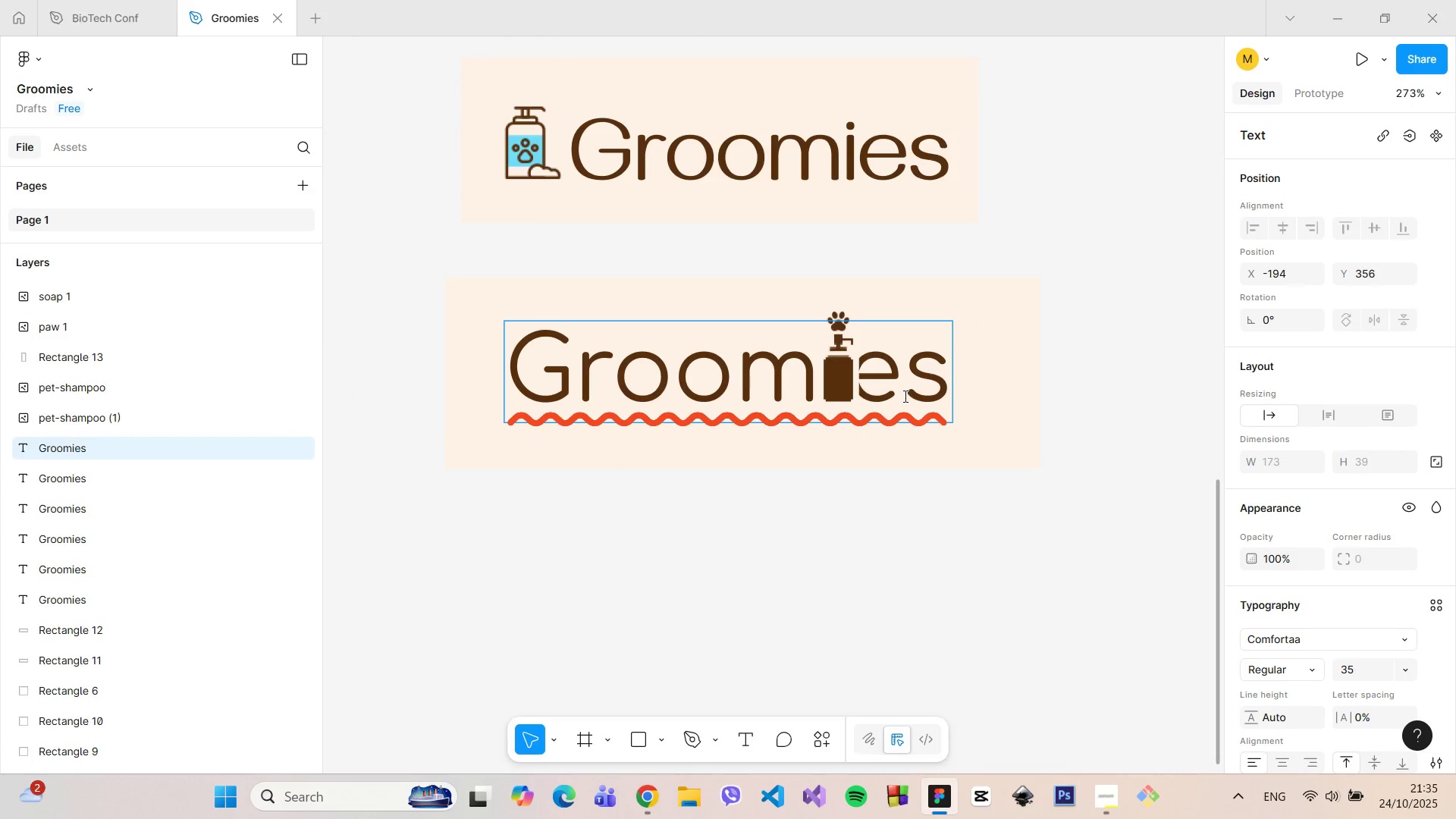 
key(Space)
 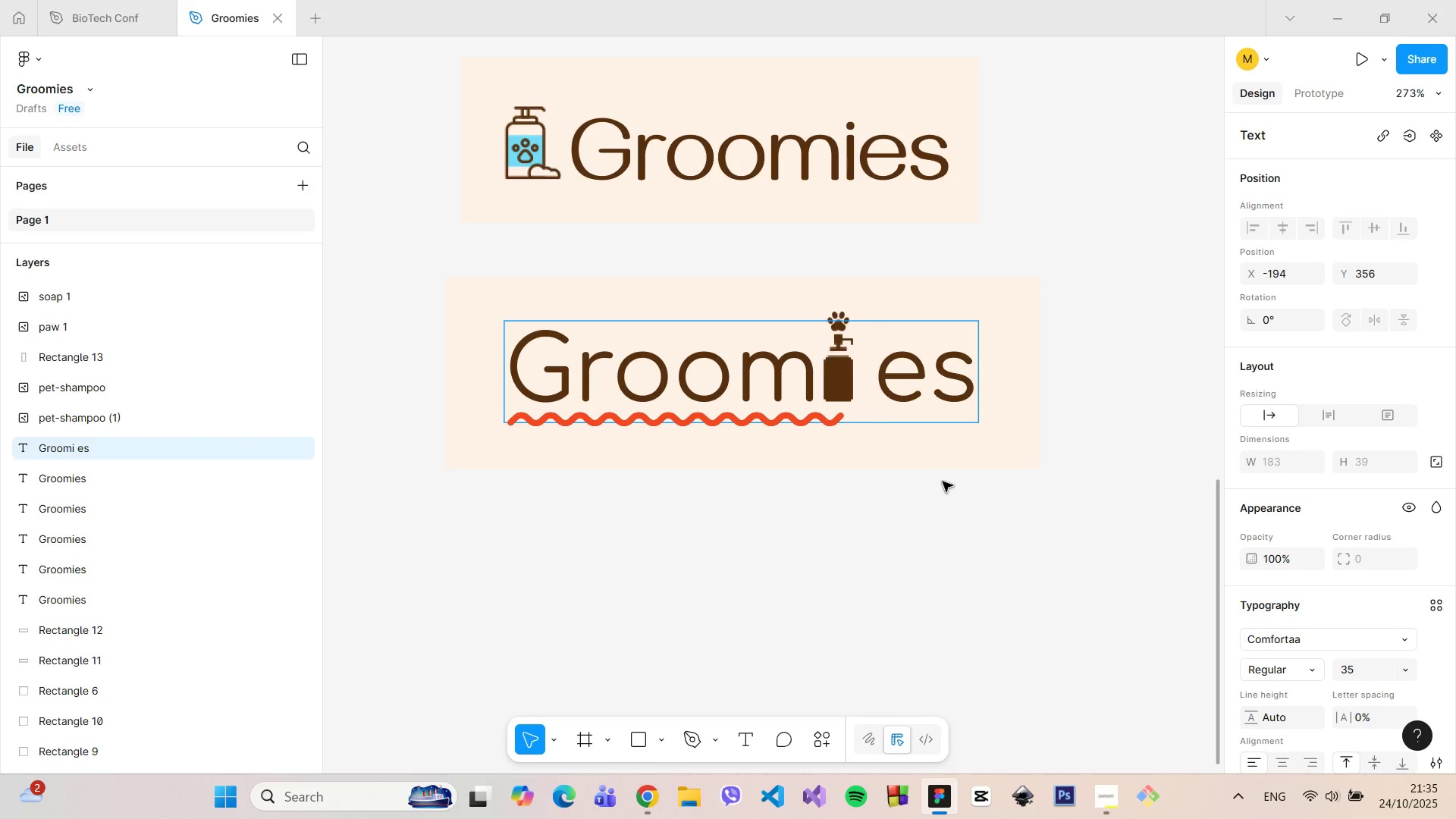 
left_click([943, 482])
 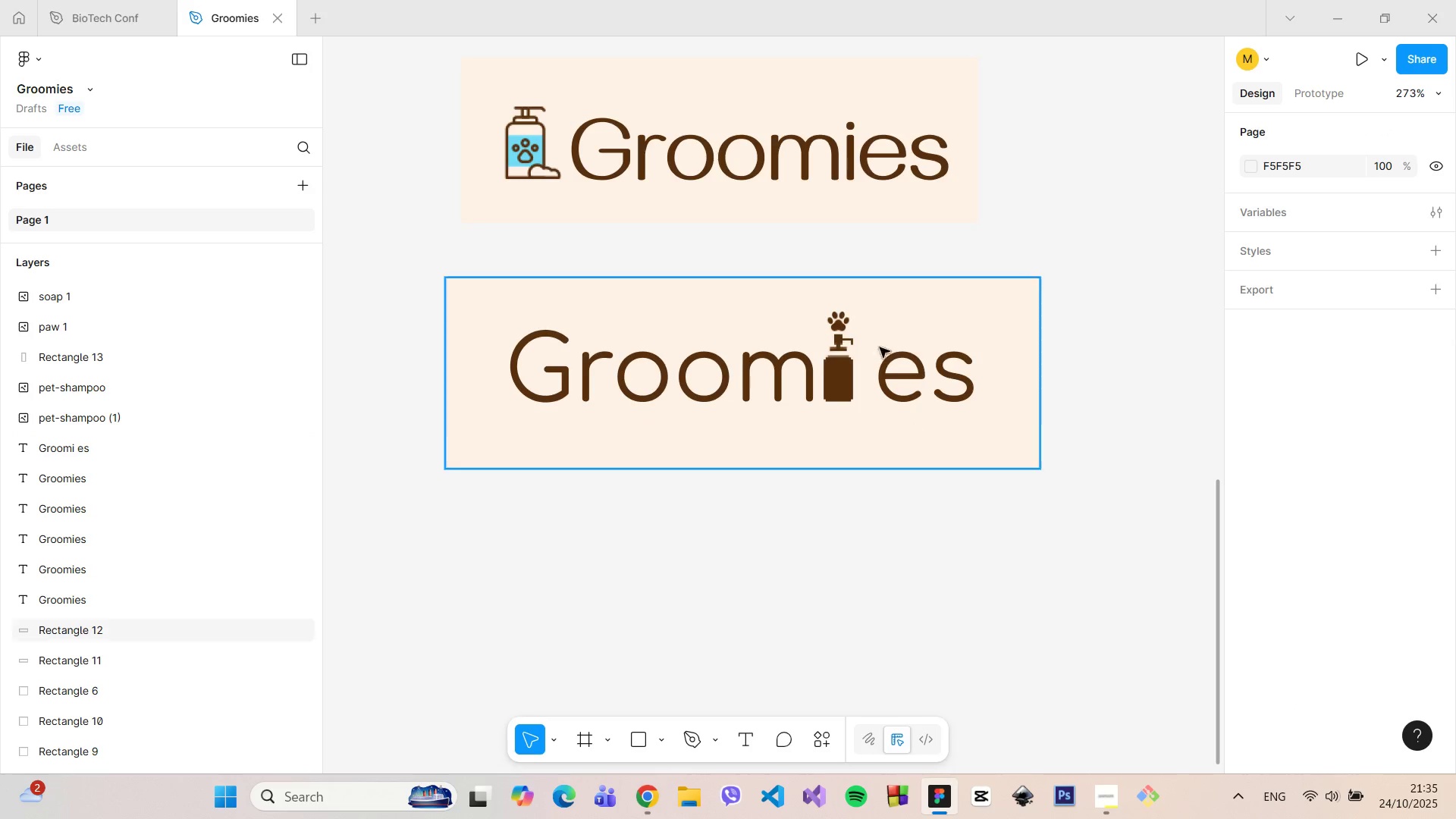 
hold_key(key=ControlLeft, duration=1.52)
scroll: coordinate [849, 316], scroll_direction: up, amount: 11.0
 